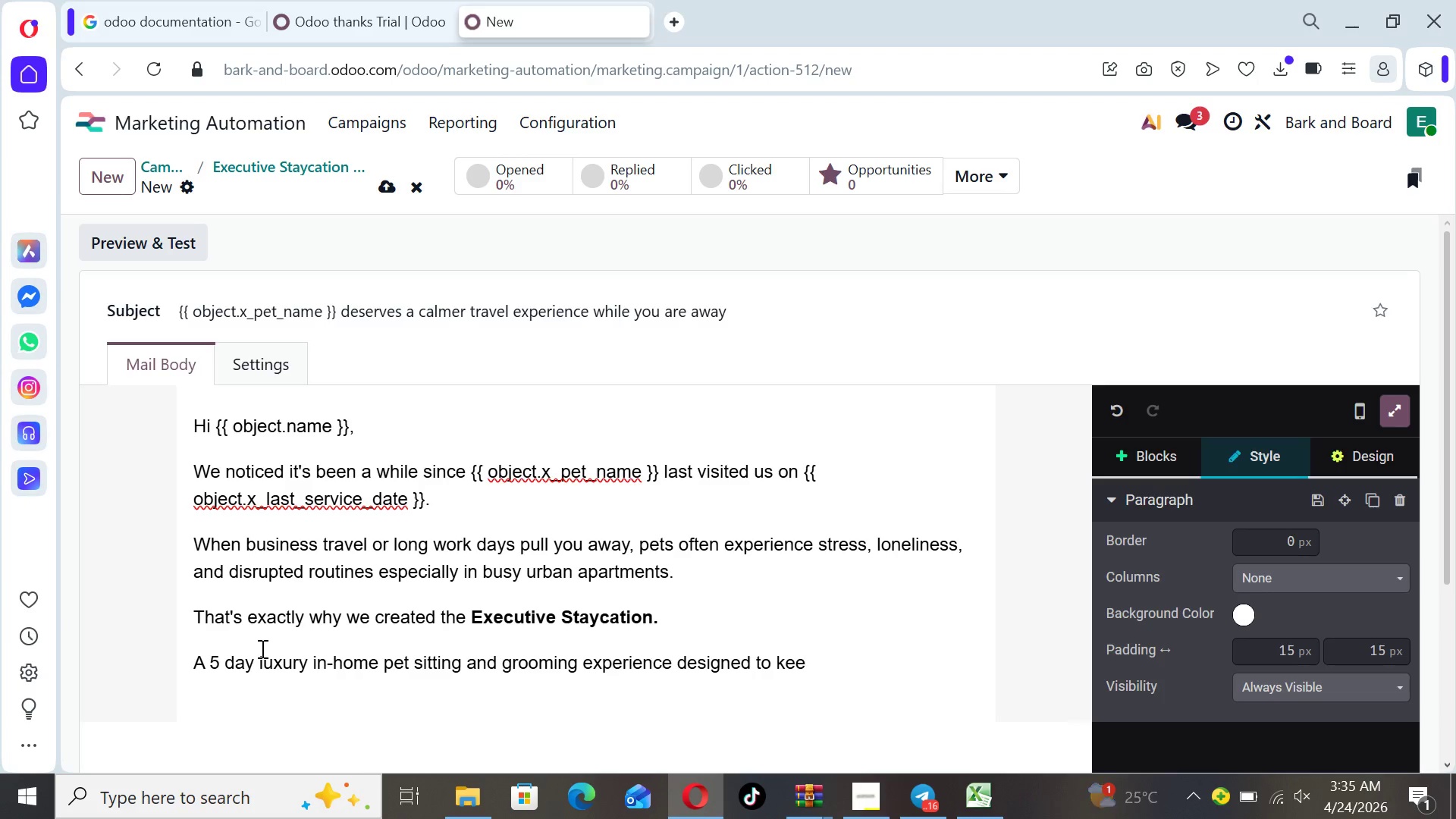 
hold_key(key=ArrowLeft, duration=0.5)
 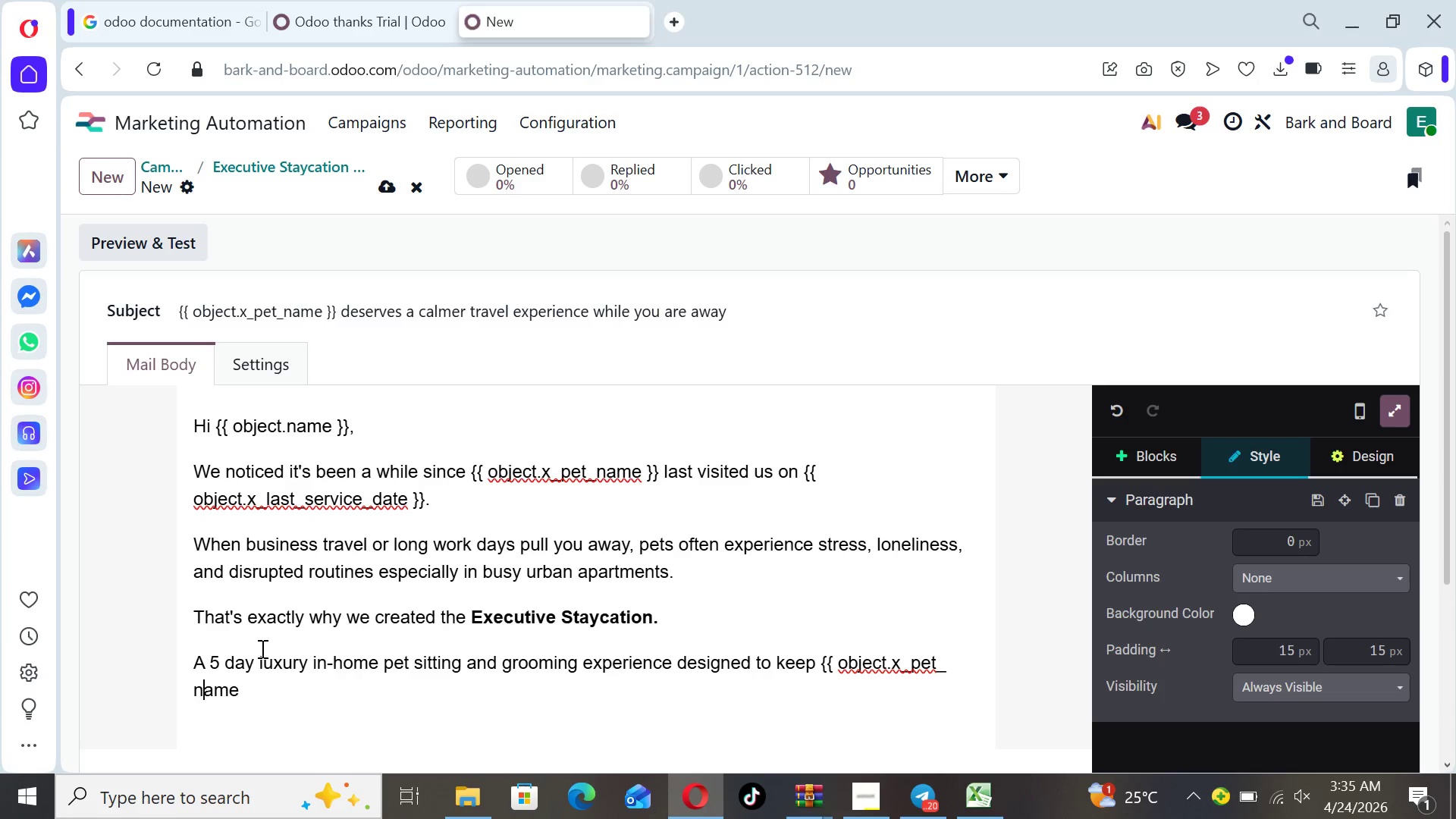 
key(ArrowLeft)
 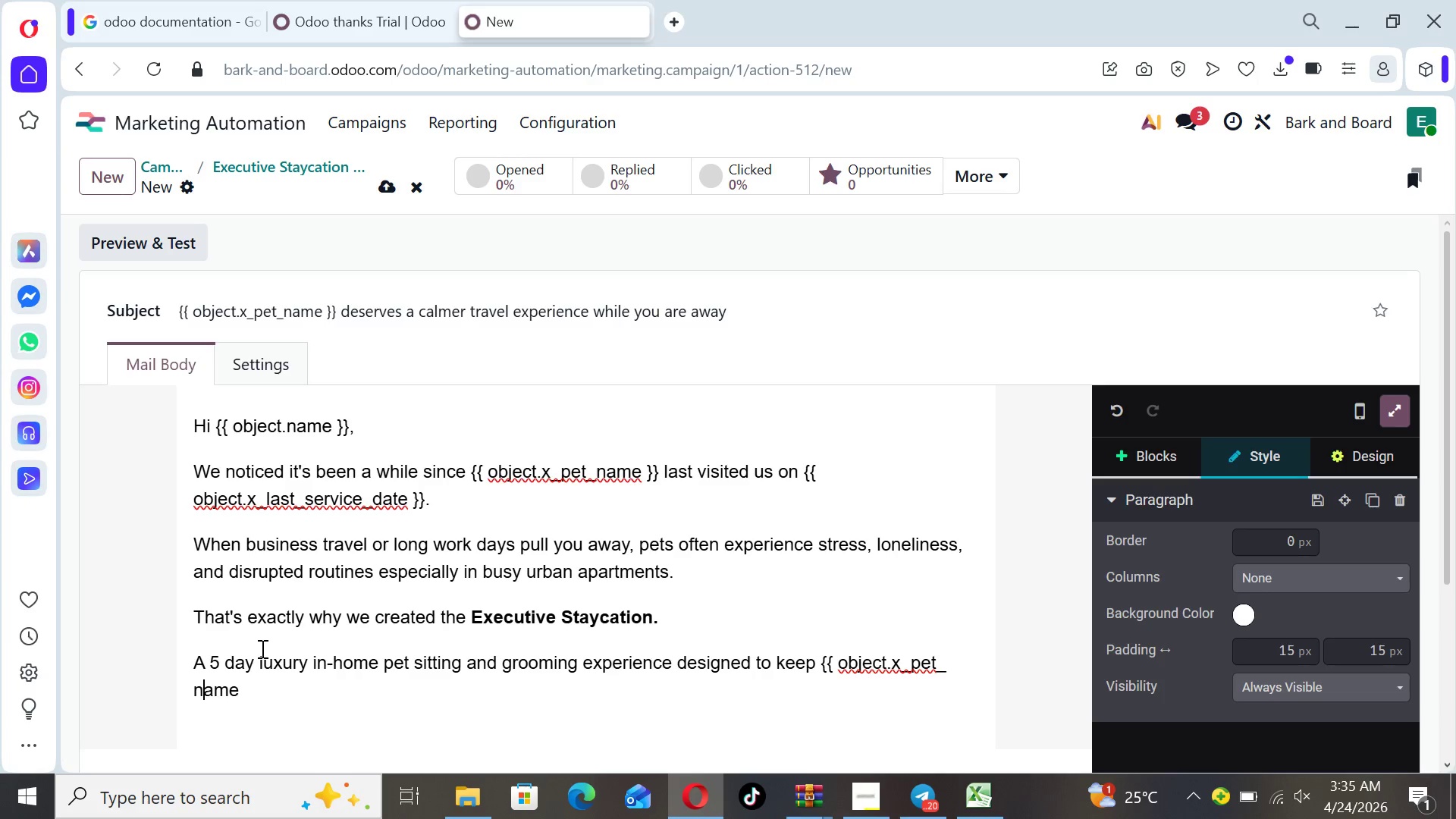 
key(ArrowLeft)
 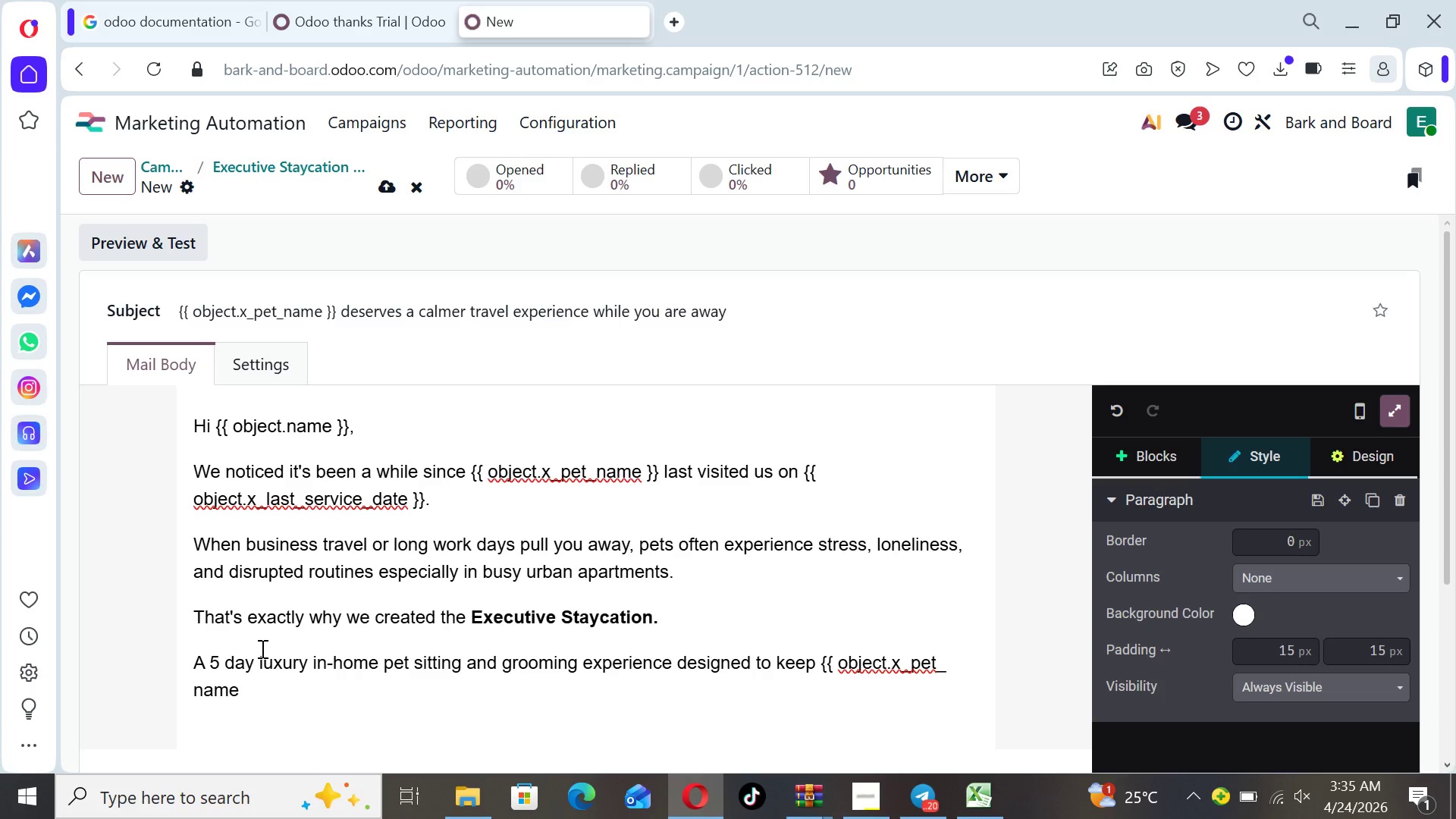 
key(Backspace)
 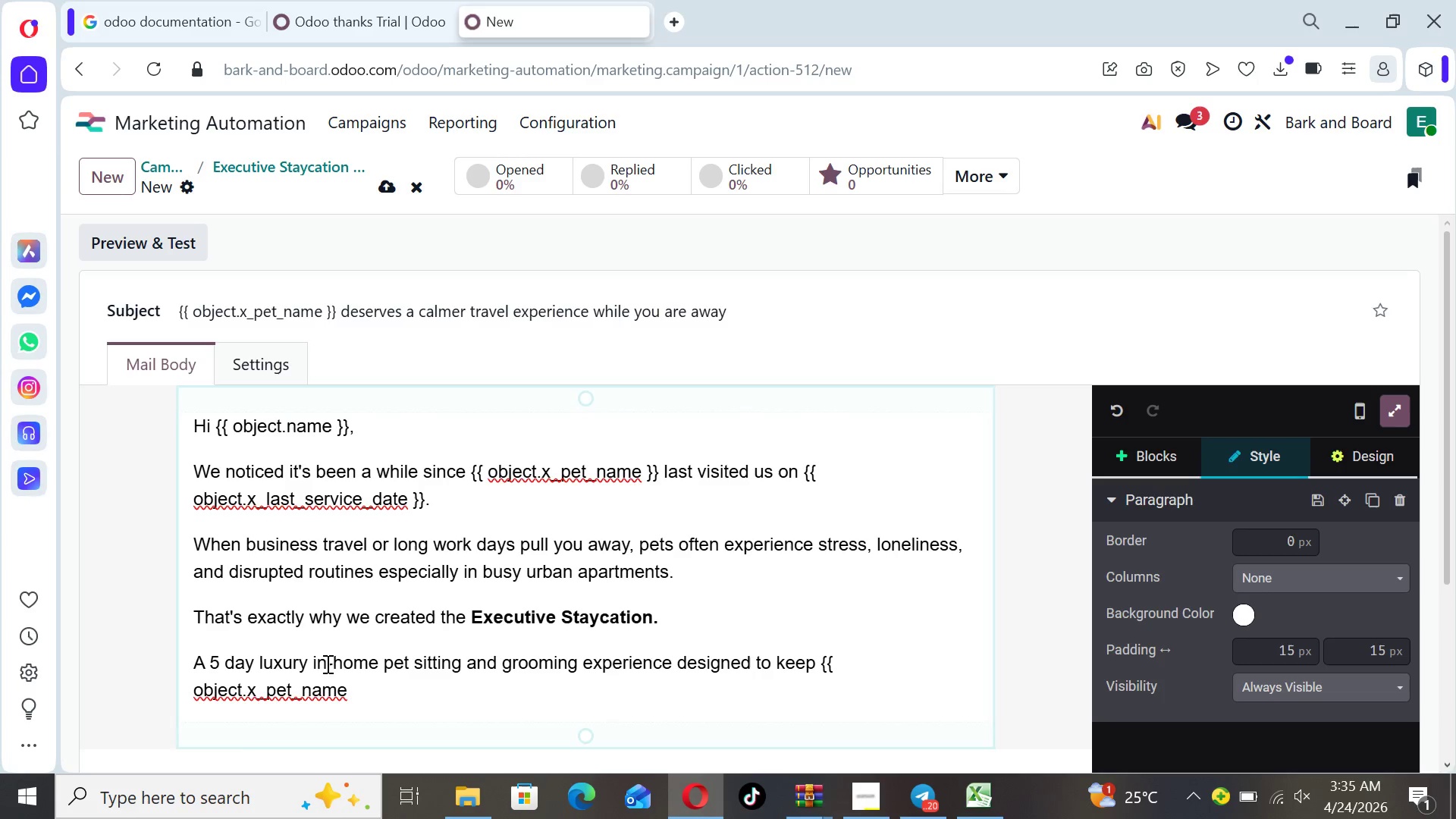 
left_click([350, 695])
 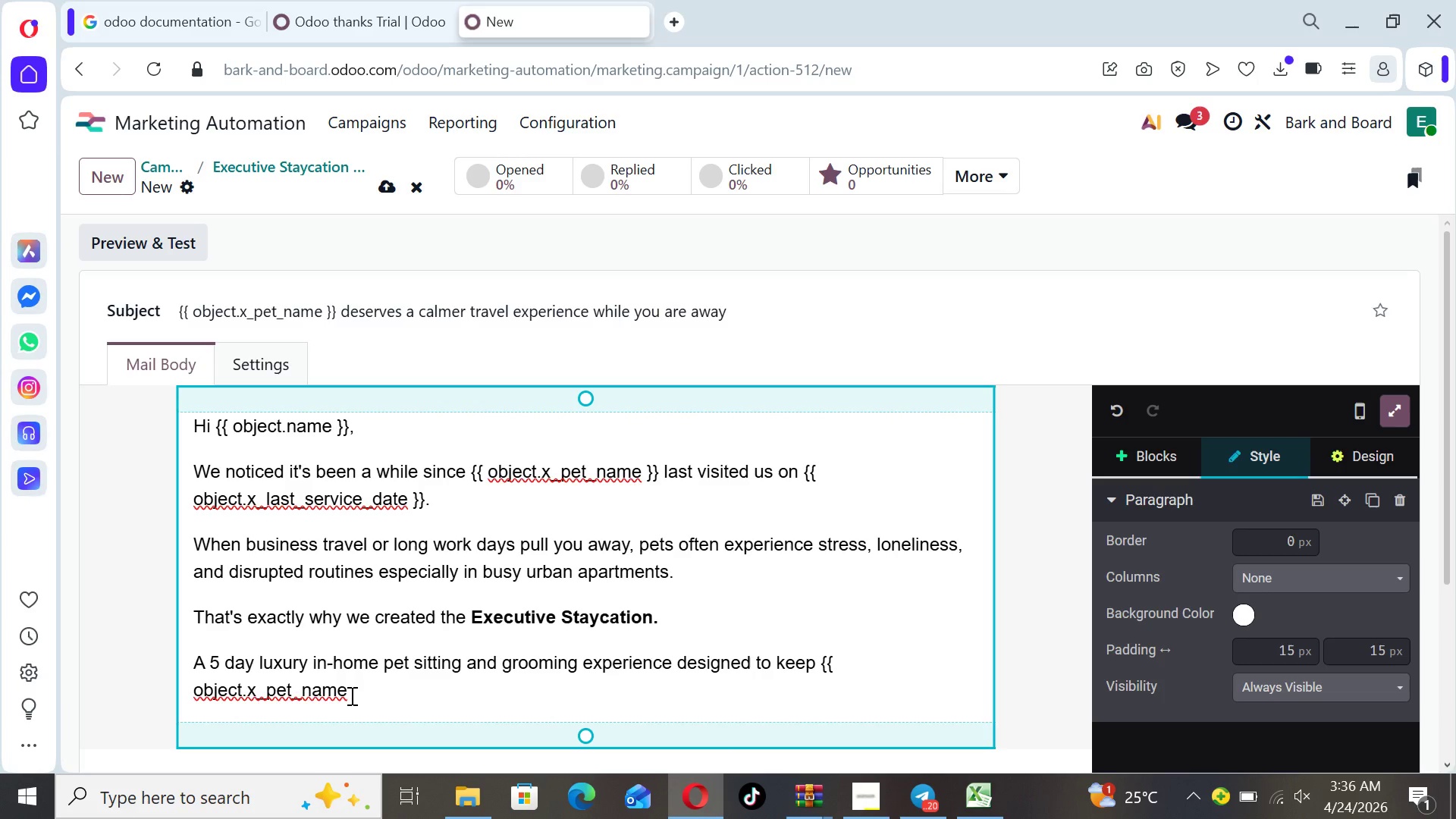 
wait(11.02)
 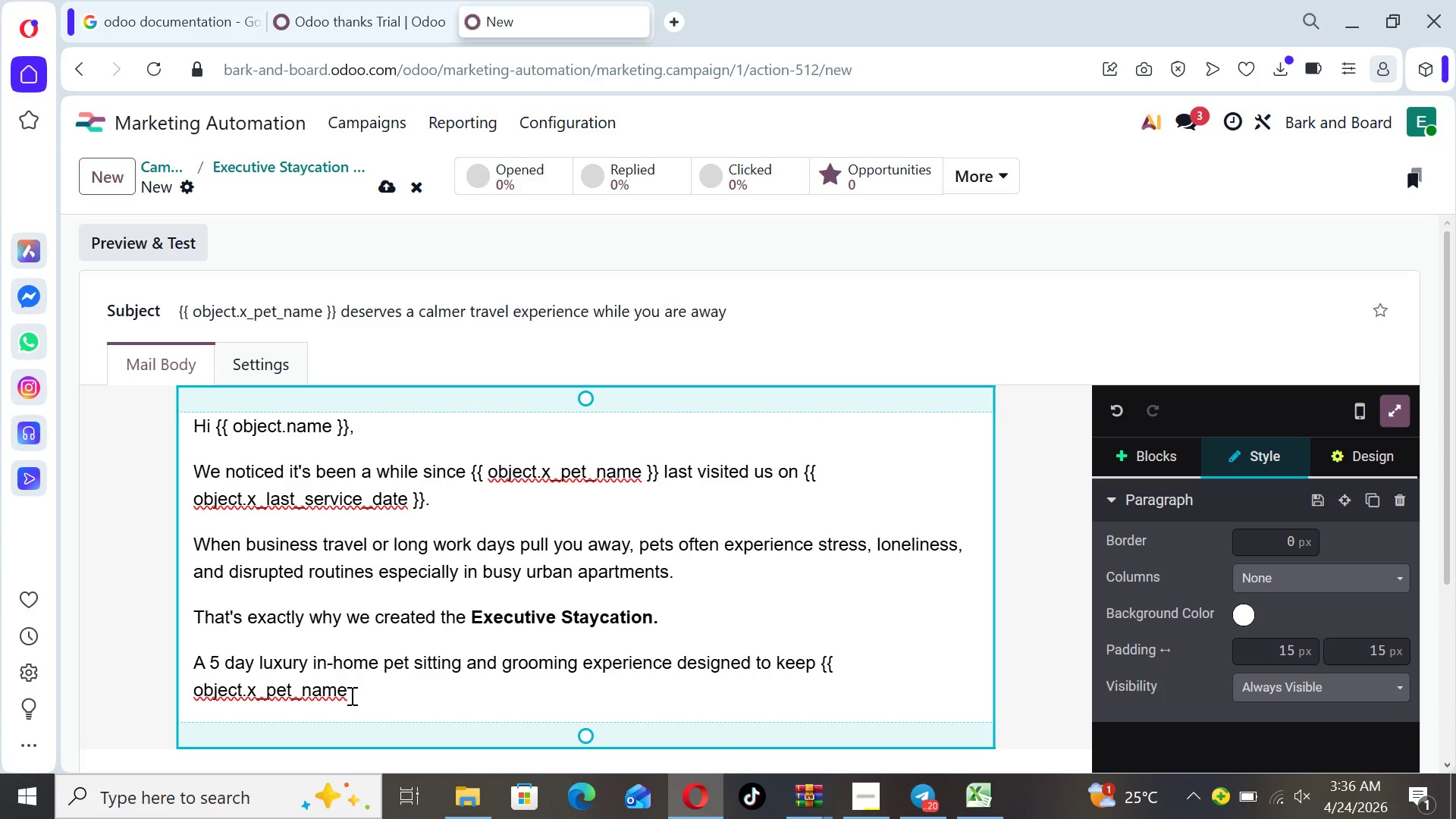 
key(Space)
 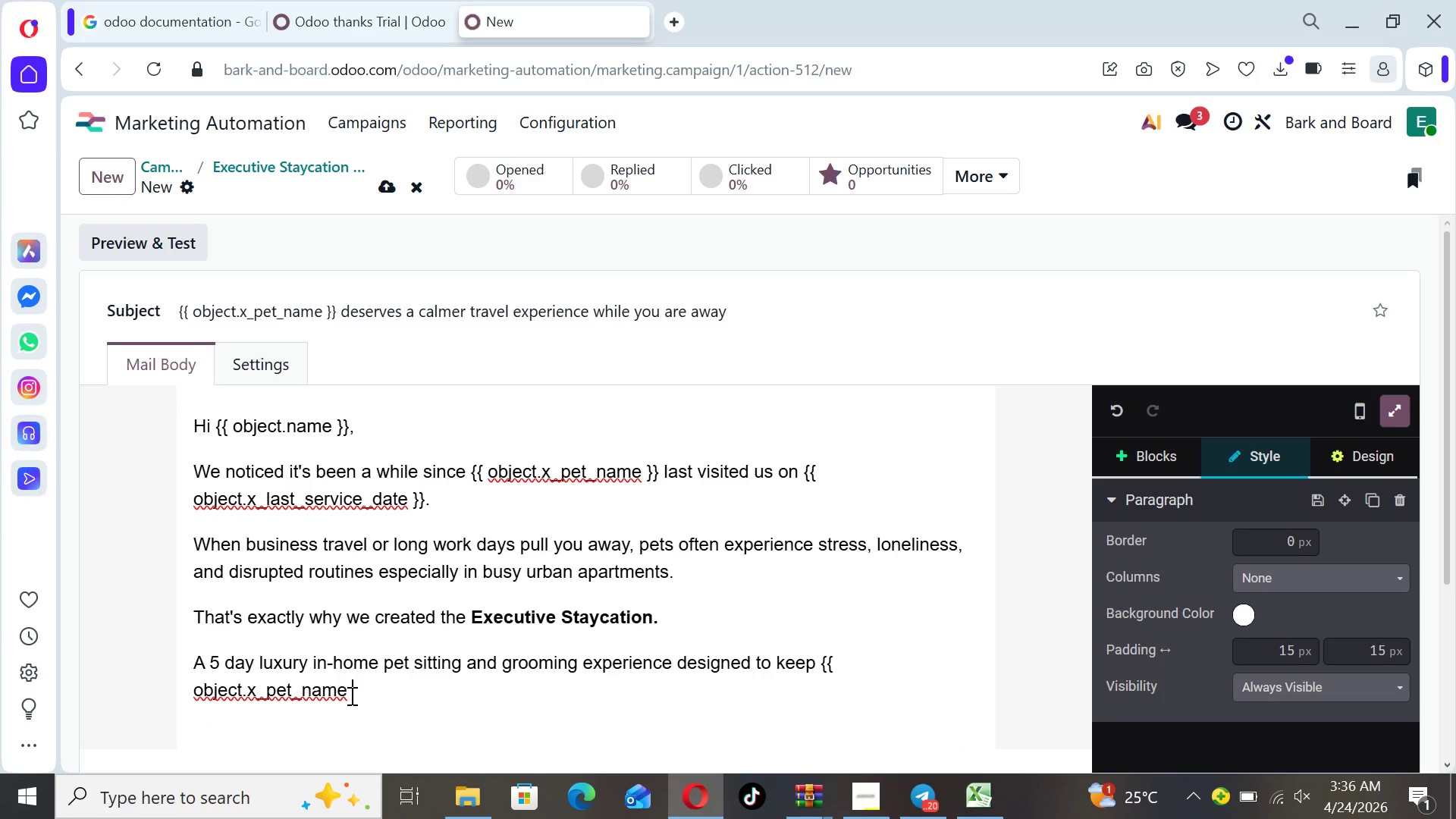 
key(Shift+BracketRight)
 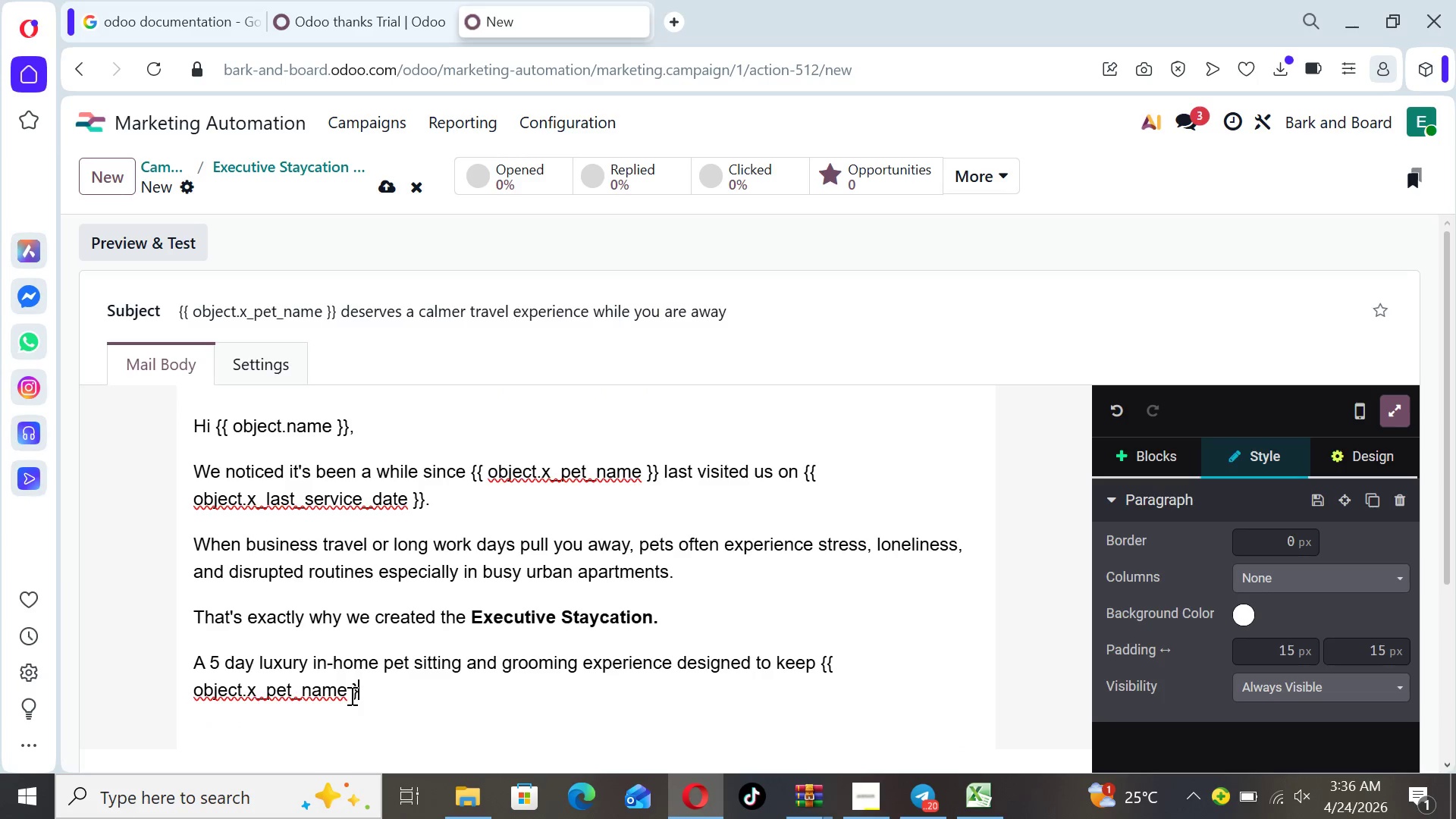 
key(Shift+BracketRight)
 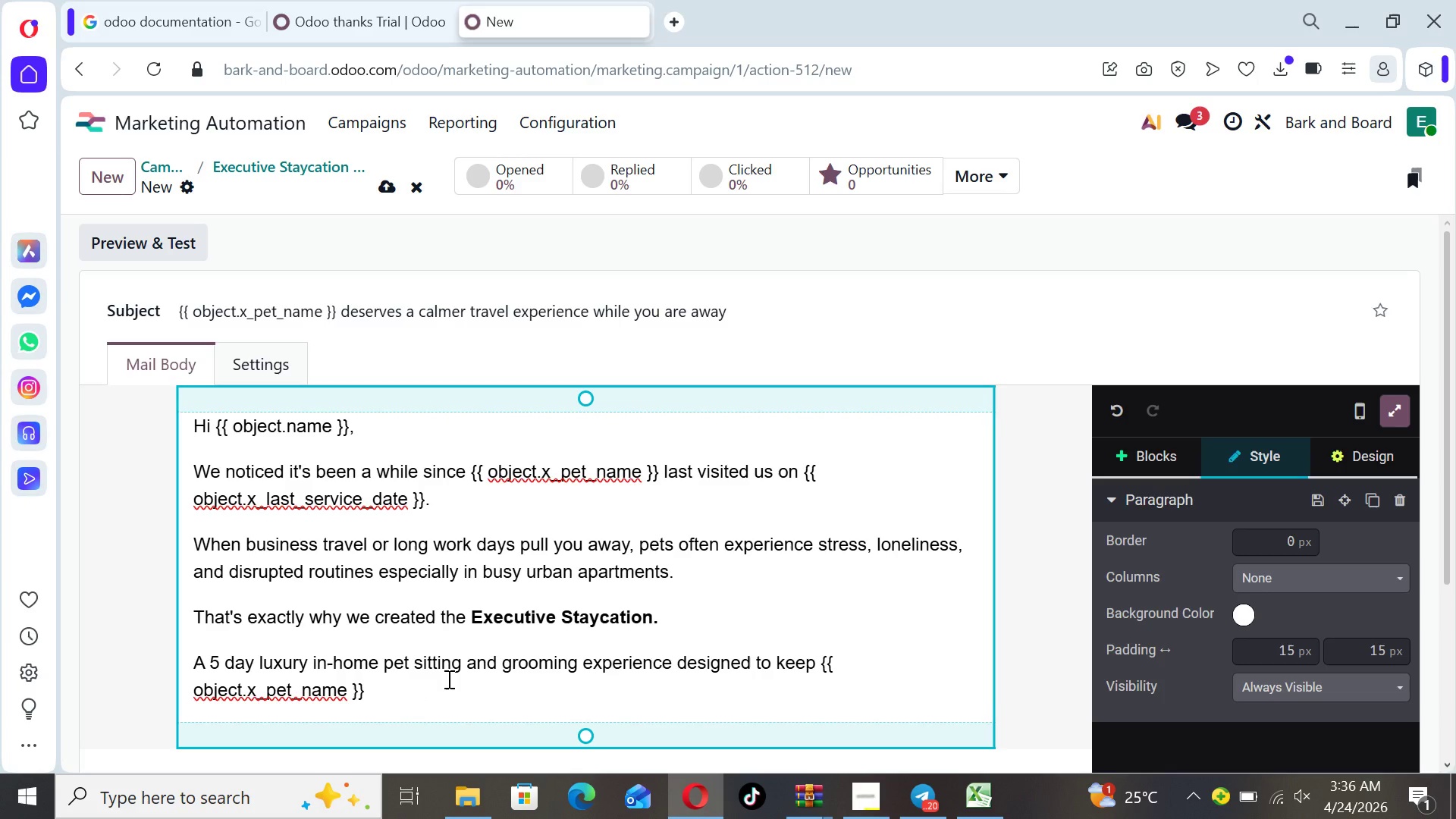 
type( calm )
 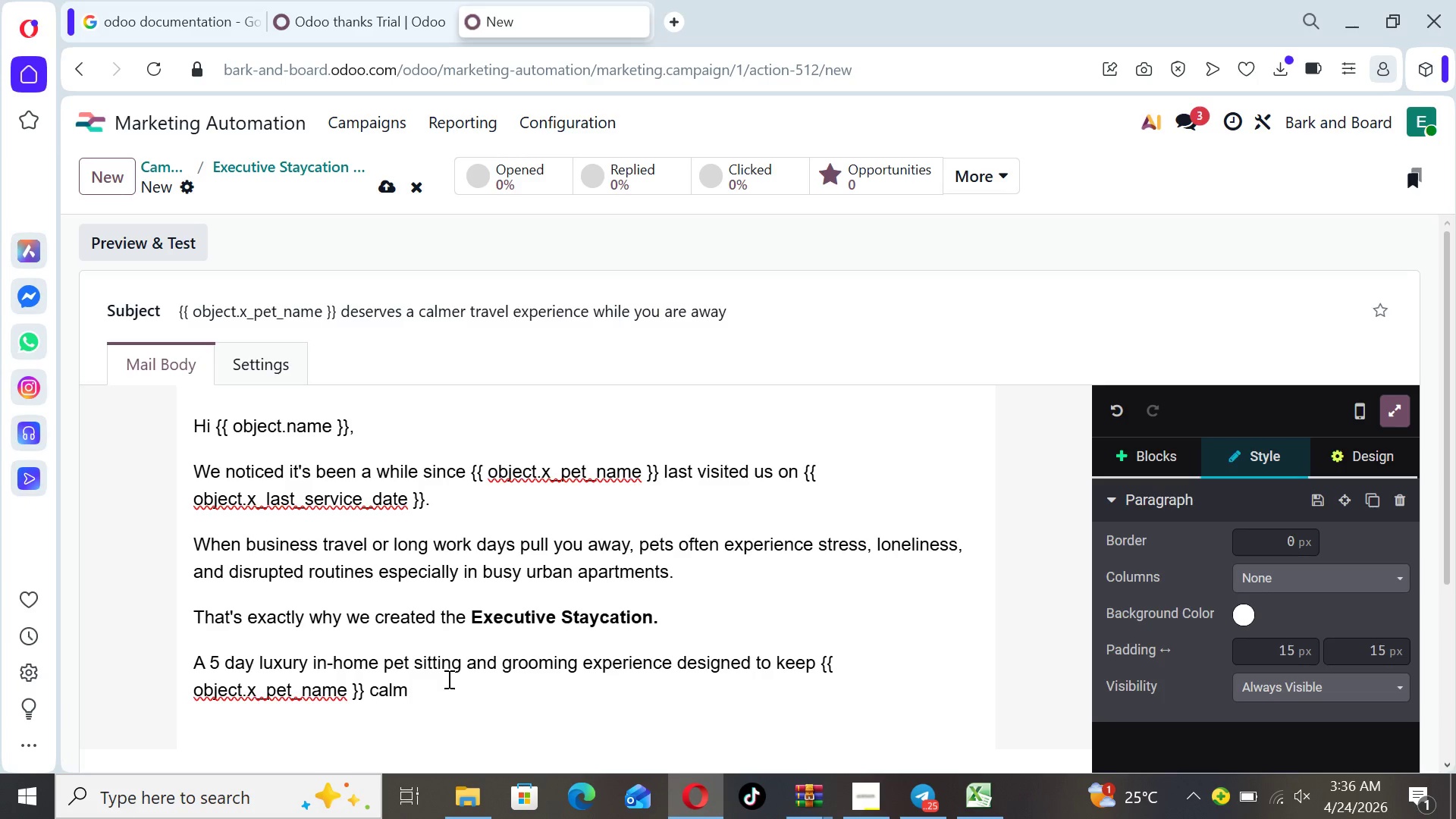 
type(, cared for nan d )
key(Backspace)
key(Backspace)
key(Backspace)
key(Backspace)
type(an d)
key(Backspace)
key(Backspace)
type(d )
 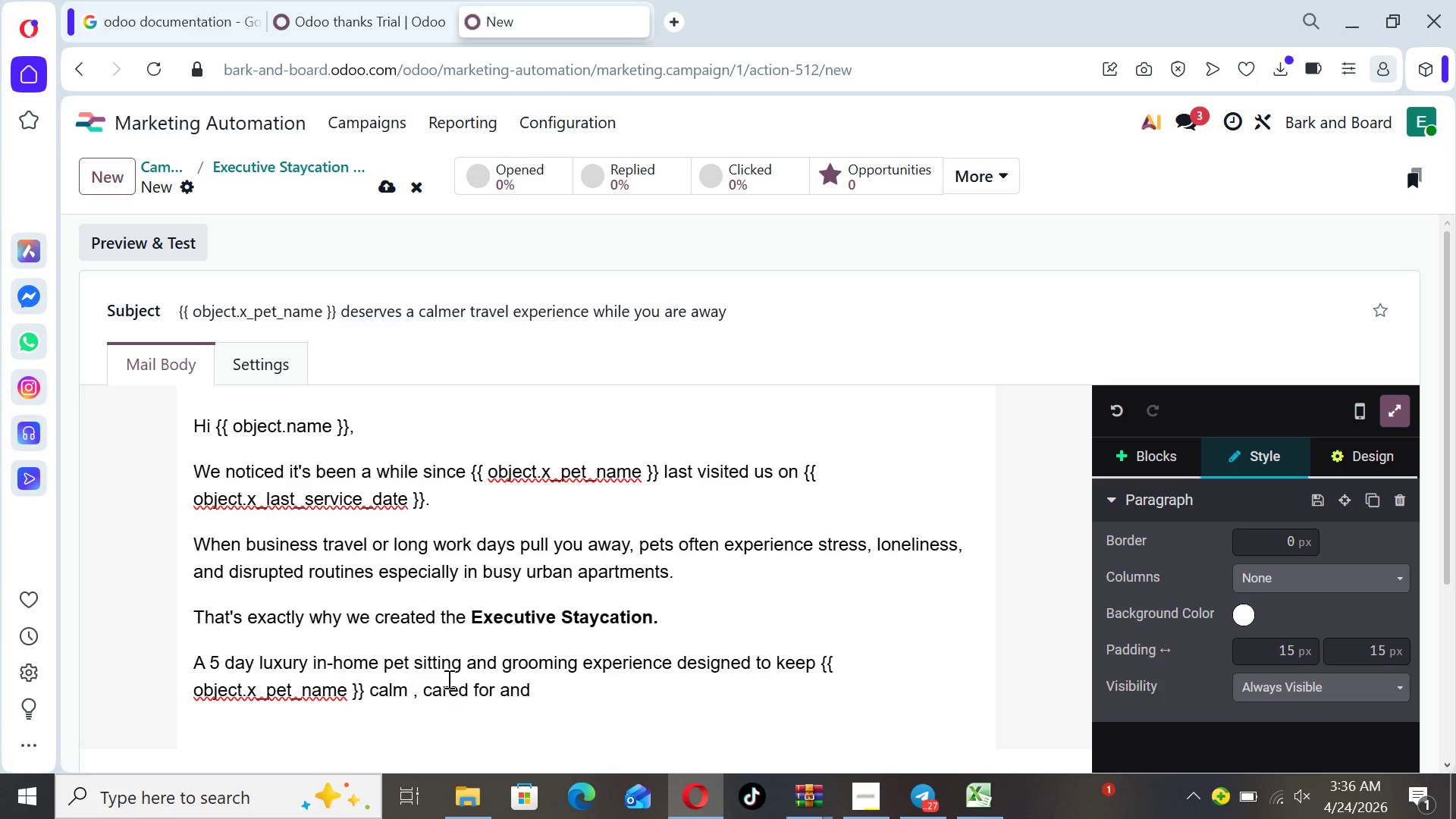 
hold_key(key=ArrowLeft, duration=0.5)
 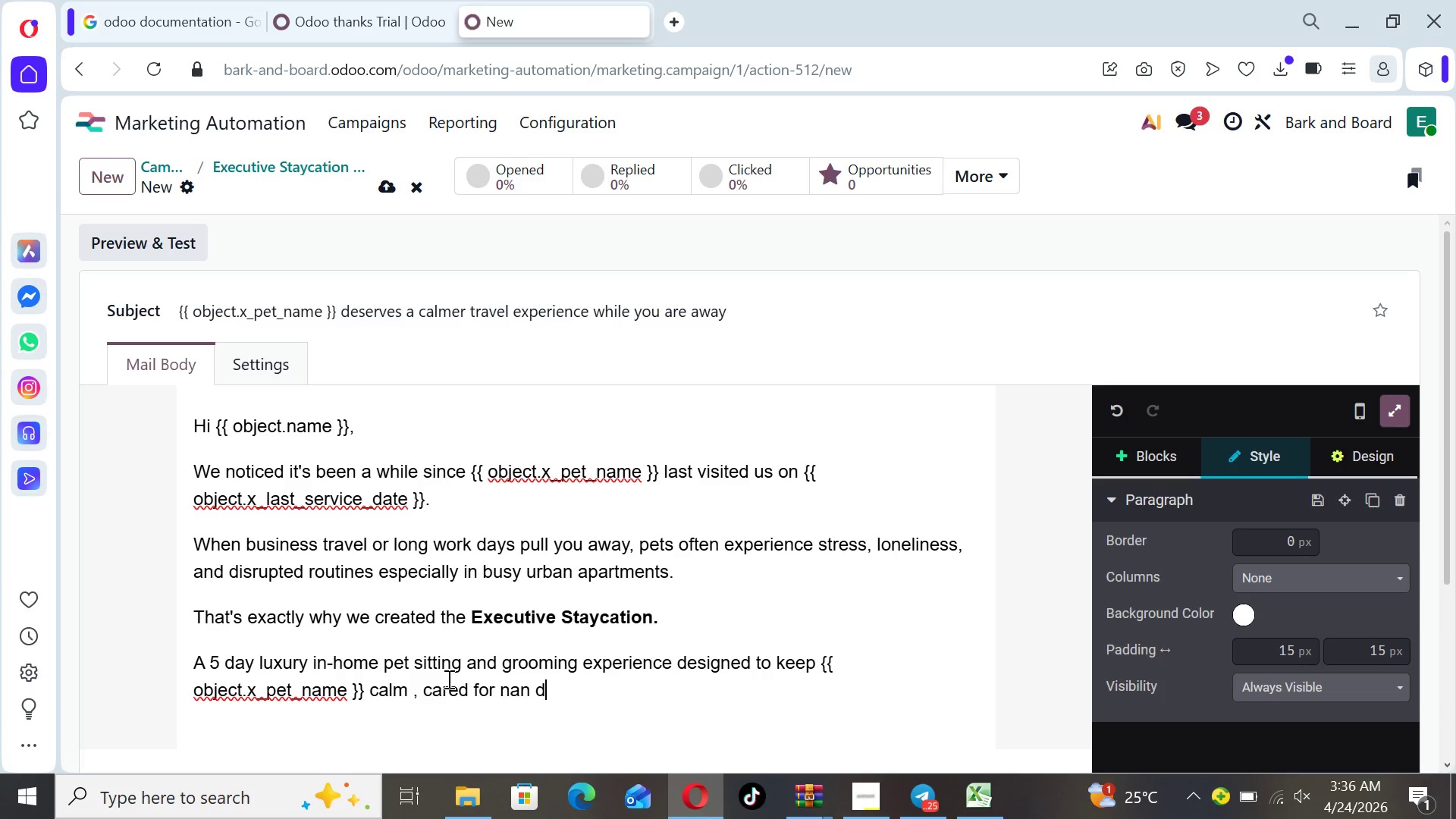 
type(competely )
 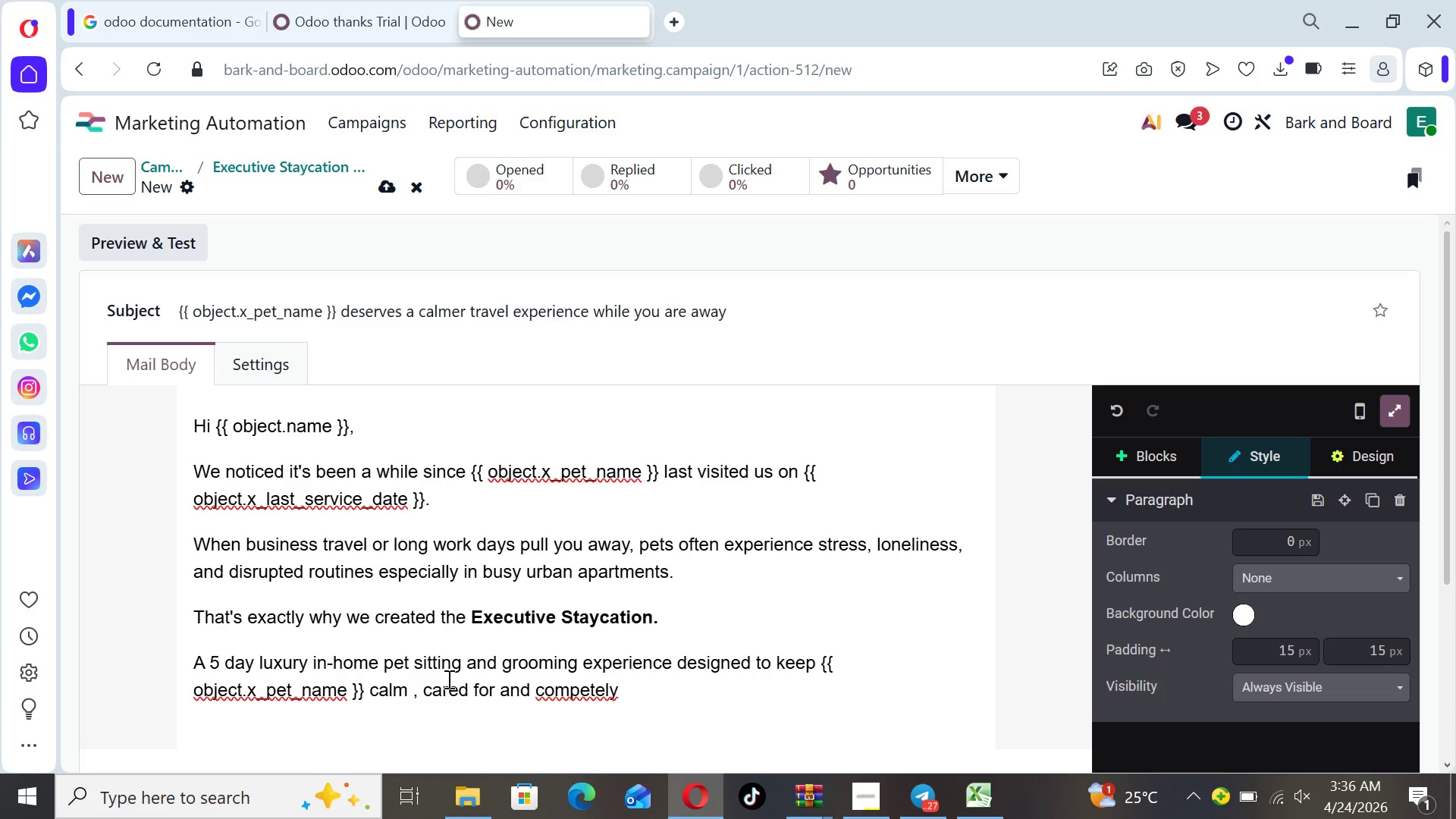 
key(ArrowDown)
 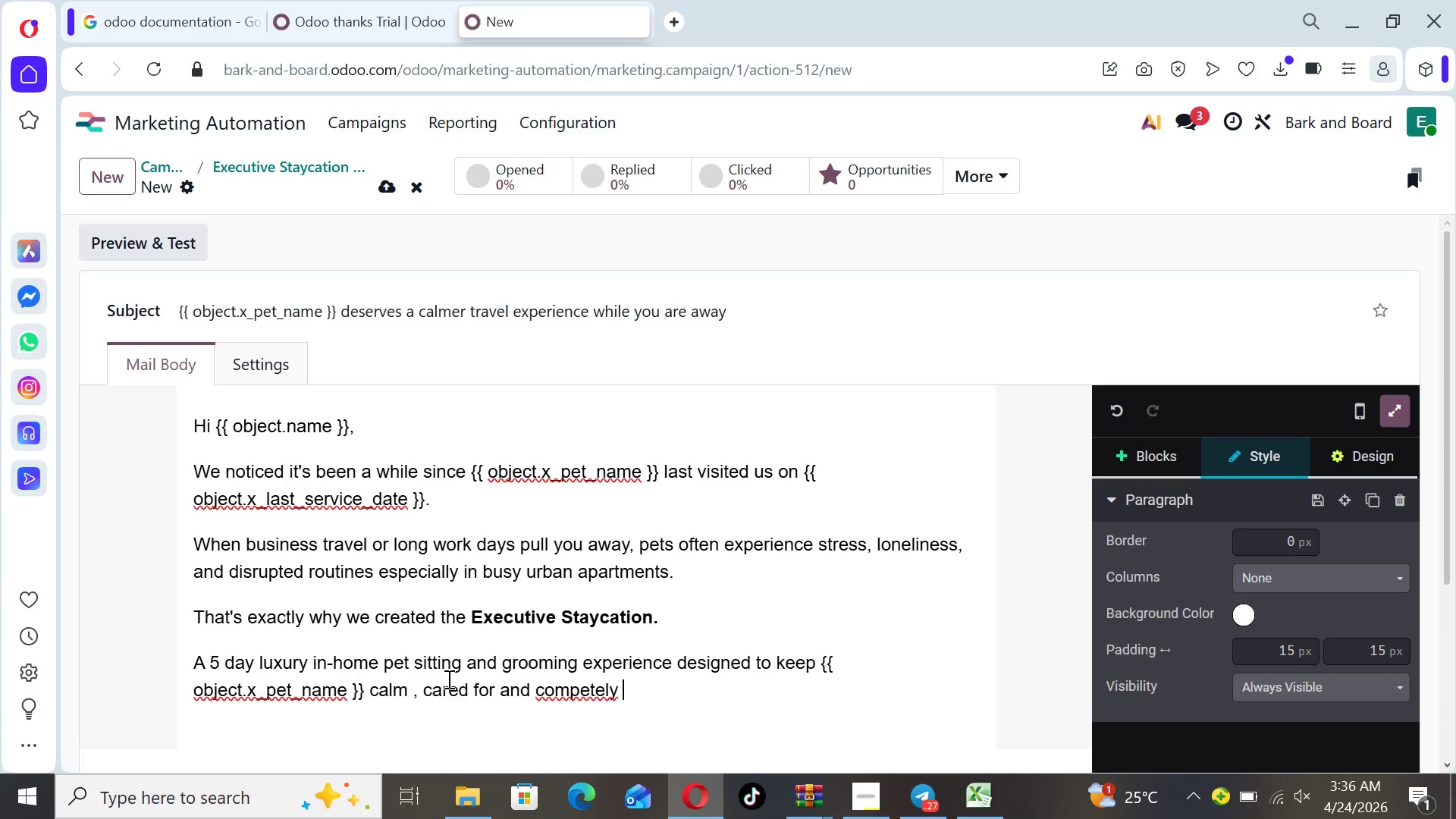 
hold_key(key=ArrowLeft, duration=0.64)
 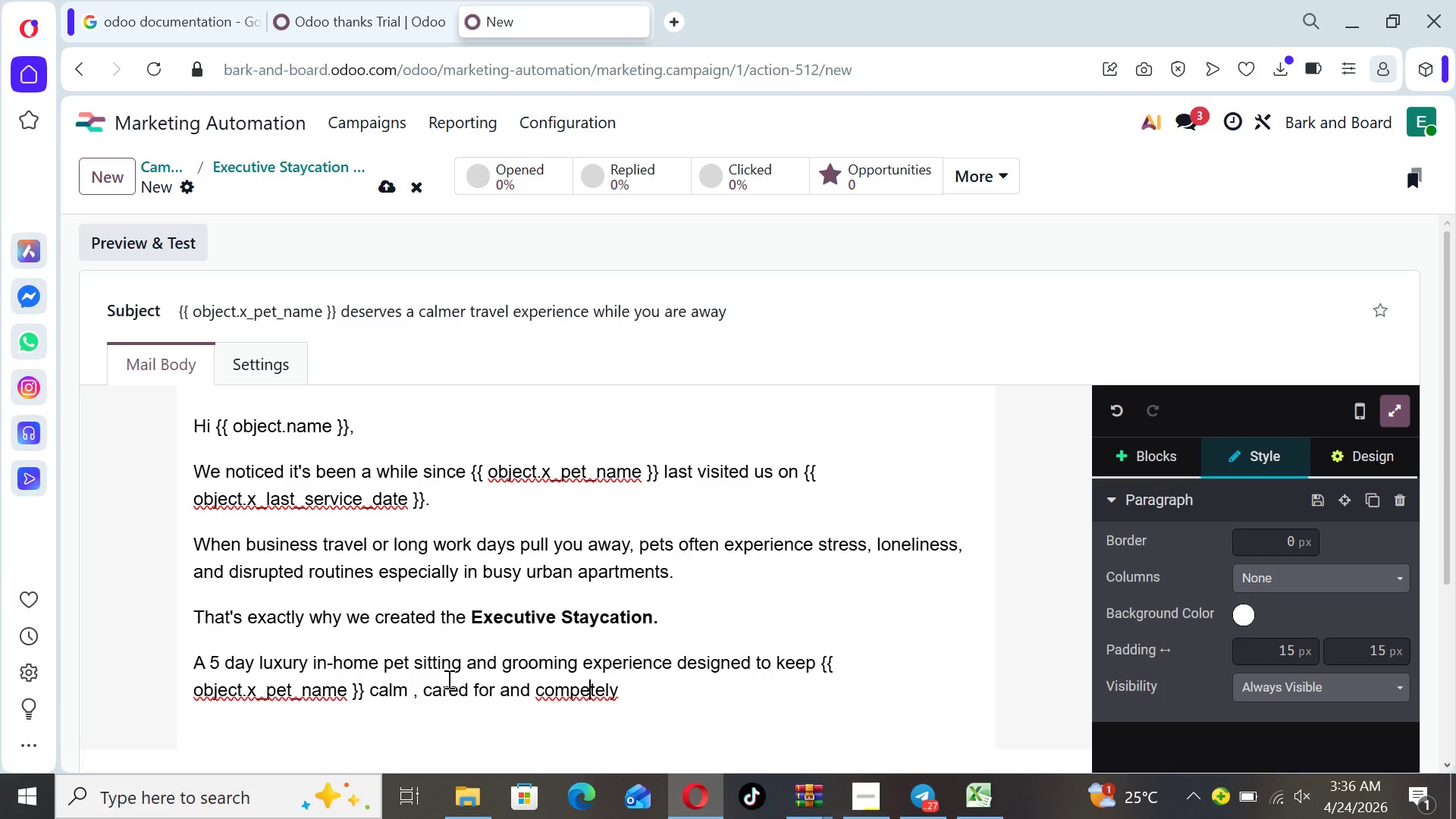 
key(ArrowLeft)
 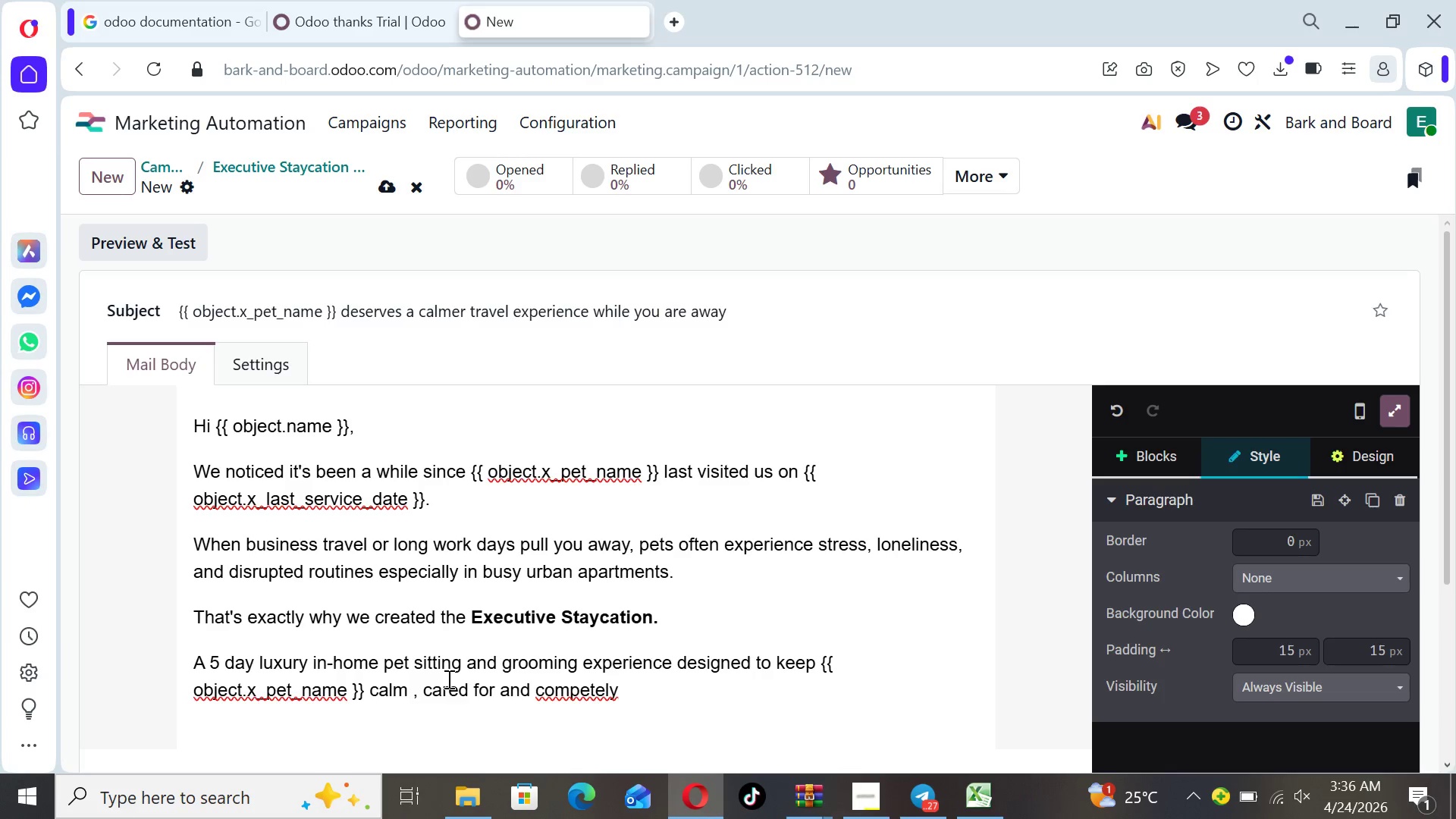 
key(L)
 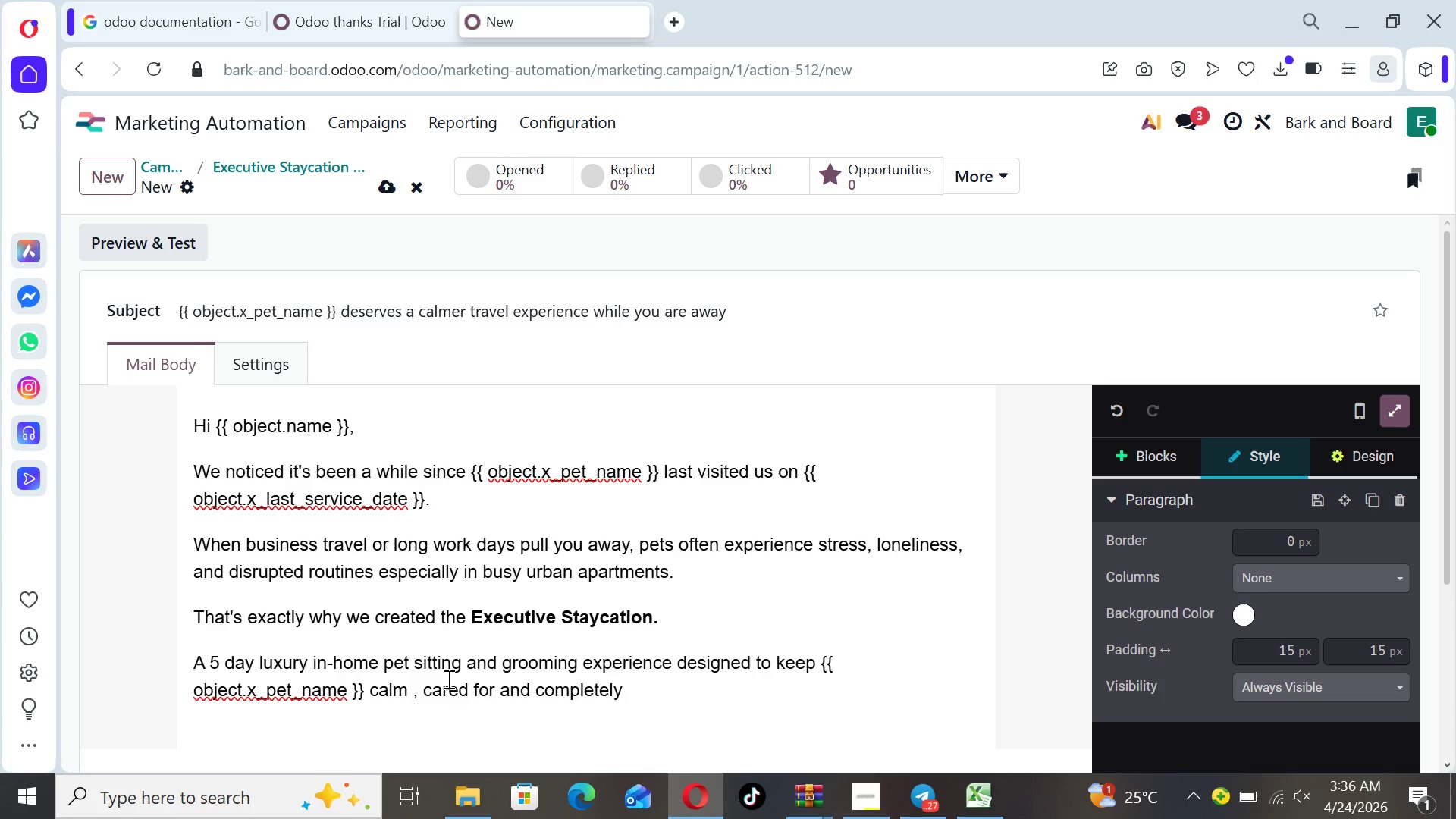 
key(ArrowRight)
 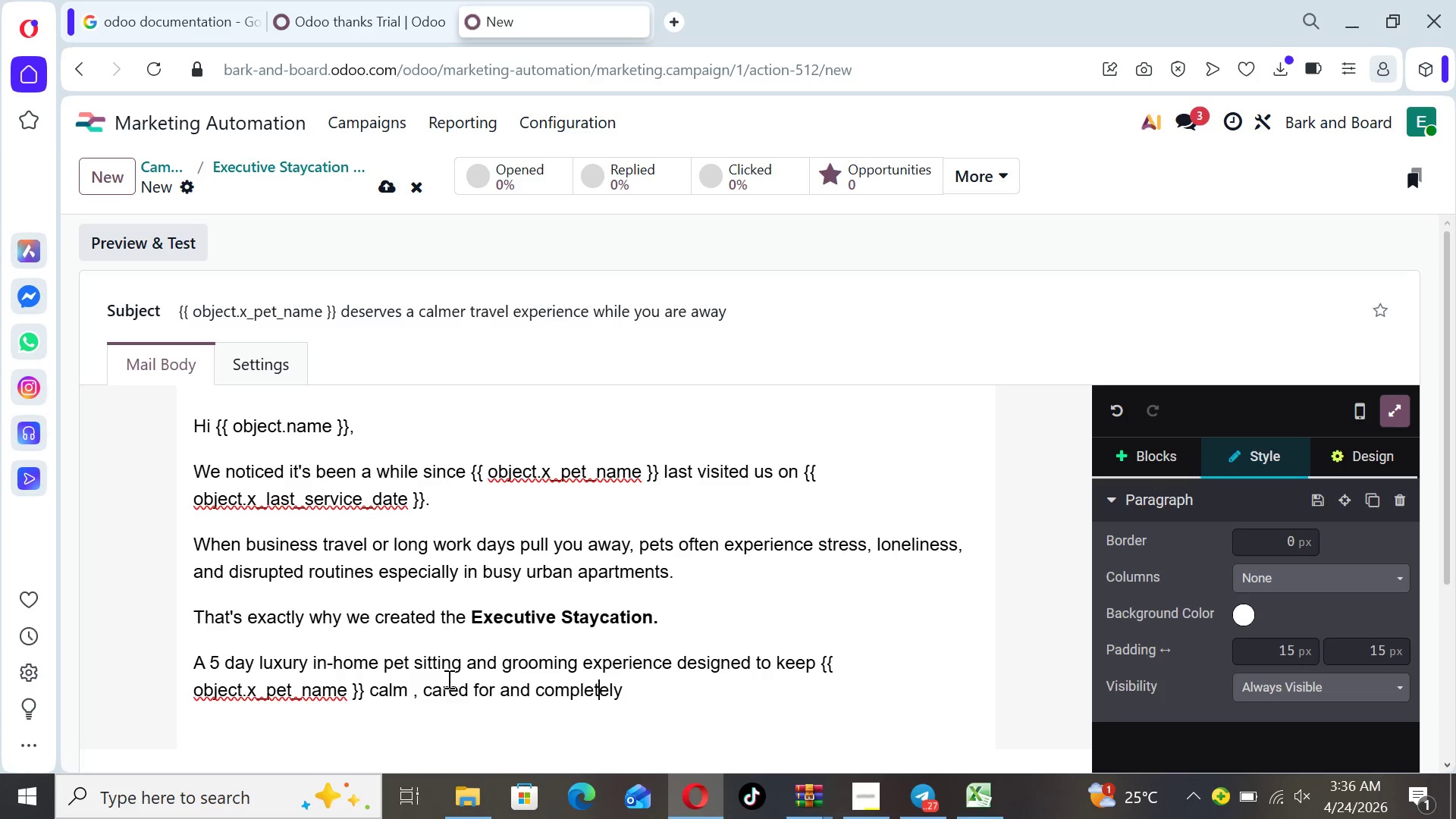 
key(ArrowRight)
 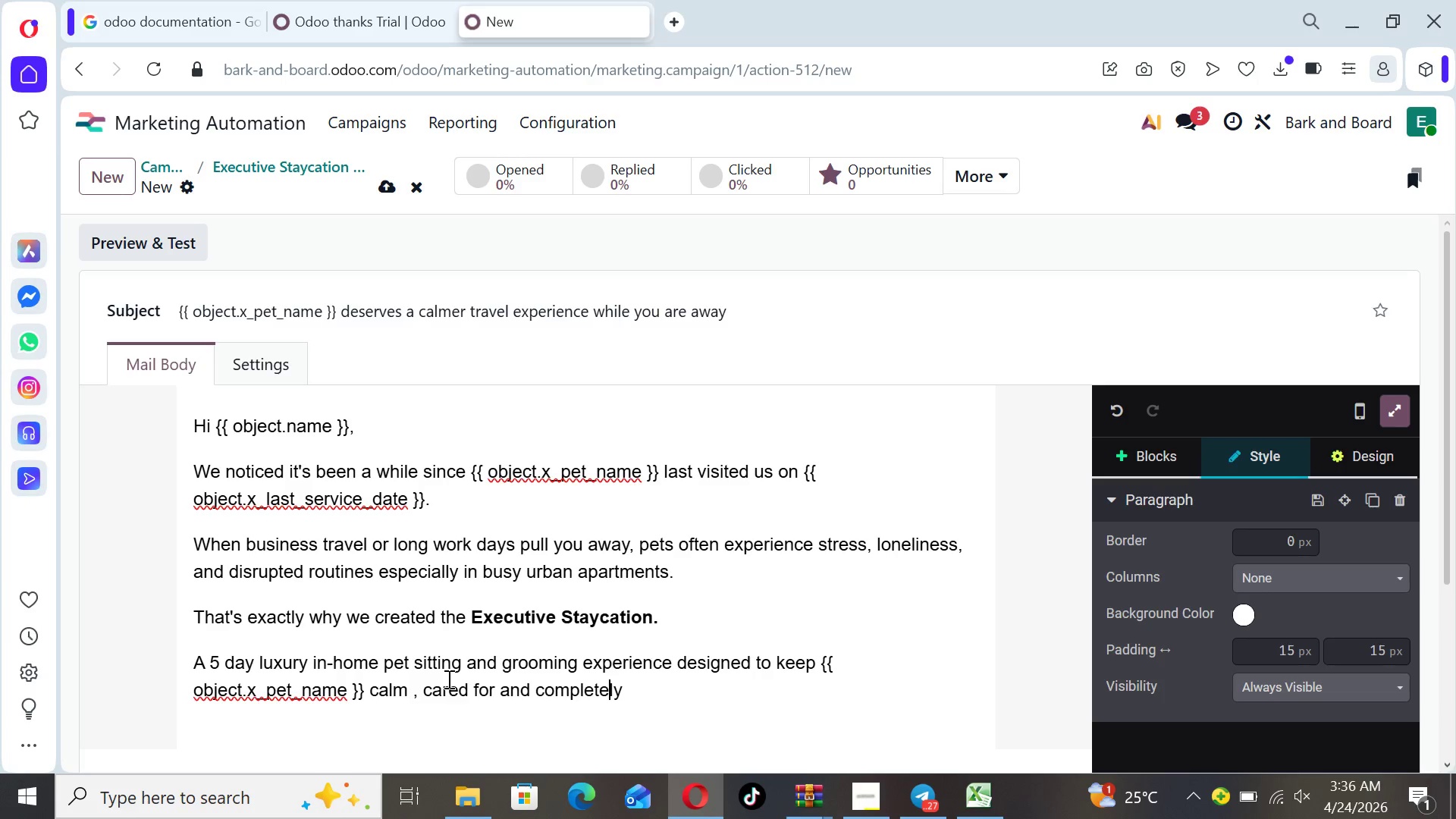 
key(ArrowRight)
 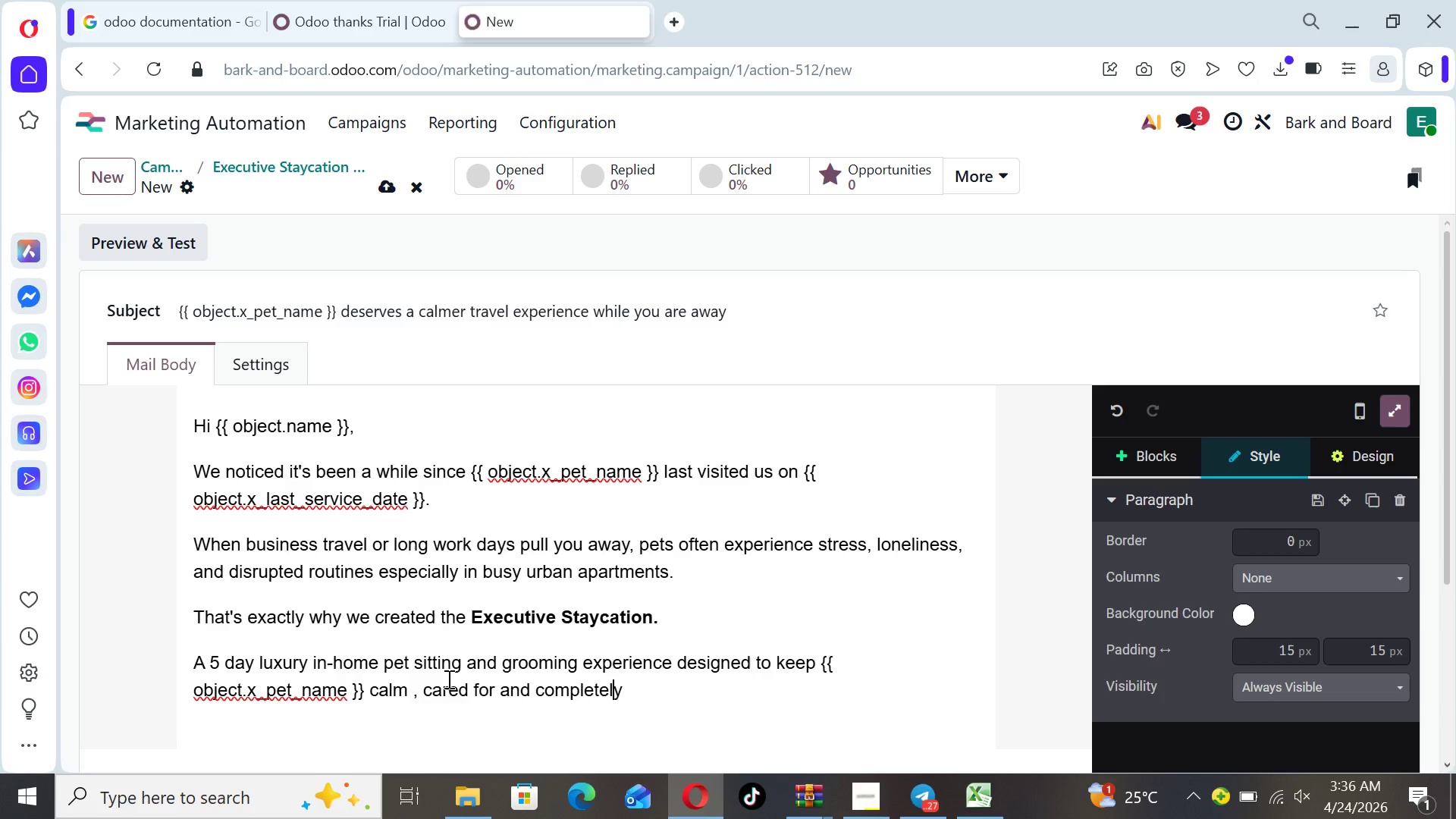 
key(ArrowRight)
 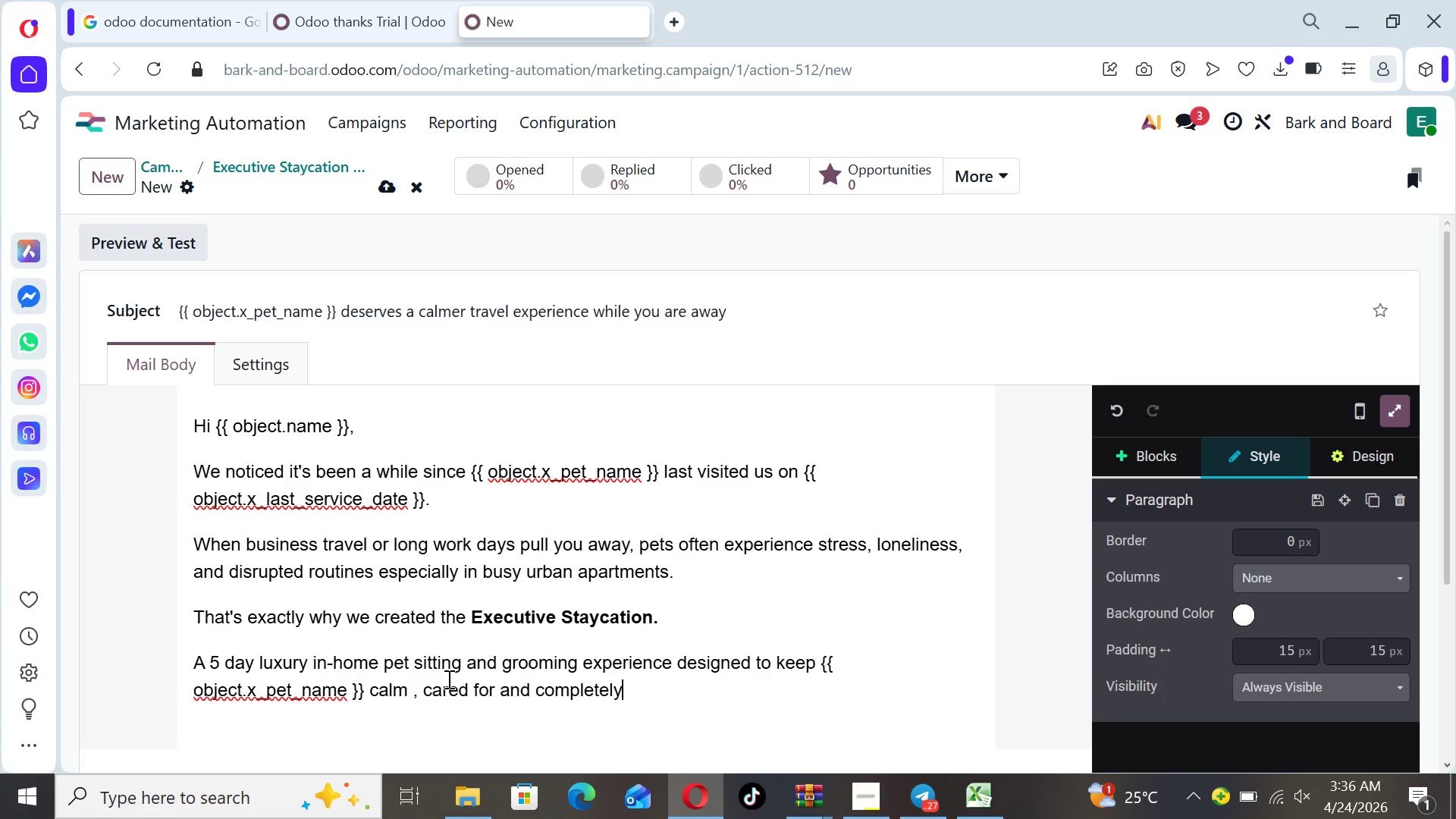 
key(ArrowRight)
 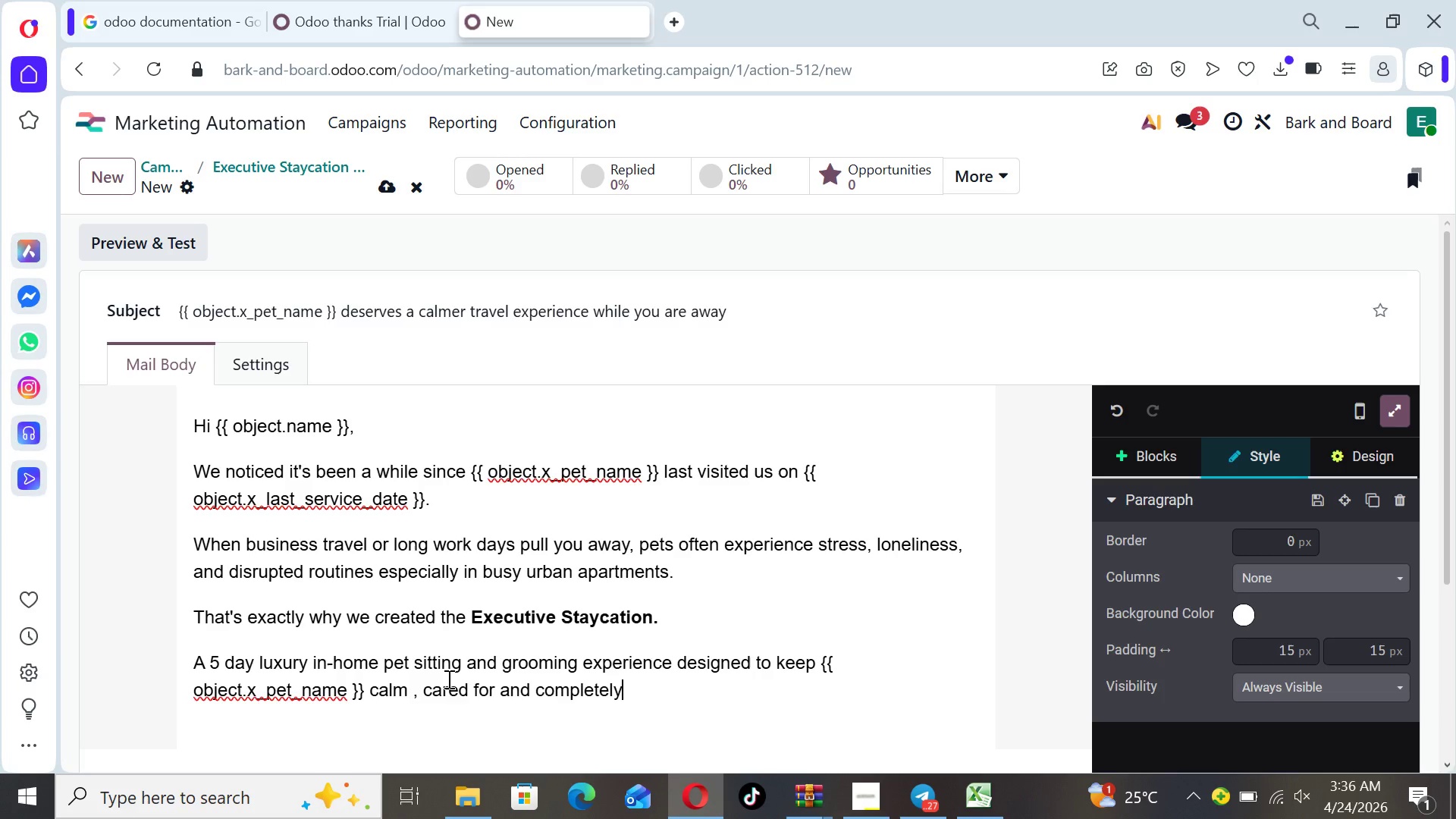 
type( comfortable in familiar surroundings.)
 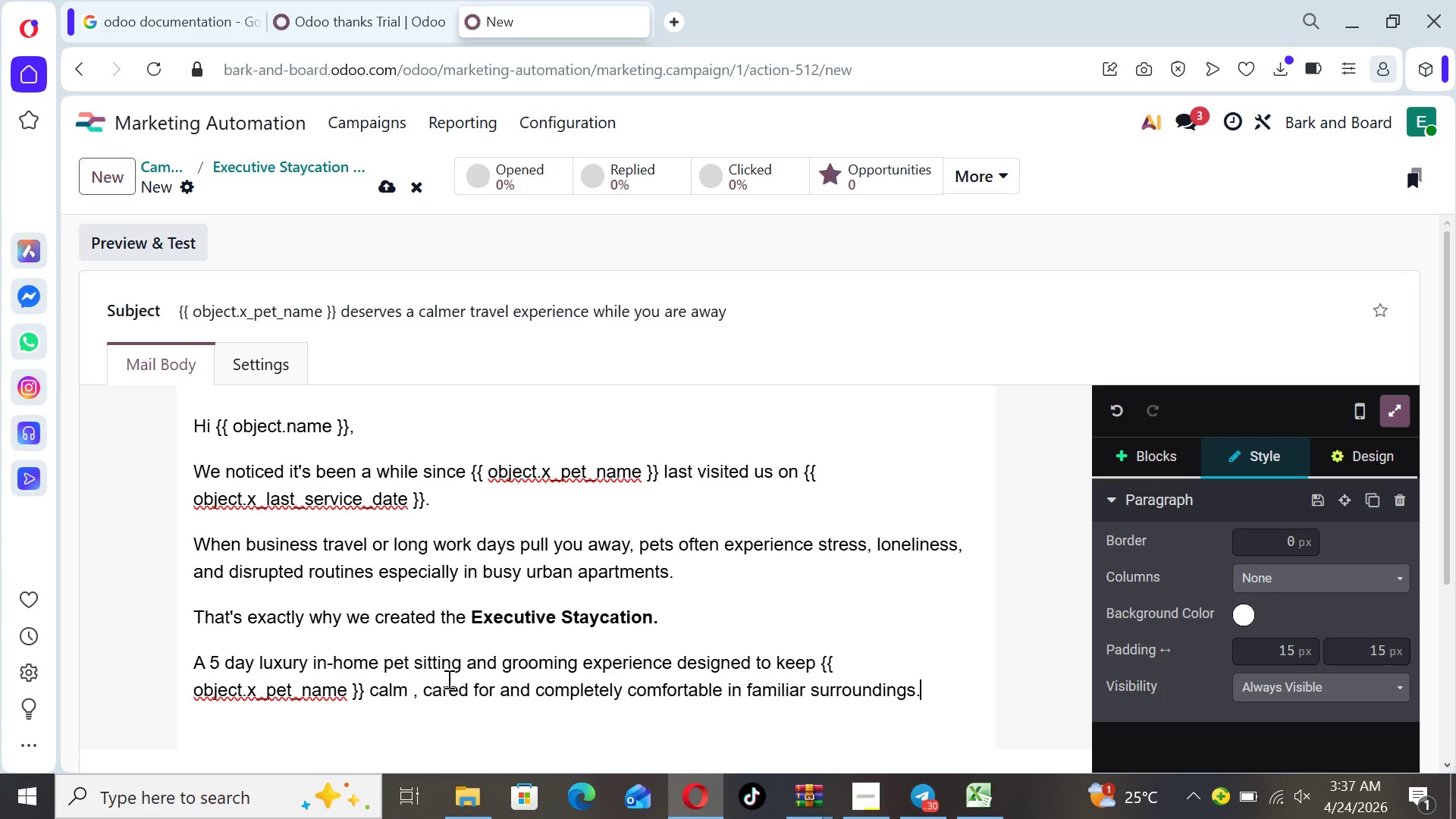 
key(Enter)
 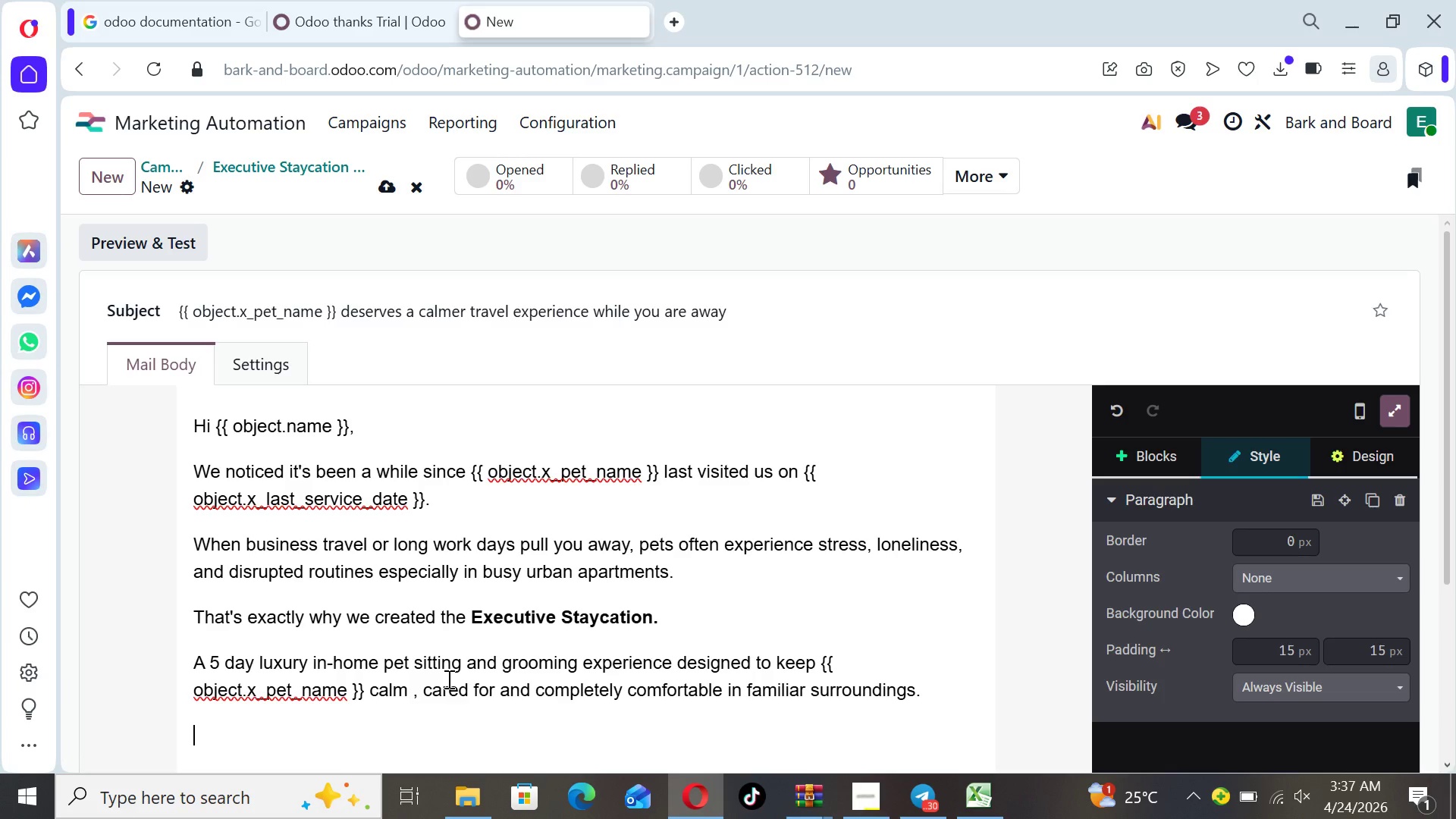 
type(- Personalized in -home pet sxi)
key(Backspace)
key(Backspace)
type(itting)
 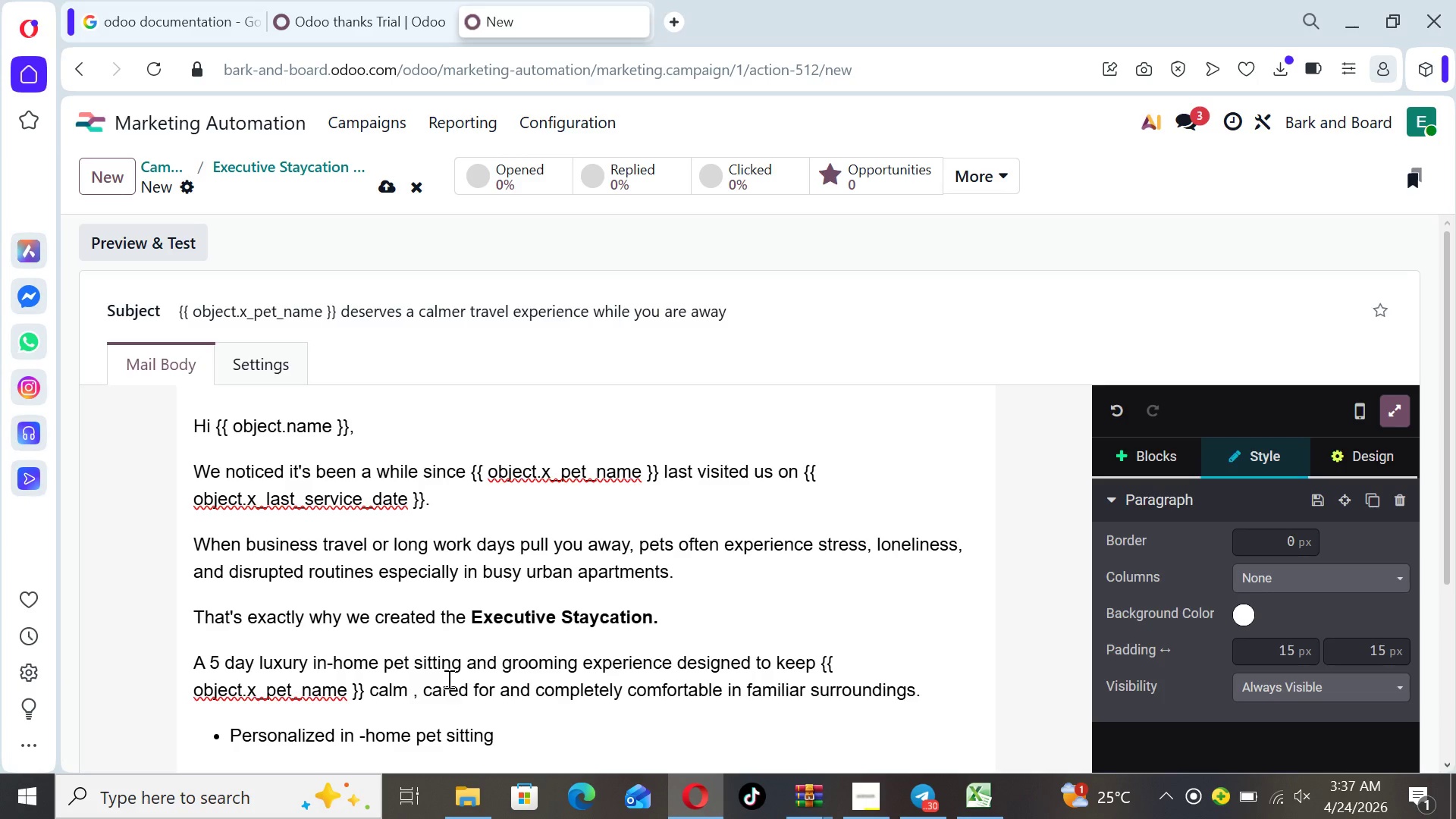 
key(Enter)
 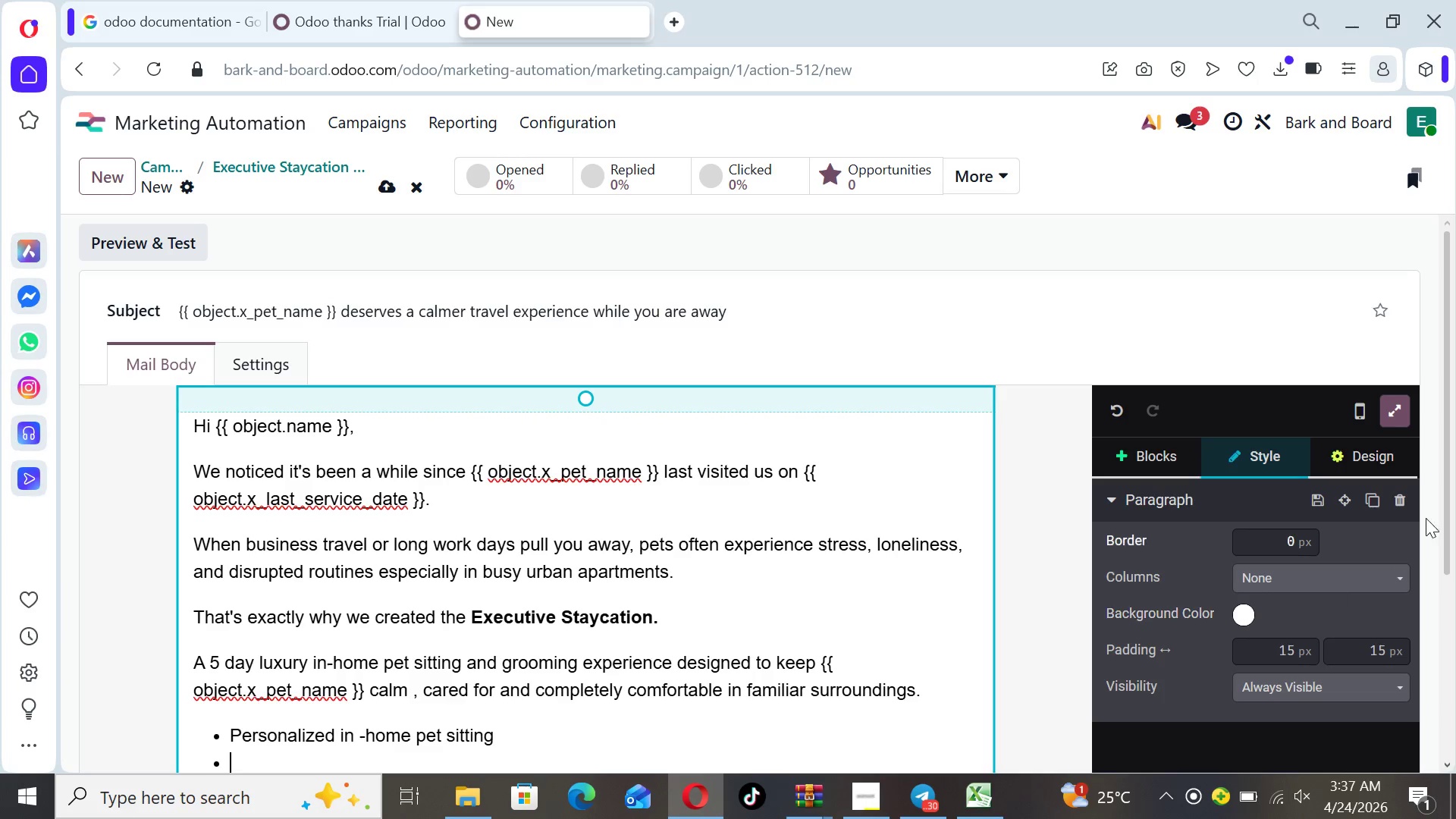 
left_click_drag(start_coordinate=[1445, 500], to_coordinate=[1449, 648])
 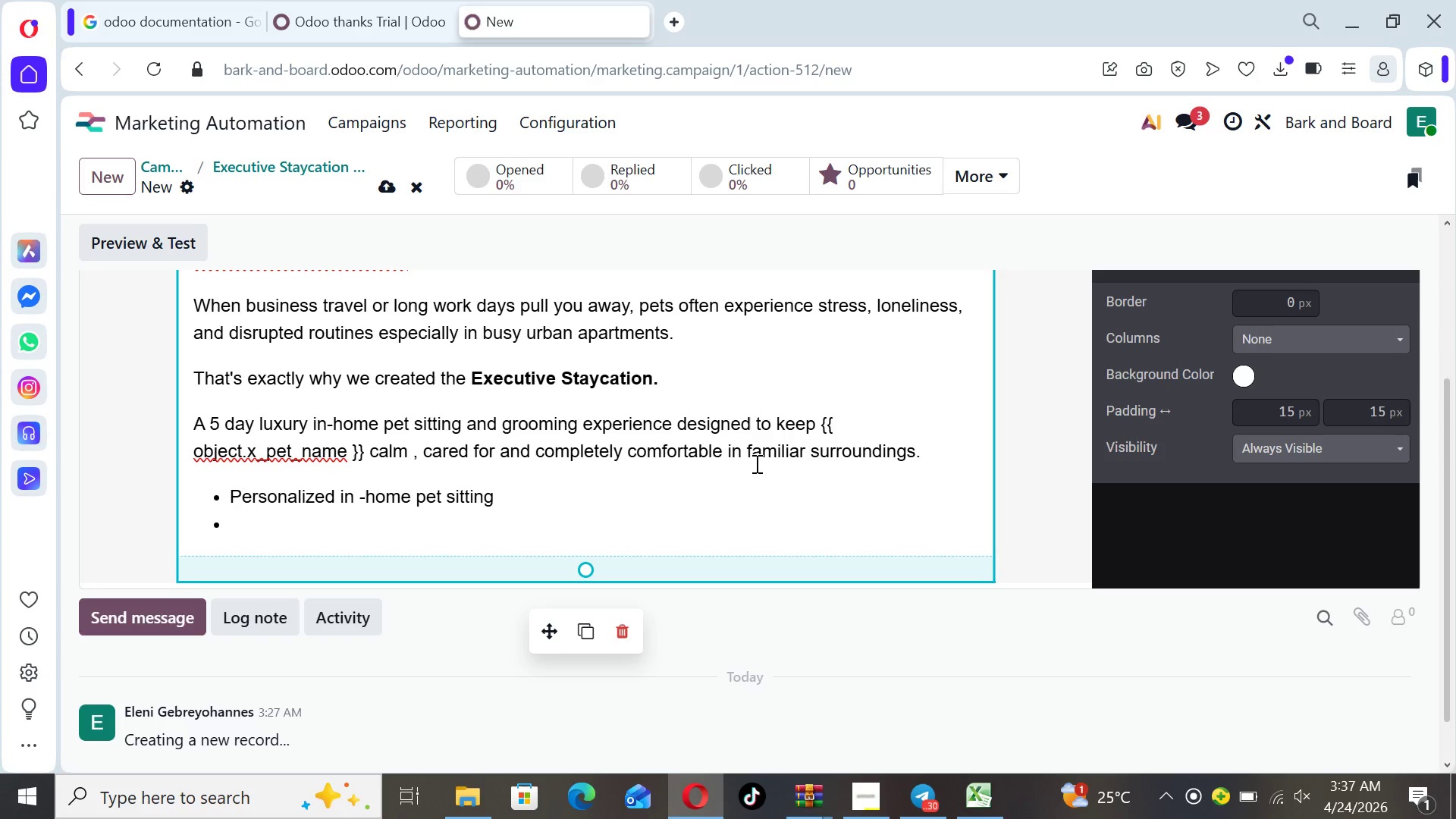 
type(Daily grooming and welne)
key(Backspace)
key(Backspace)
type(ln e)
key(Backspace)
key(Backspace)
type(ess care)
 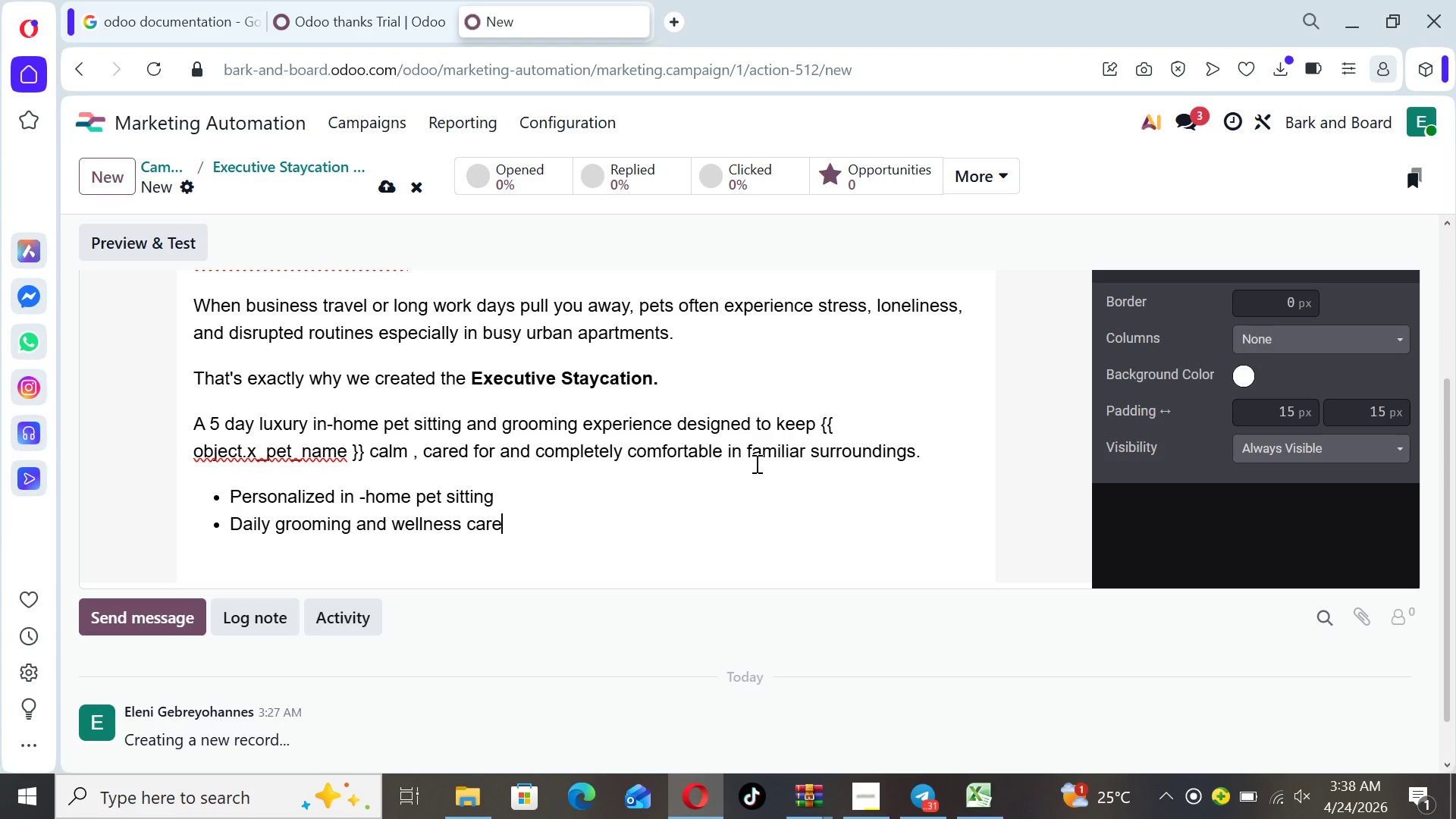 
key(Enter)
 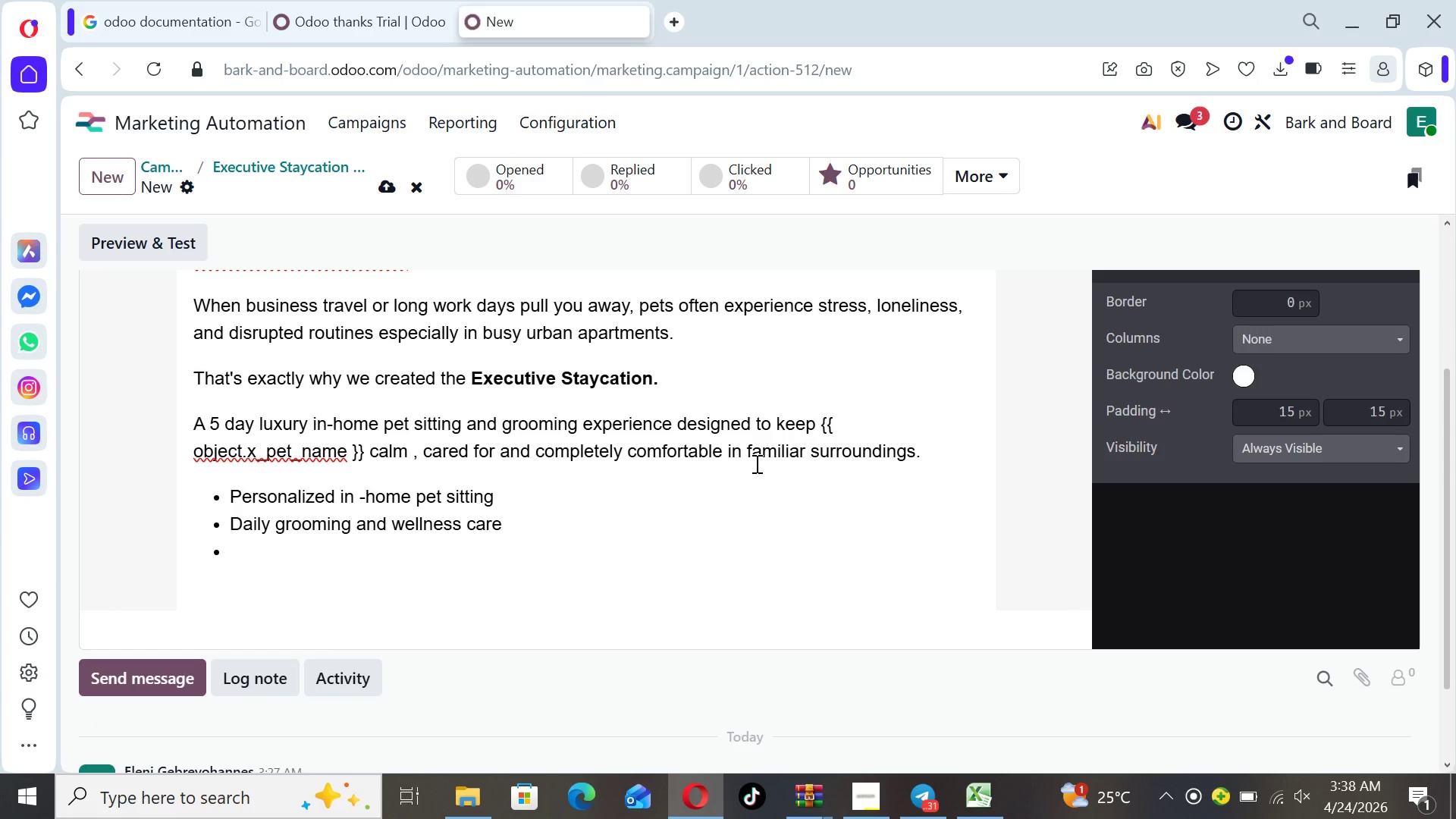 
type(Real time updates )
 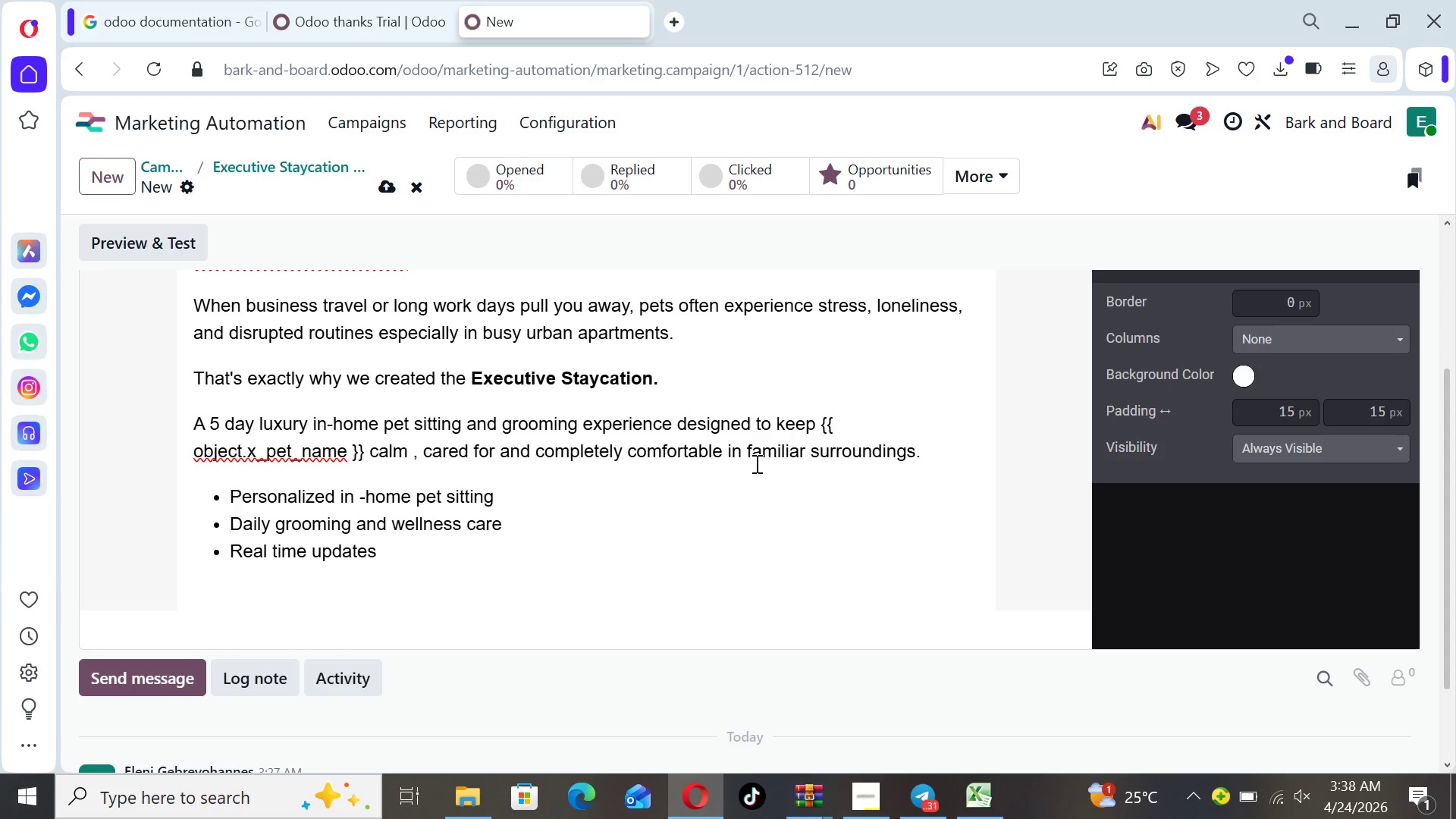 
type(for peace of mind)
 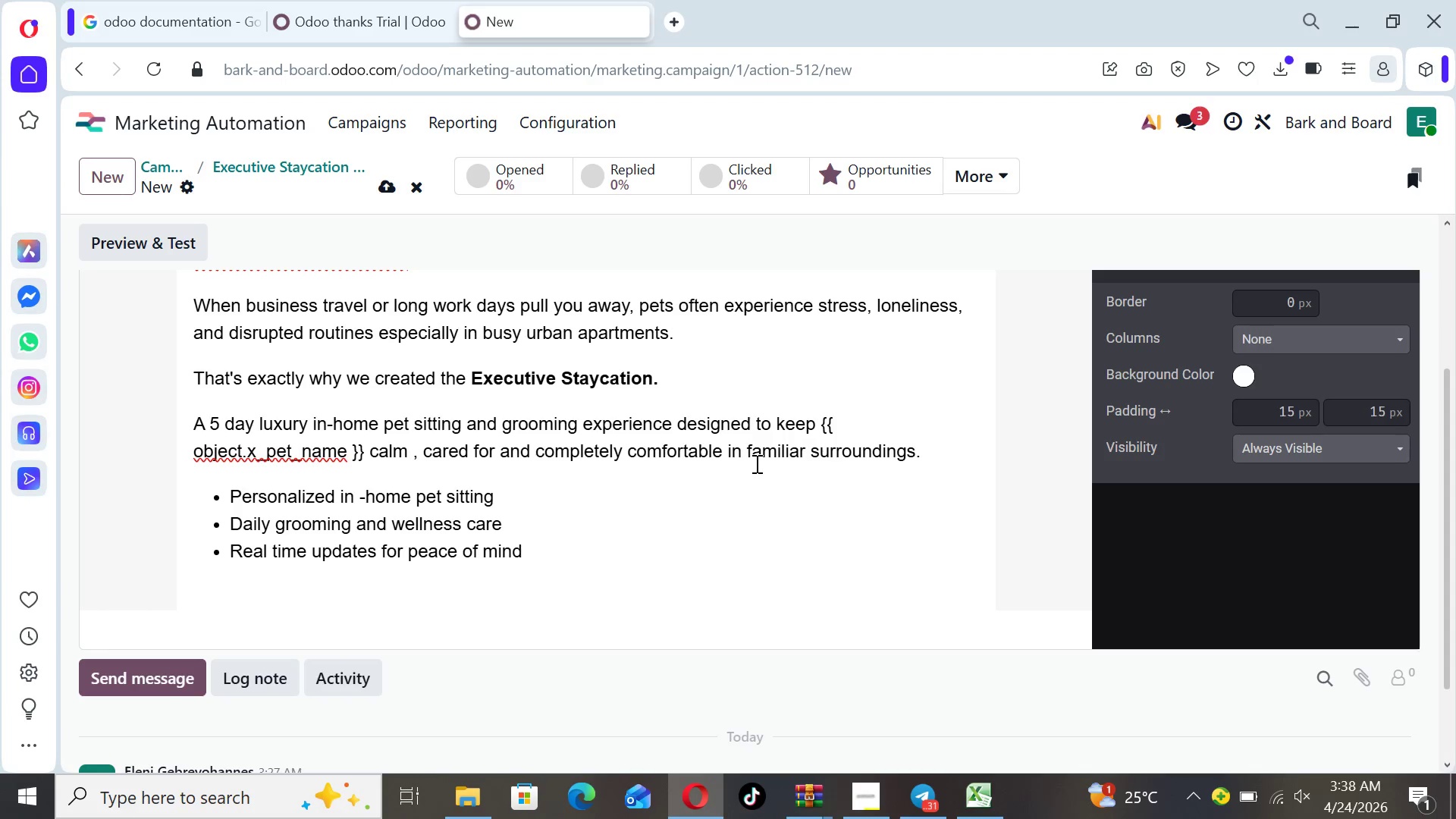 
key(Enter)
 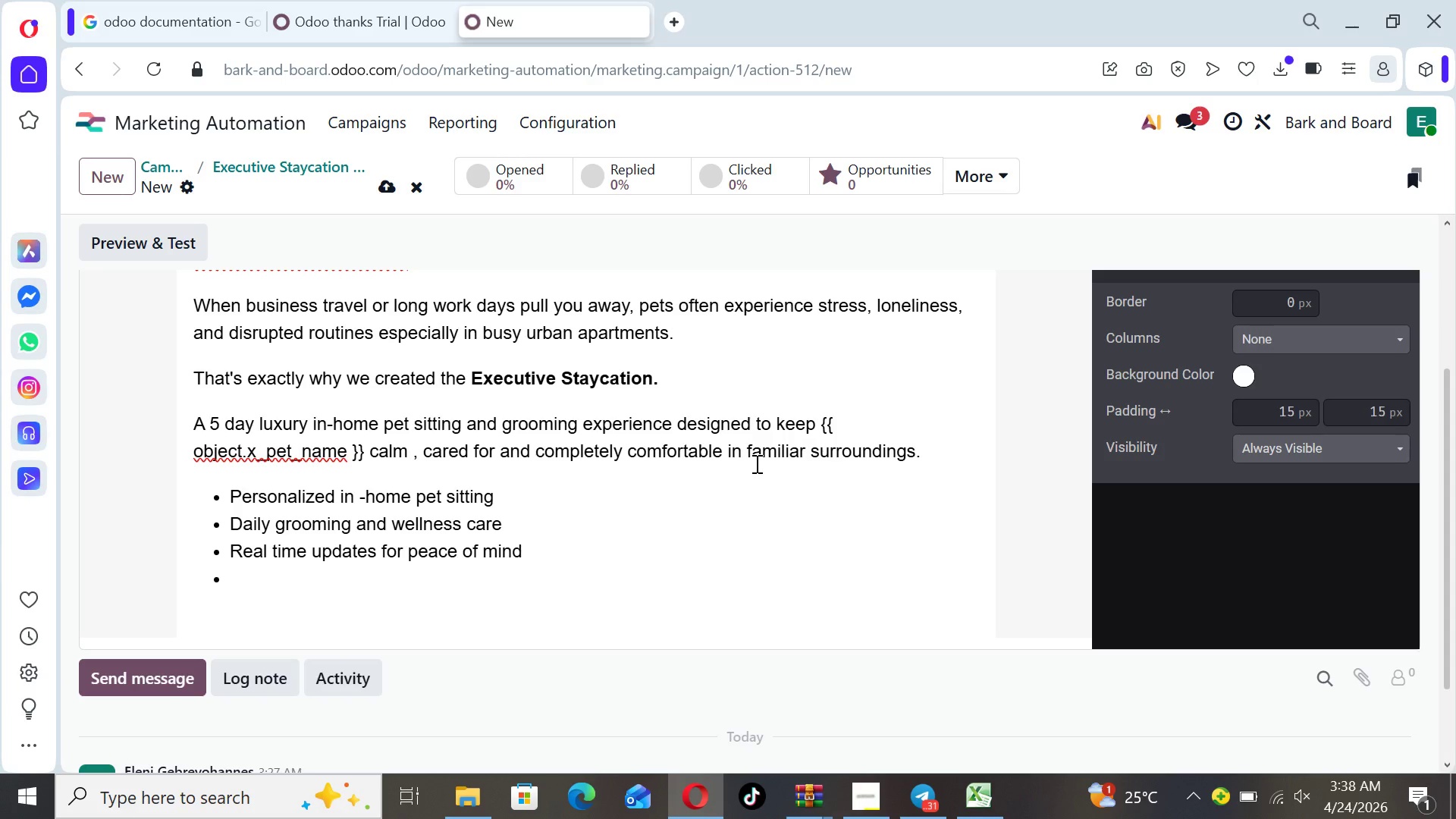 
type(ada)
key(Backspace)
key(Backspace)
key(Backspace)
type(Dedicaated )
 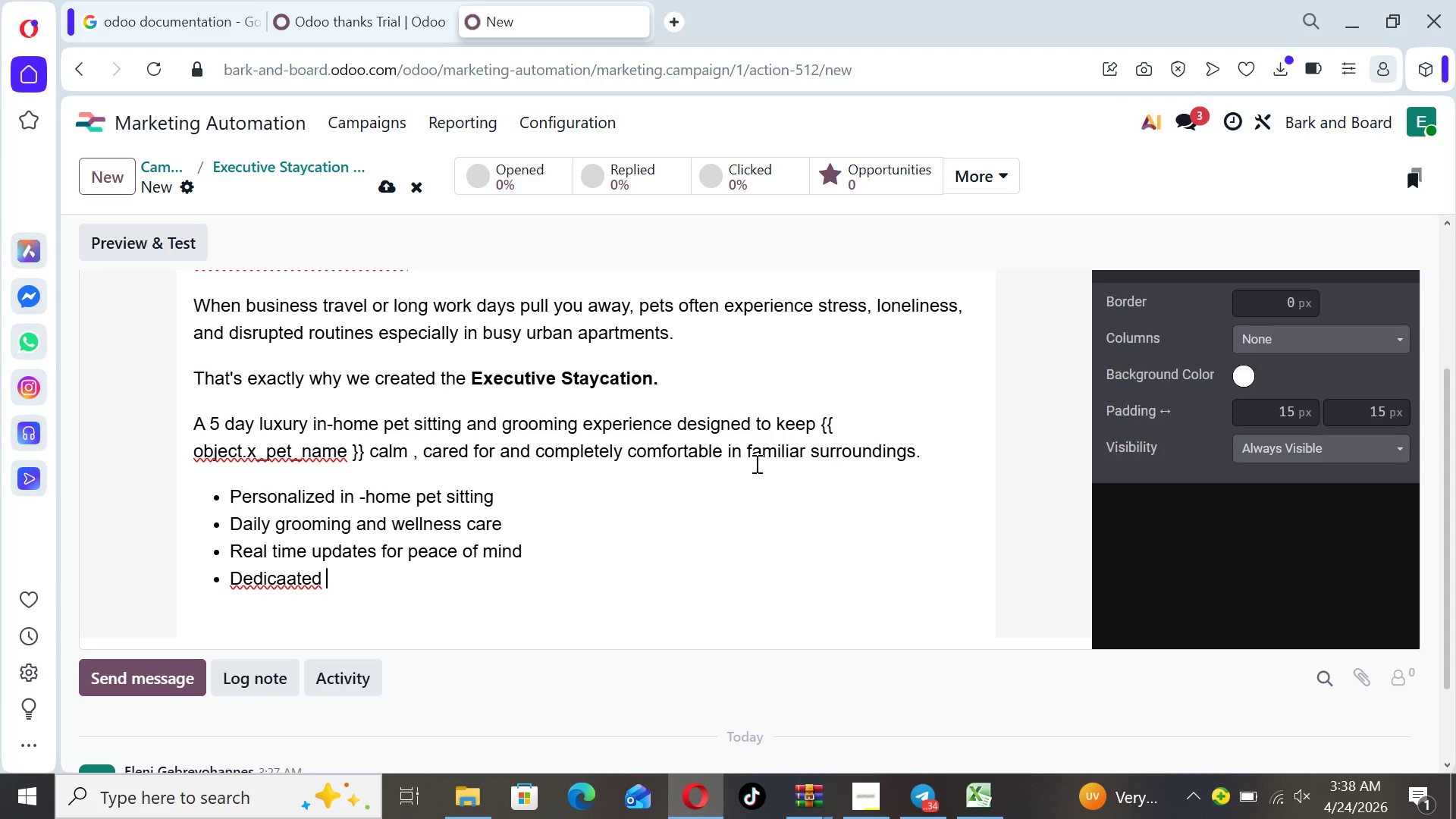 
hold_key(key=ArrowLeft, duration=0.62)
 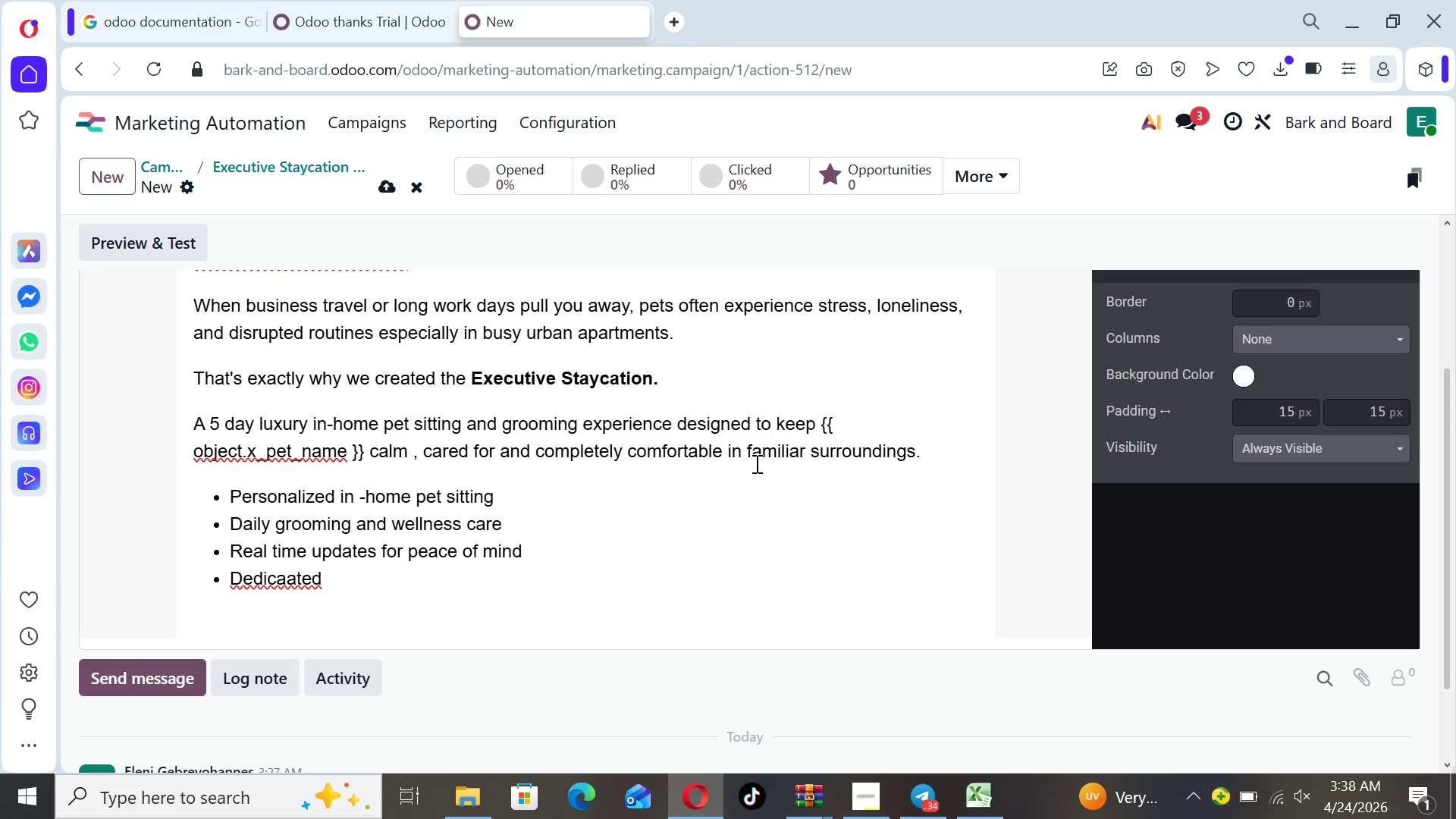 
key(Backspace)
 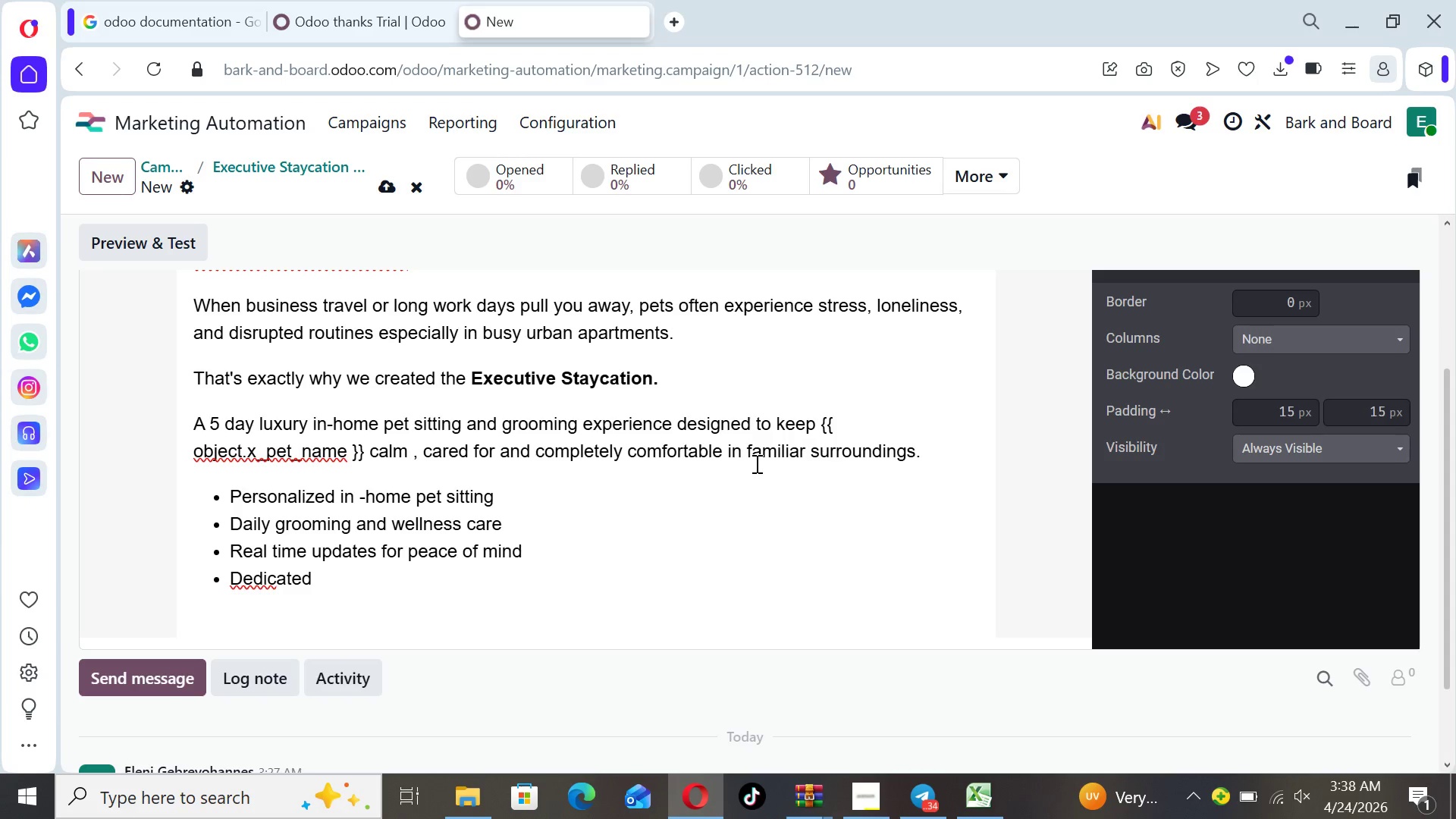 
hold_key(key=ArrowRight, duration=0.7)
 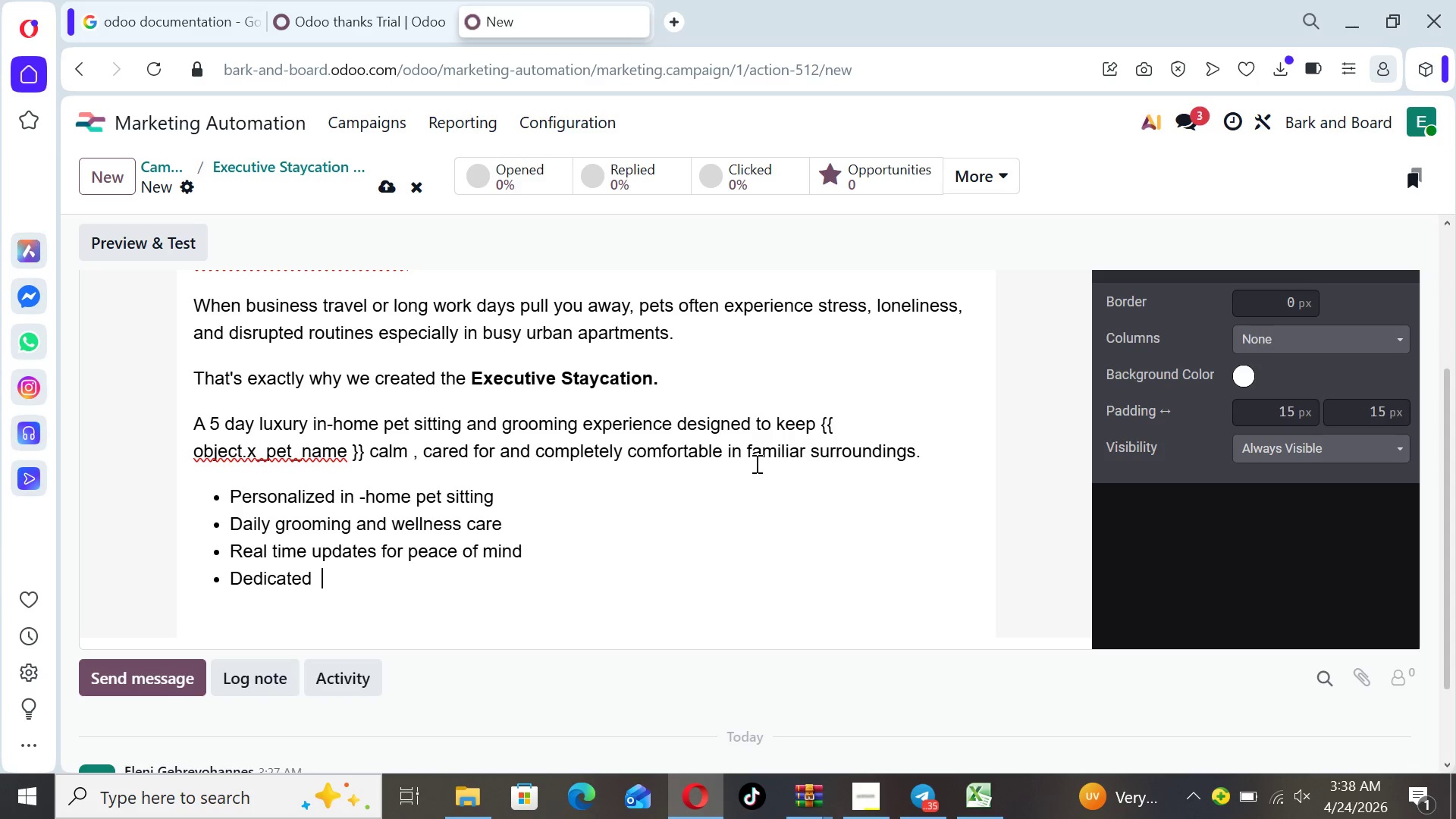 
type(caregiver asi)
key(Backspace)
type(signed to your pet)
 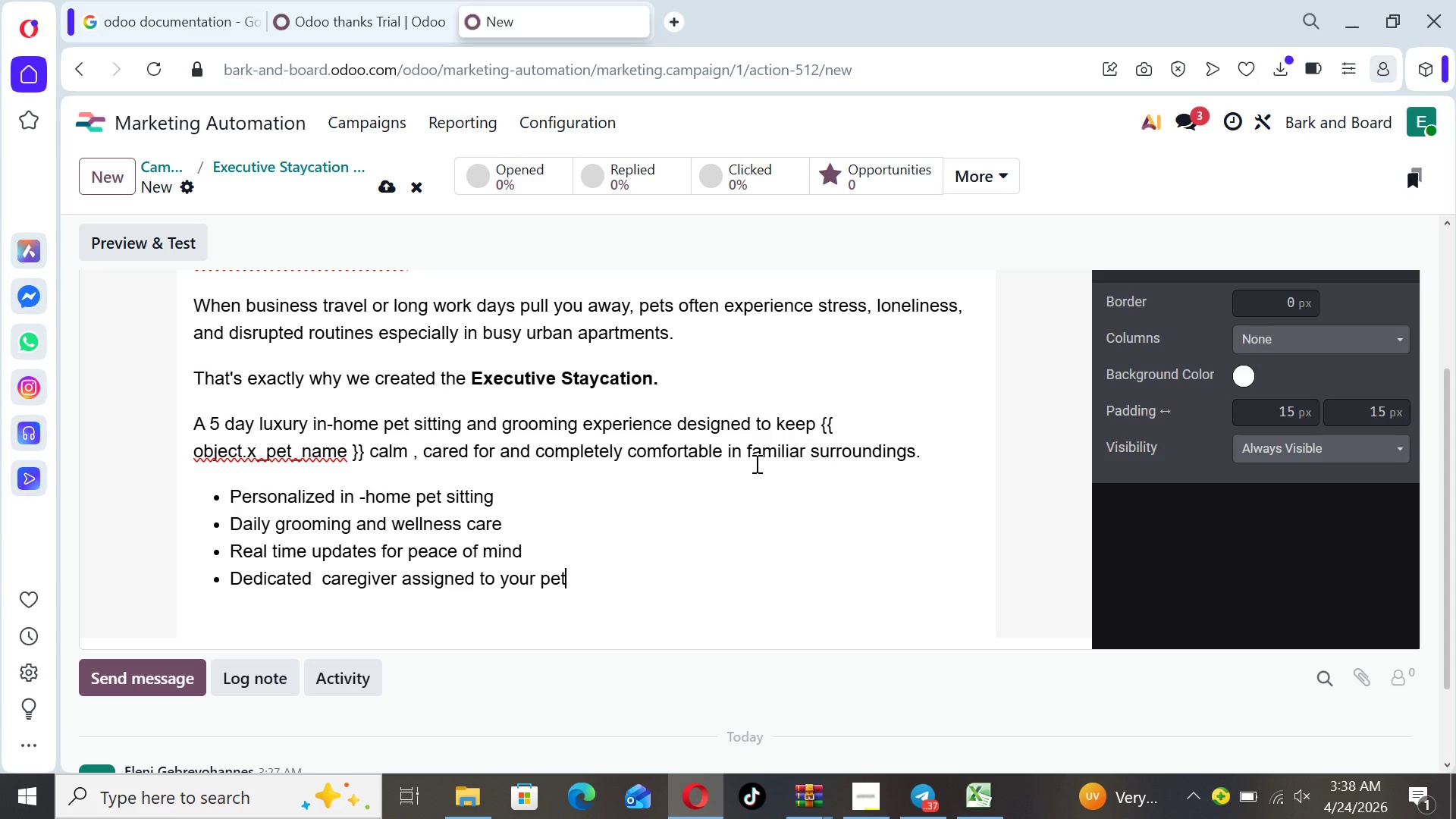 
key(Enter)
 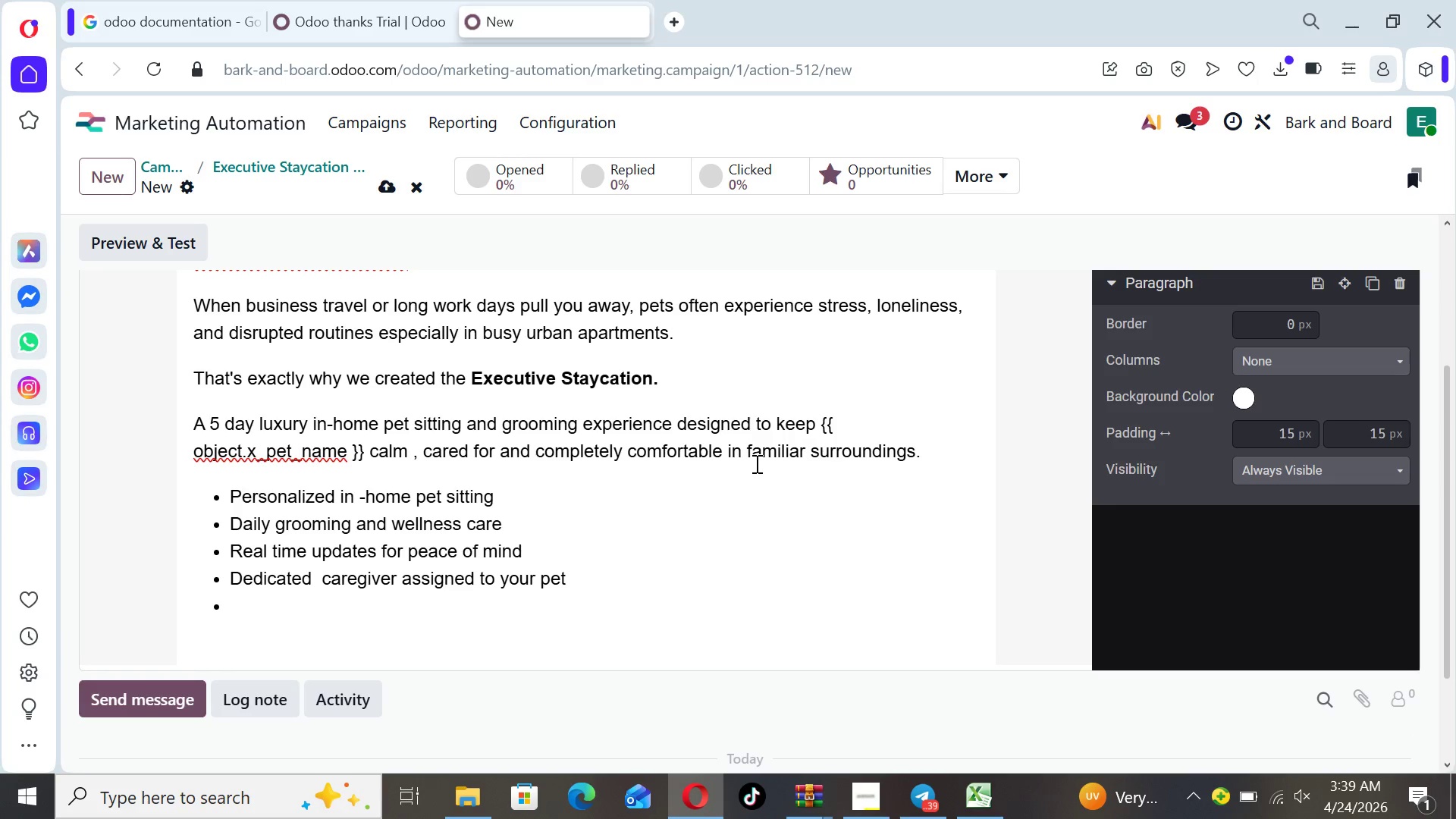 
key(Backspace)
 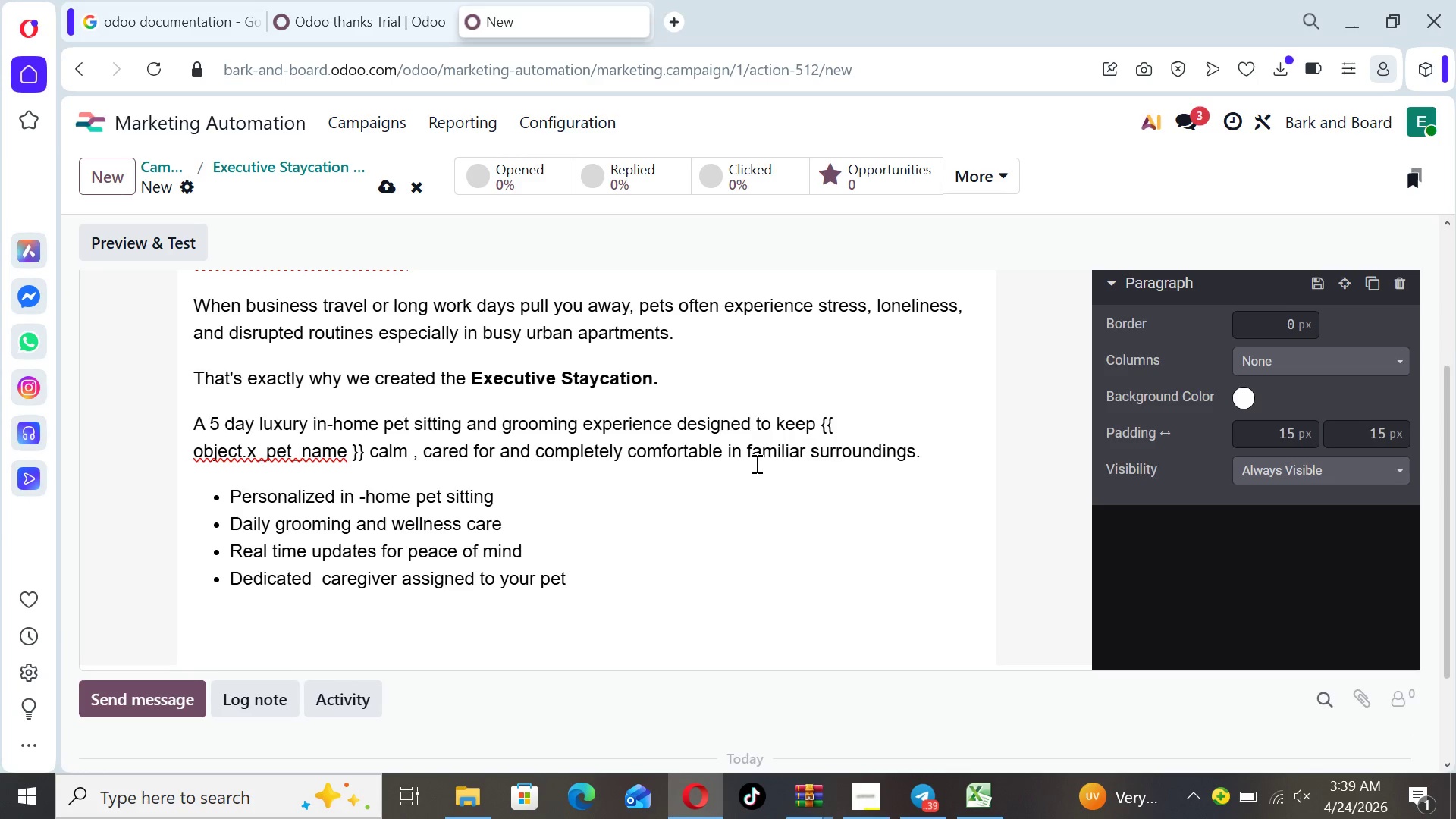 
key(Backspace)
 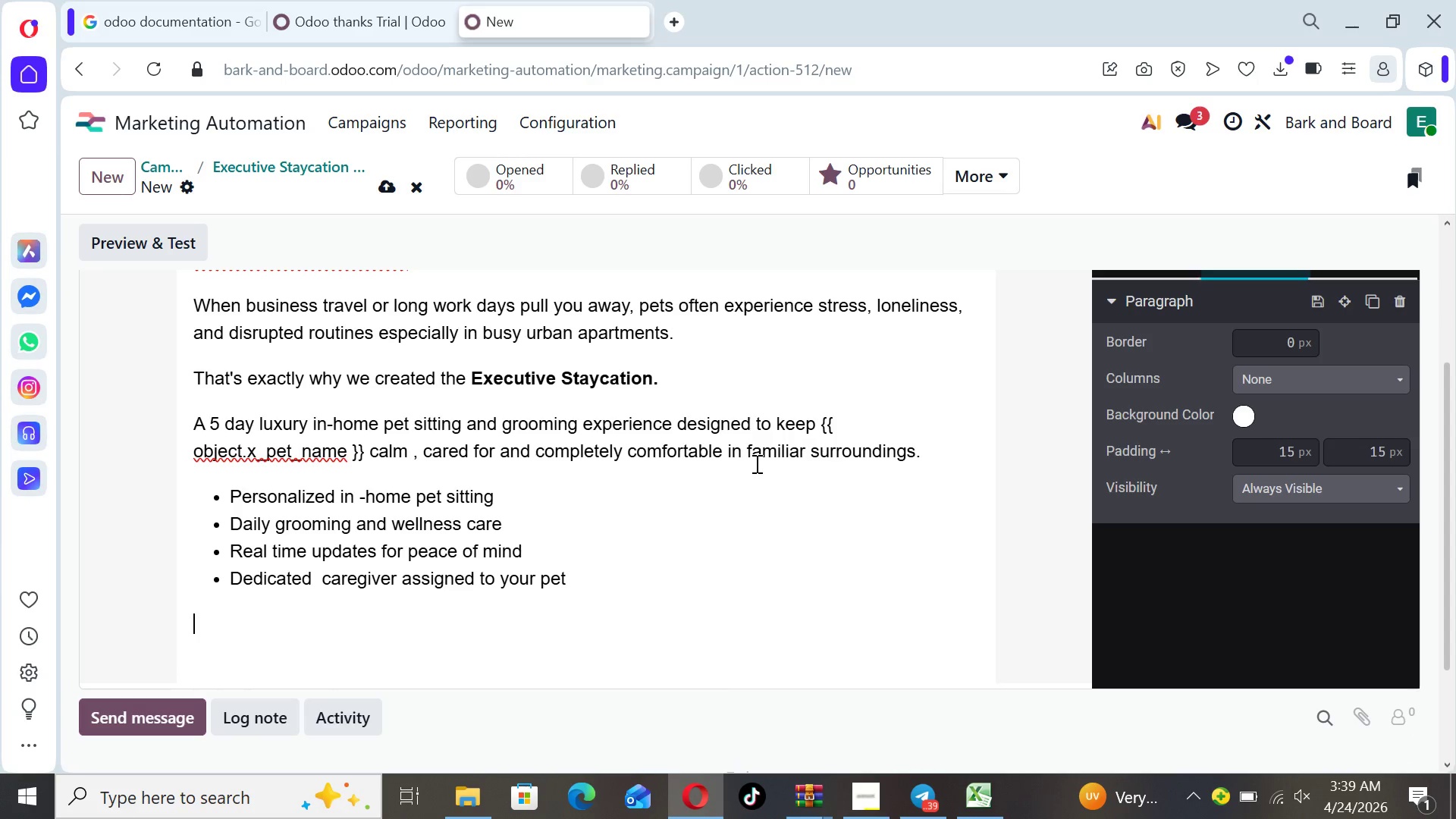 
wait(5.86)
 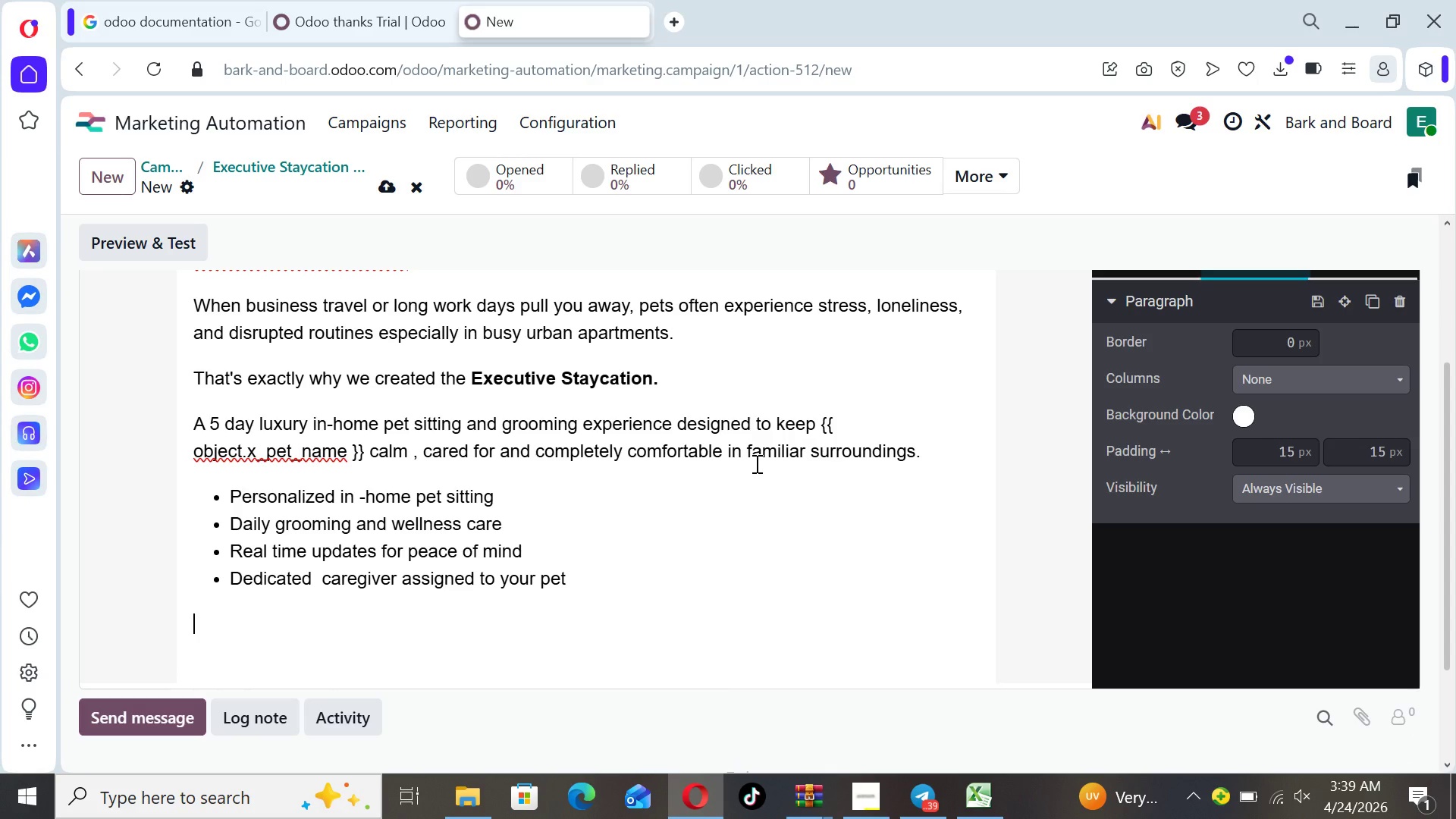 
type(Your pet doesn)
 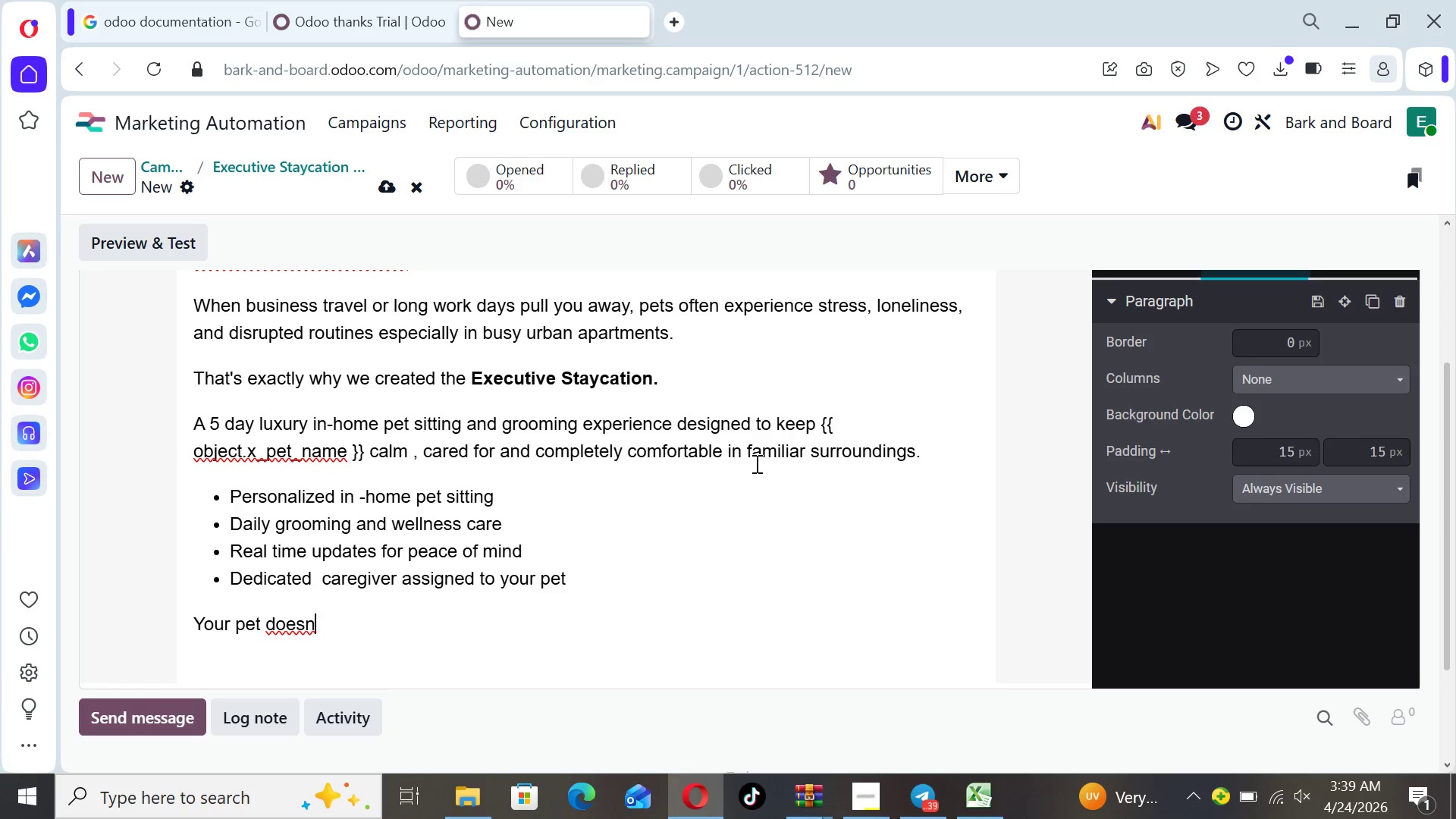 
type('t need a kennel)
 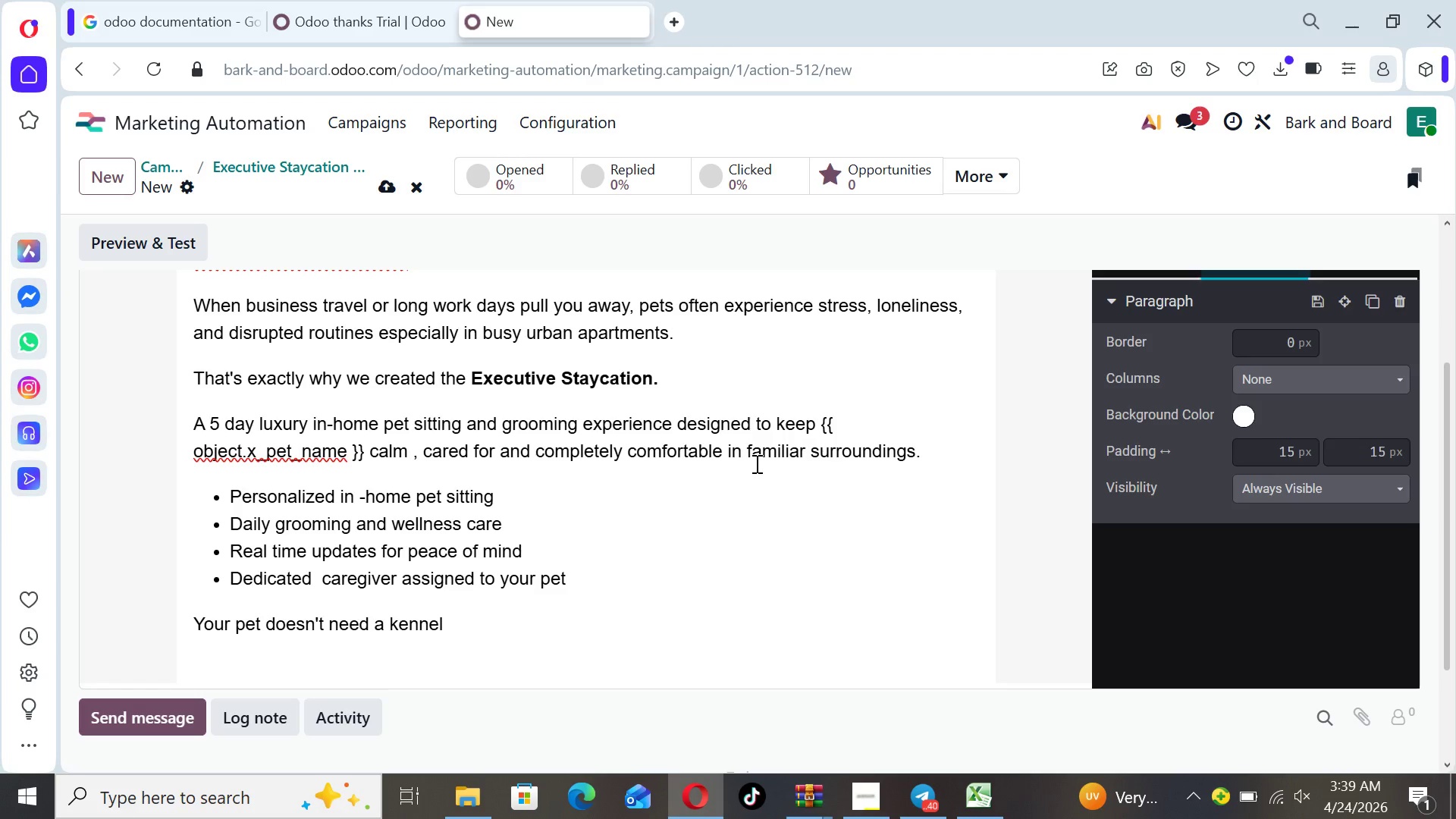 
type(- they need comfort)
 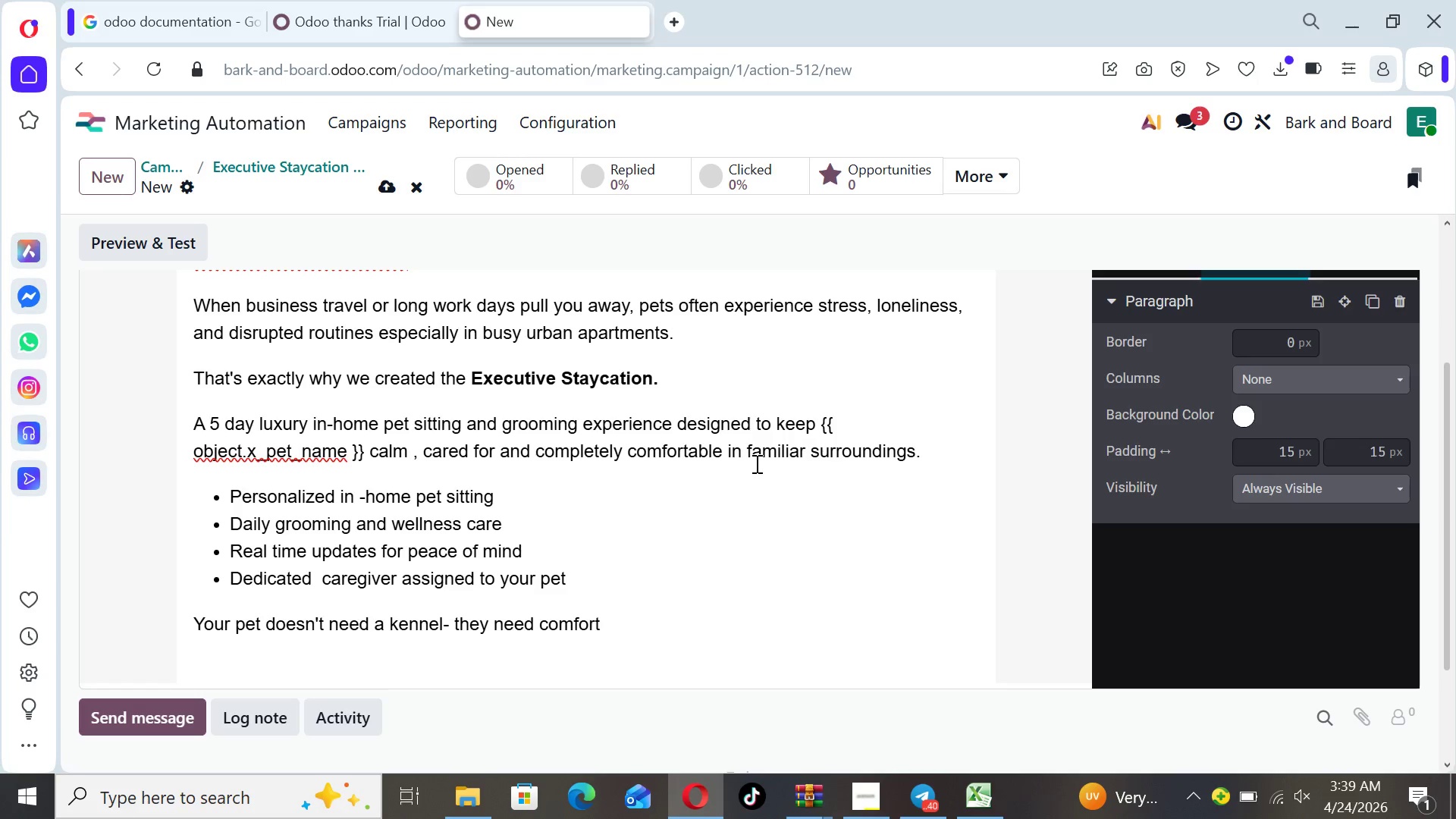 
type(, routine and )
 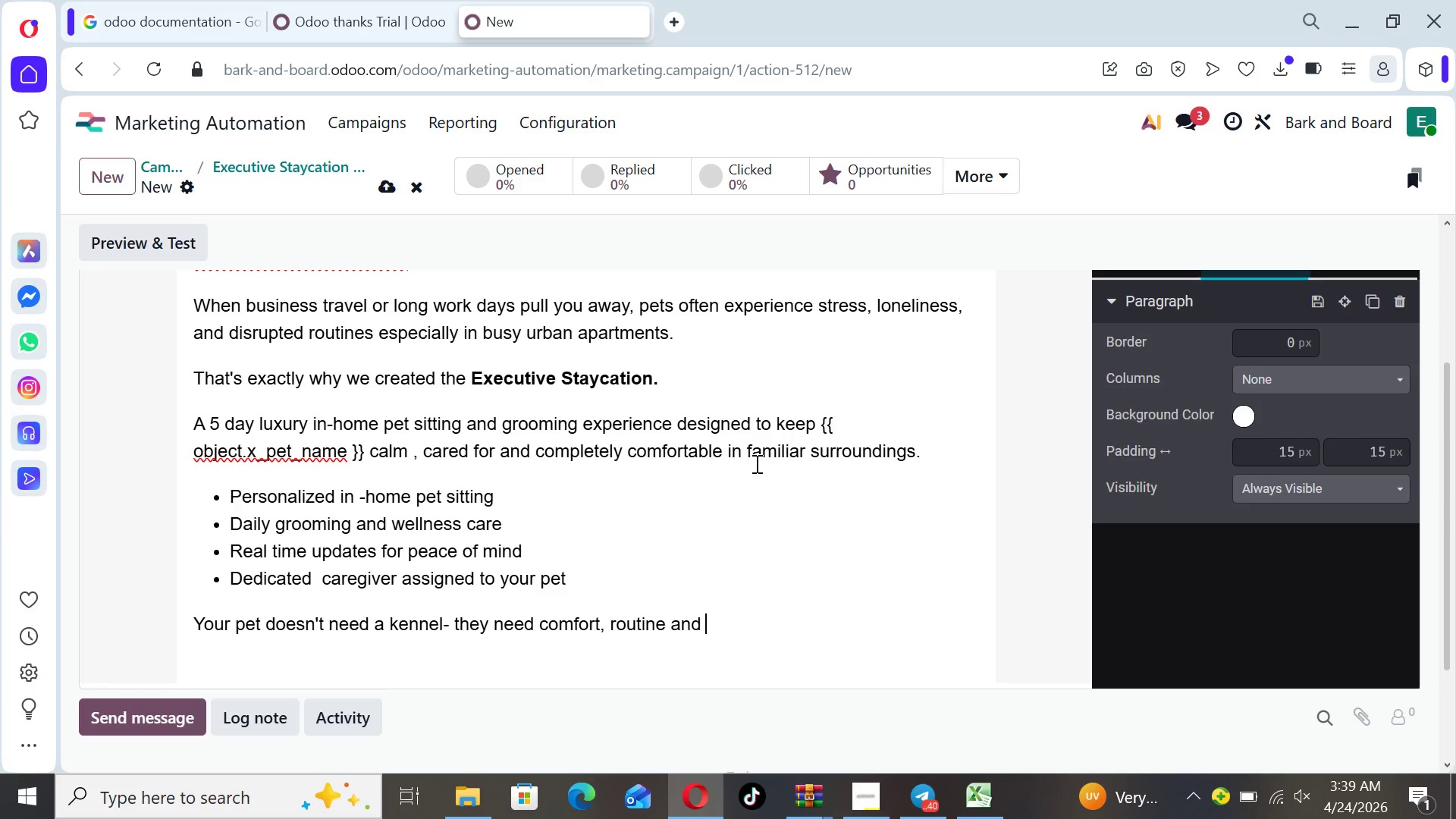 
type(a familiar space.)
 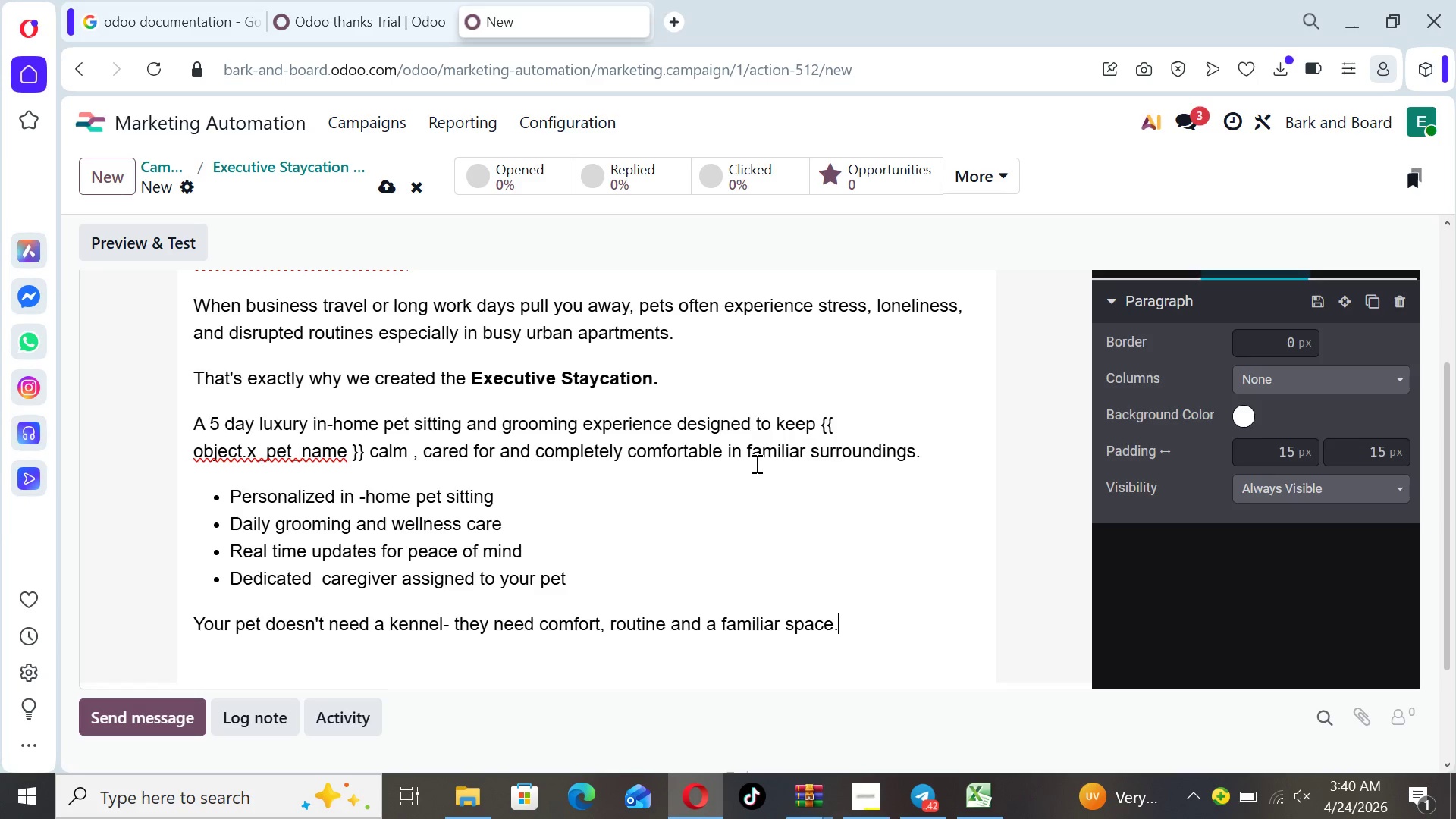 
key(Enter)
 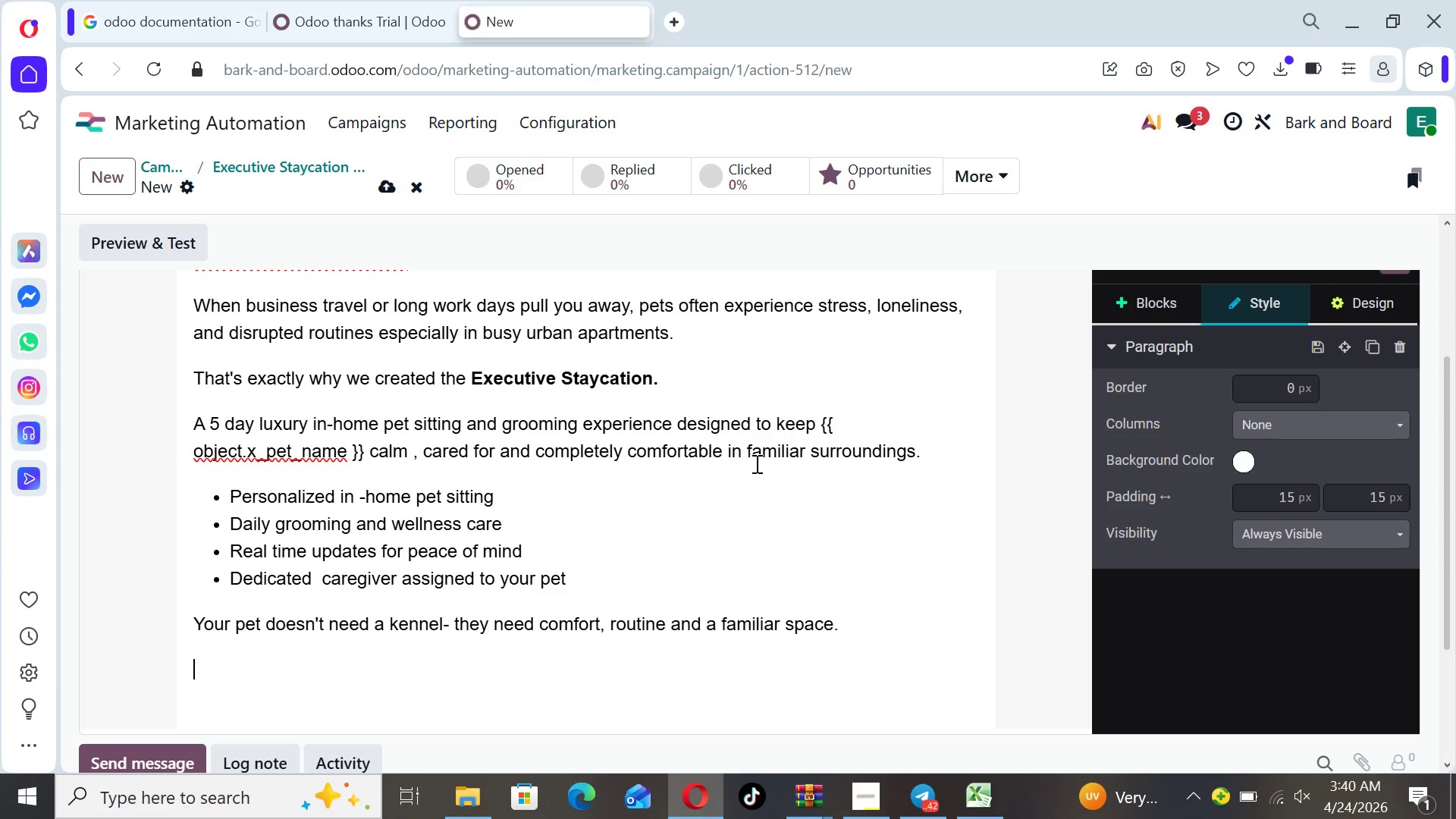 
type(Reserve your)
 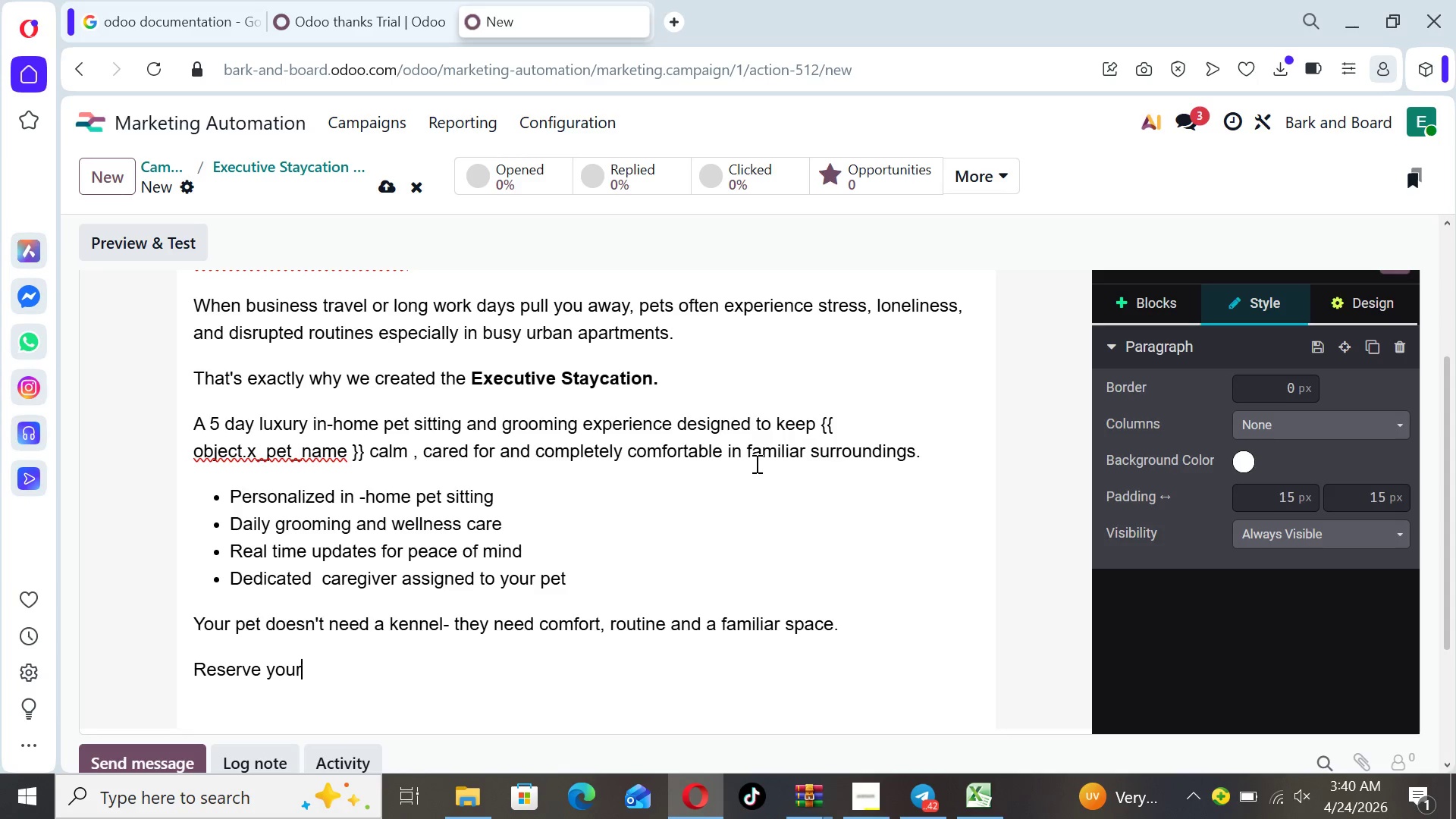 
hold_key(key=Backspace, duration=0.47)
 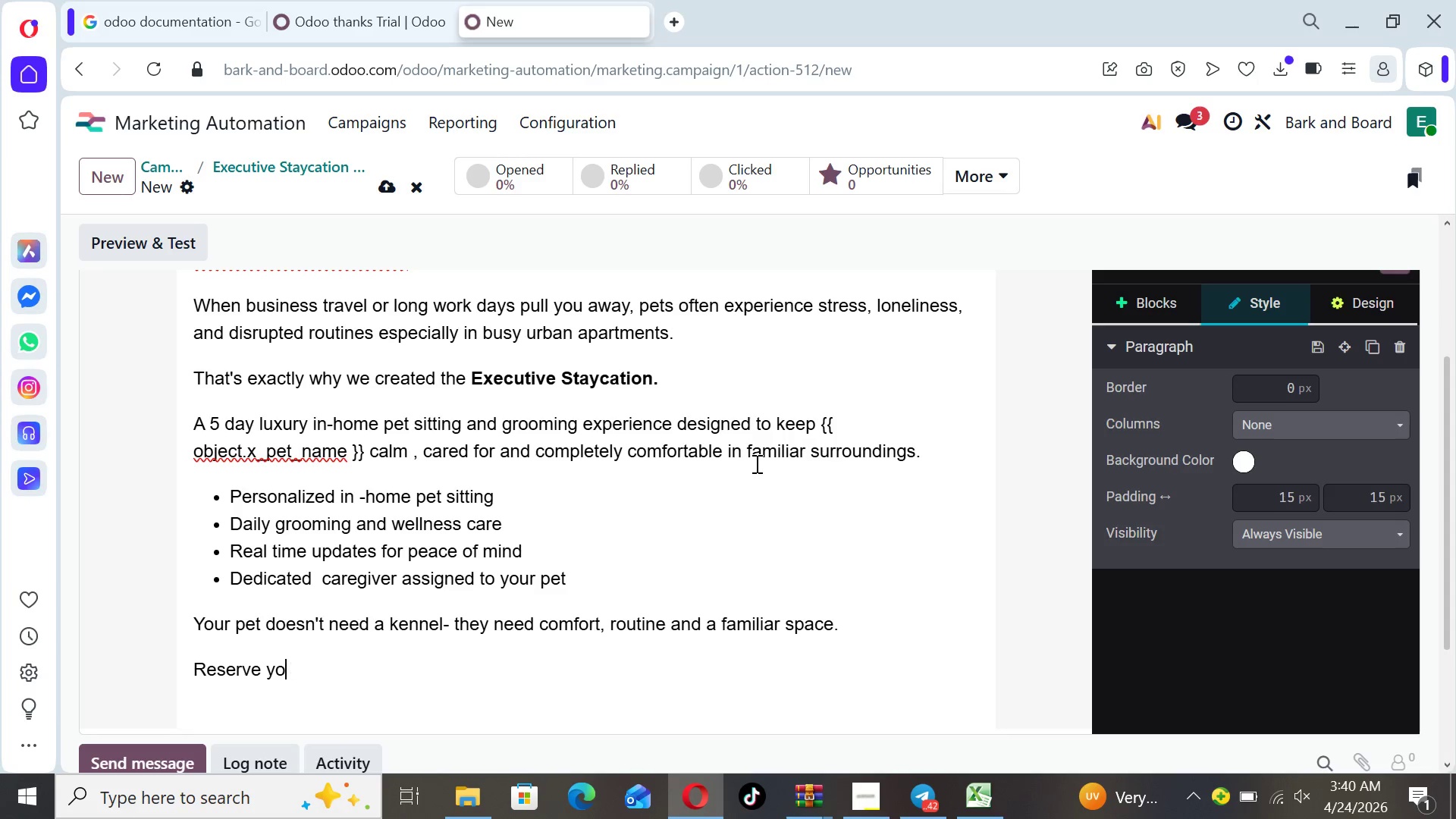 
key(Backspace)
 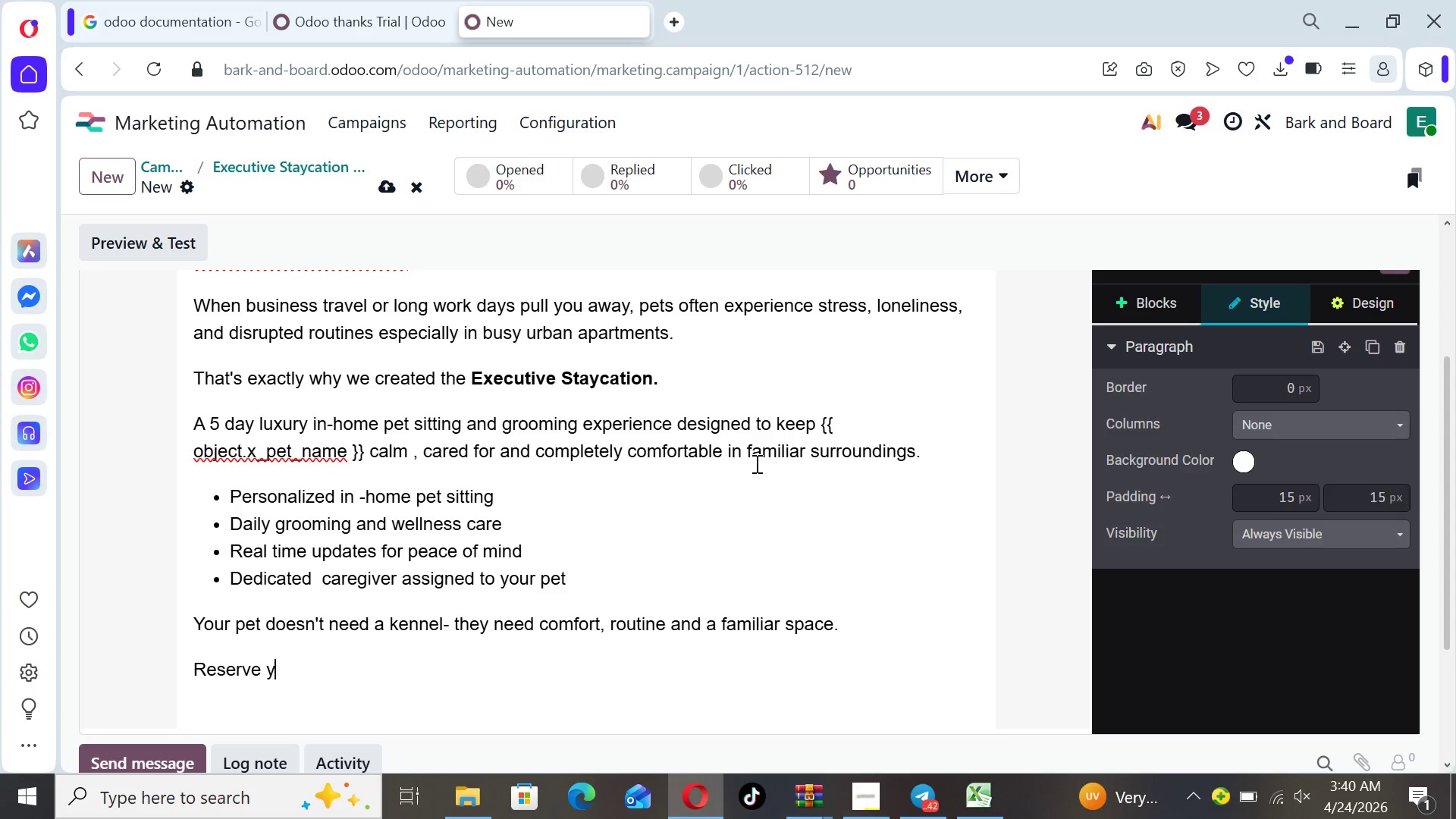 
key(Backspace)
 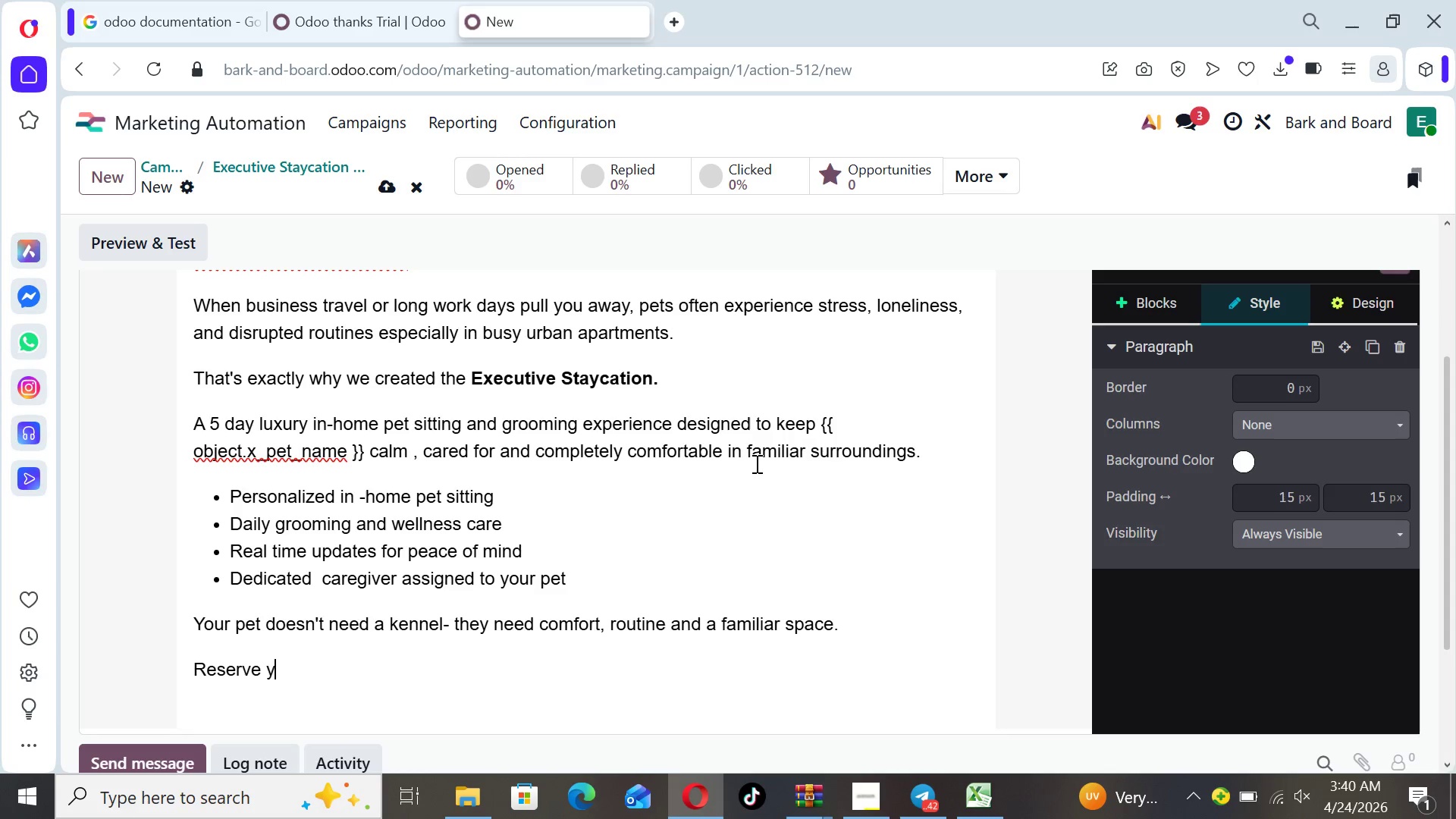 
key(Backspace)
 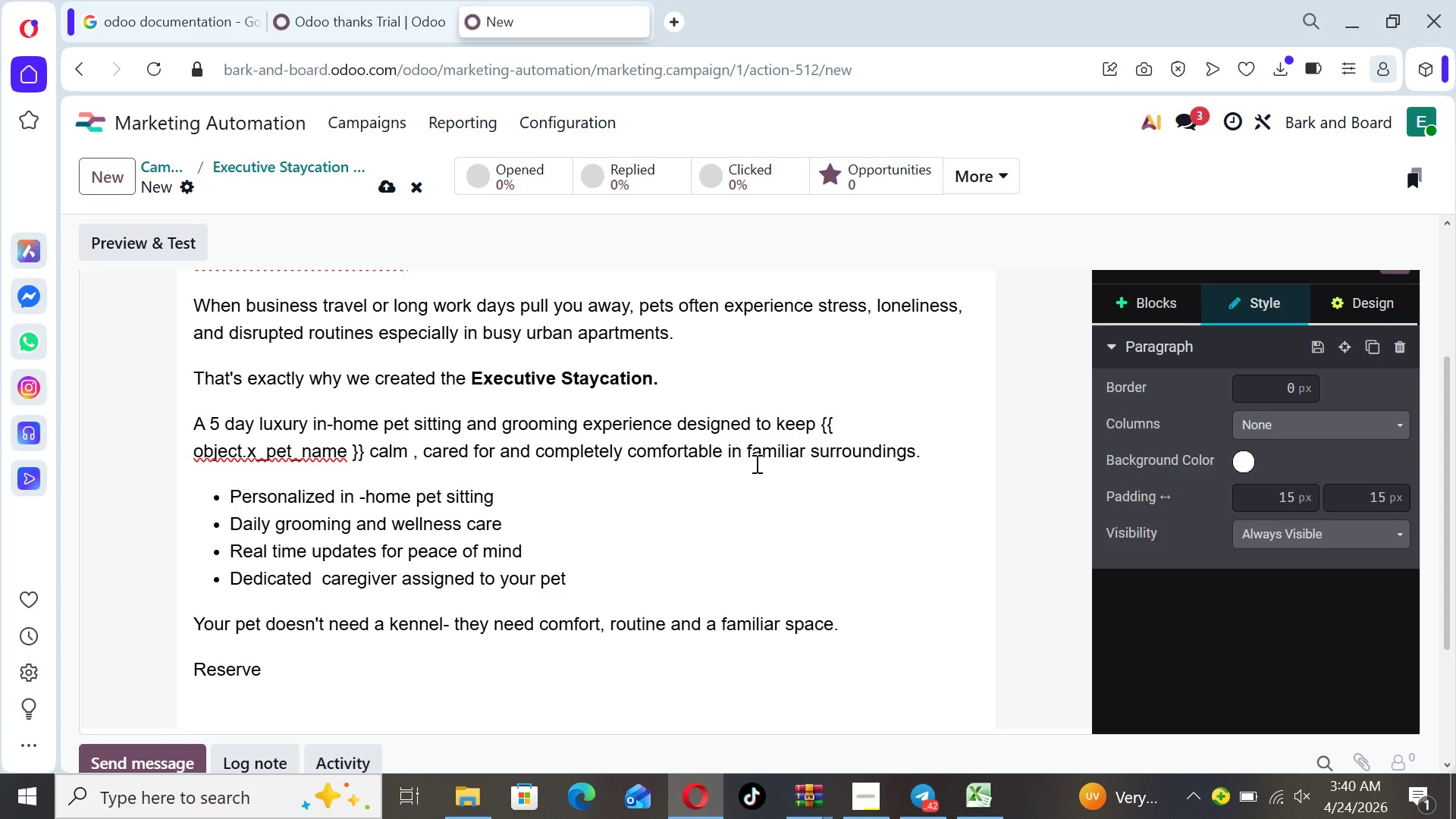 
hold_key(key=CapsLock, duration=0.47)
 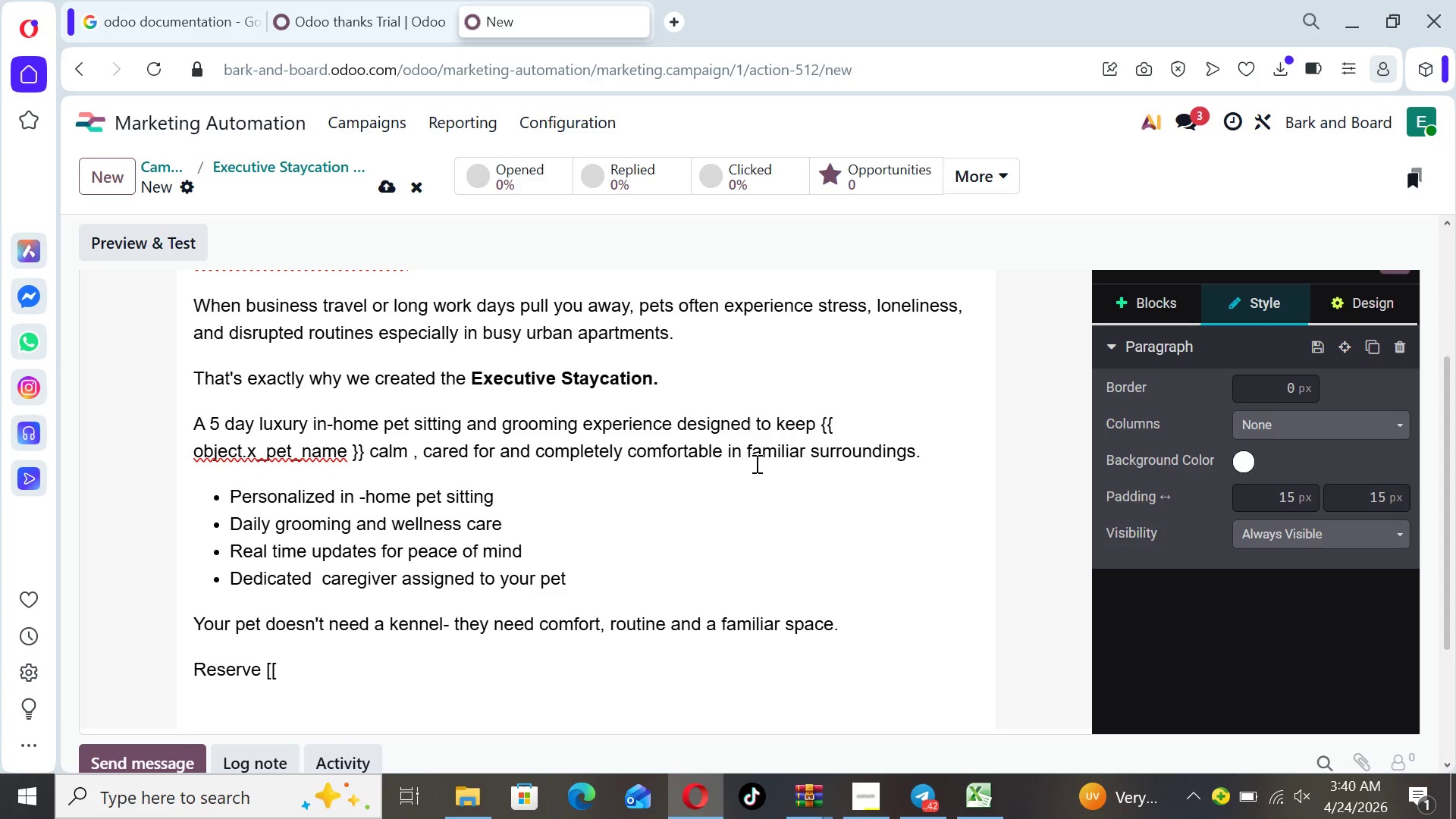 
type([[)
key(Backspace)
key(Backspace)
type({[)
key(Backspace)
type({ OBJE)
key(Backspace)
key(Backspace)
key(Backspace)
key(Backspace)
type(objr)
key(Backspace)
type(ect.x+)
key(Backspace)
type(_pet_name }})
 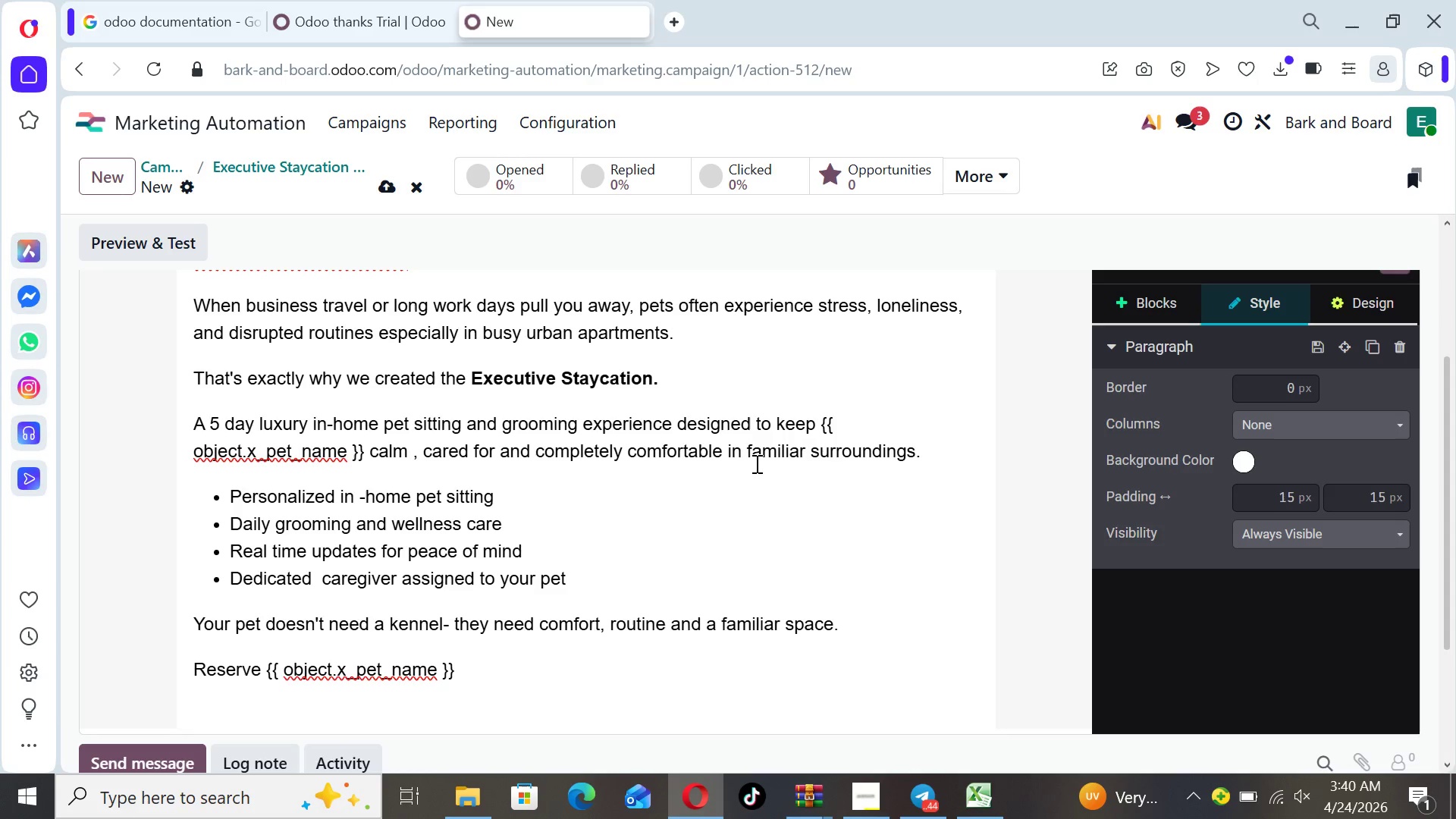 
wait(6.55)
 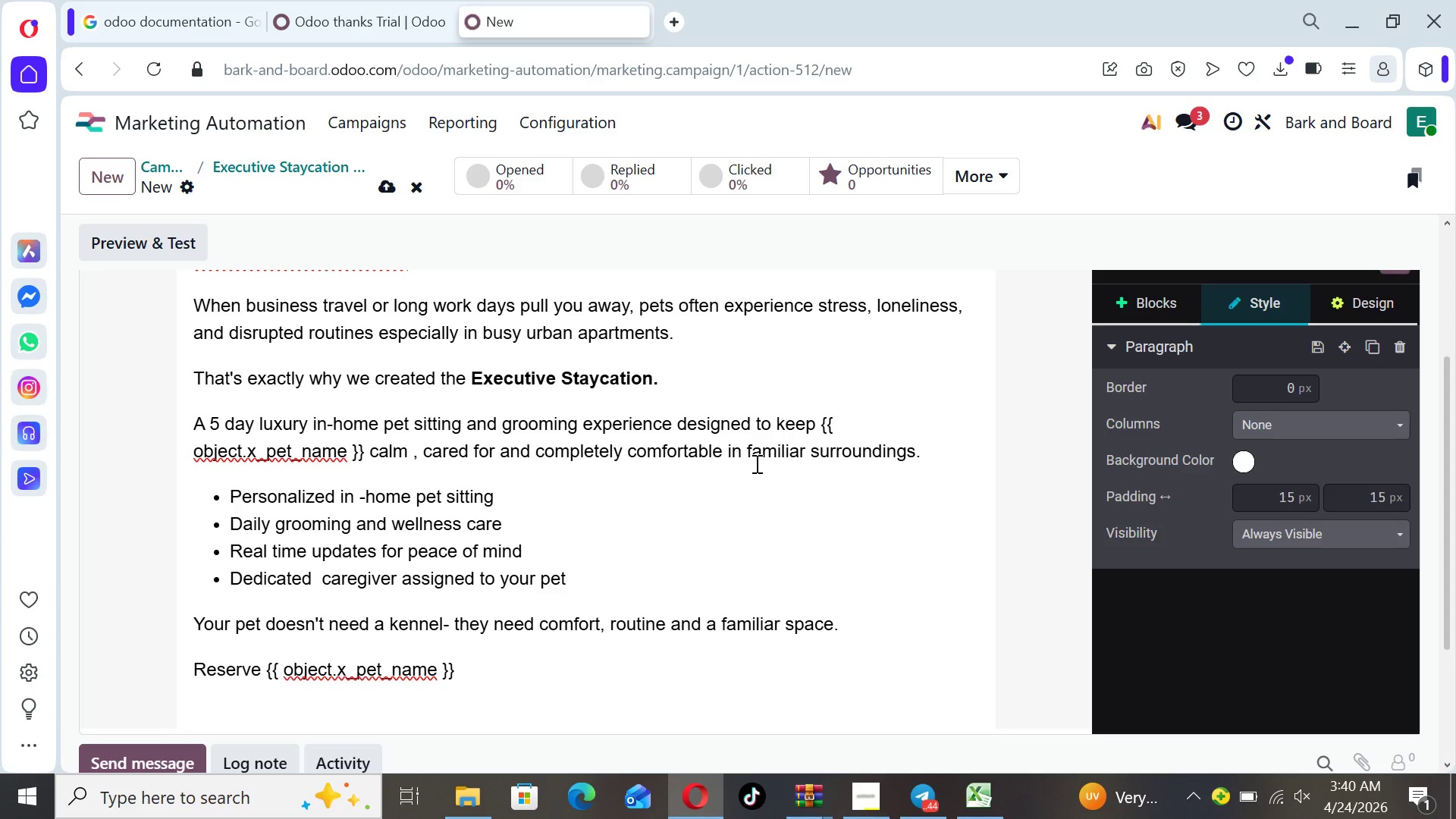 
key(Quote)
 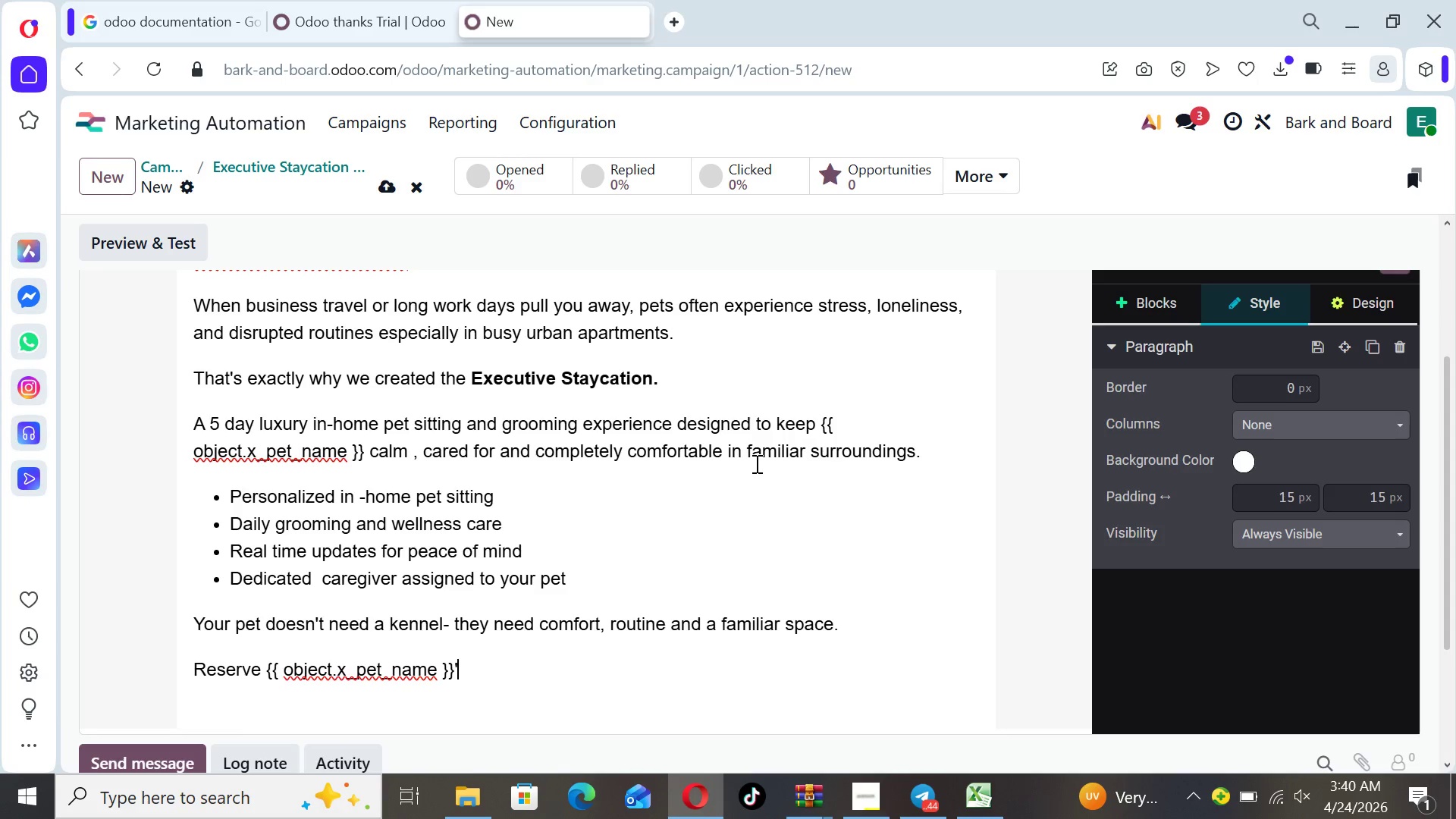 
key(S)
 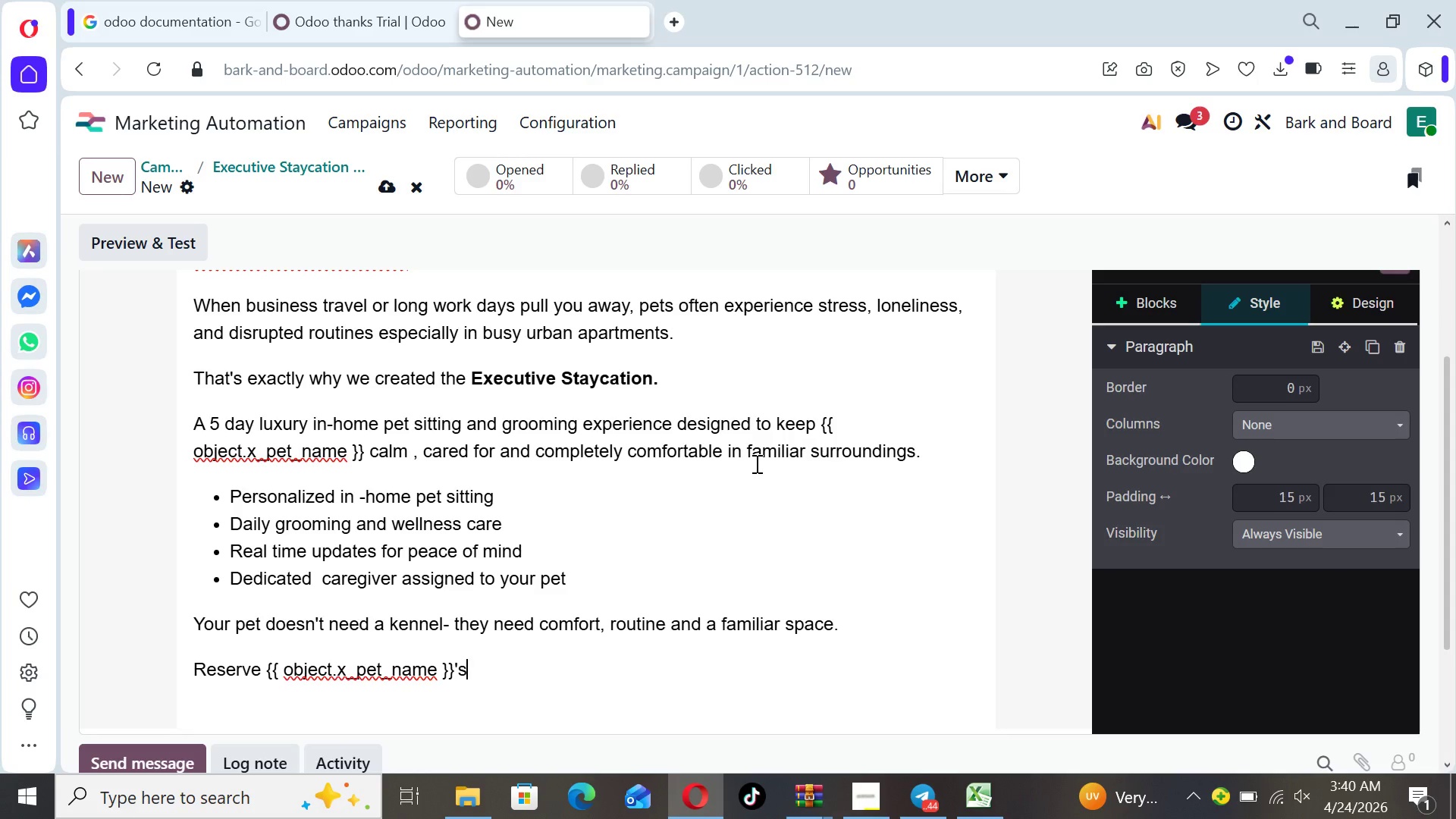 
key(Space)
 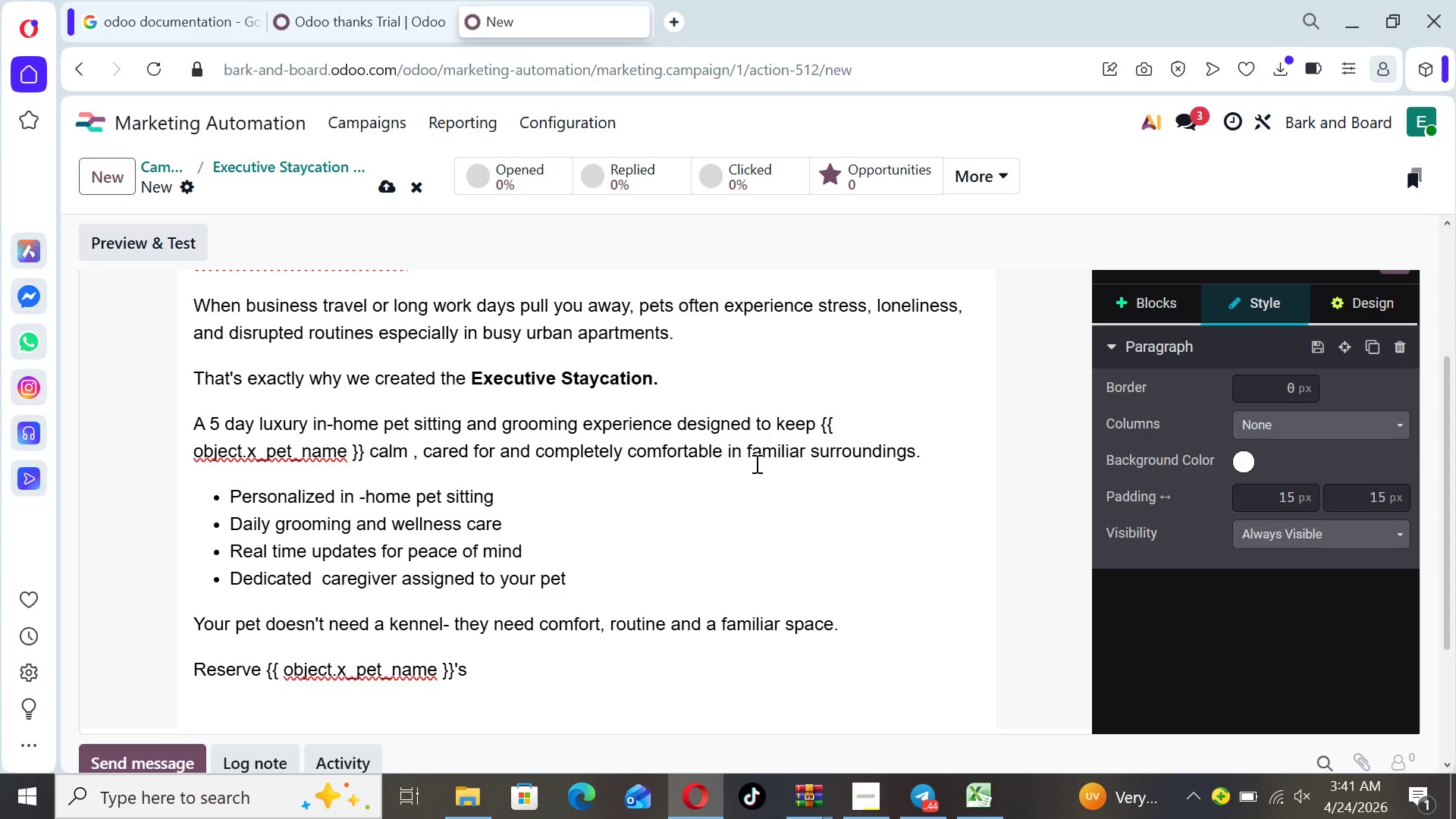 
type(Staycation experience Today)
 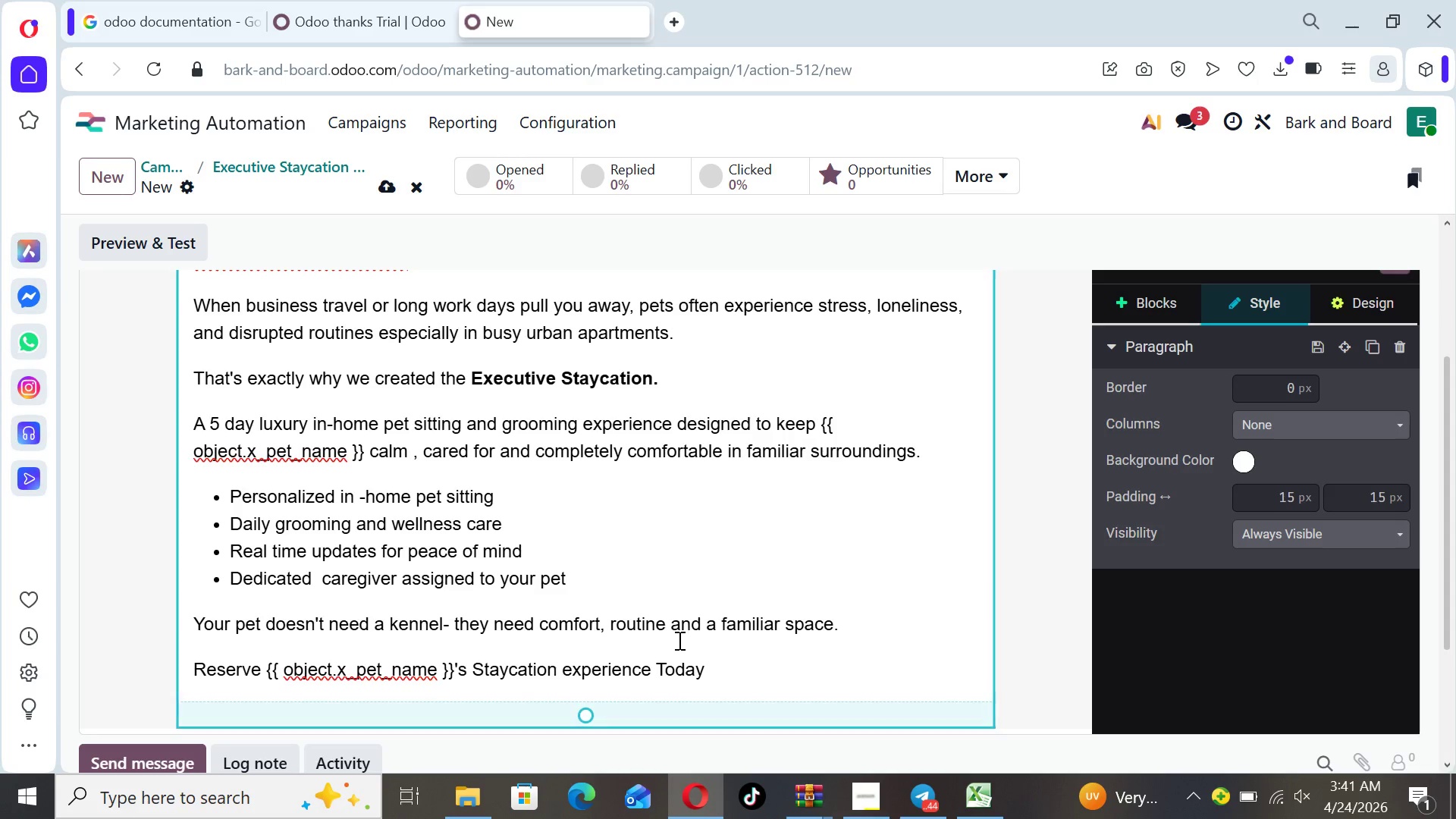 
left_click_drag(start_coordinate=[721, 669], to_coordinate=[190, 651])
 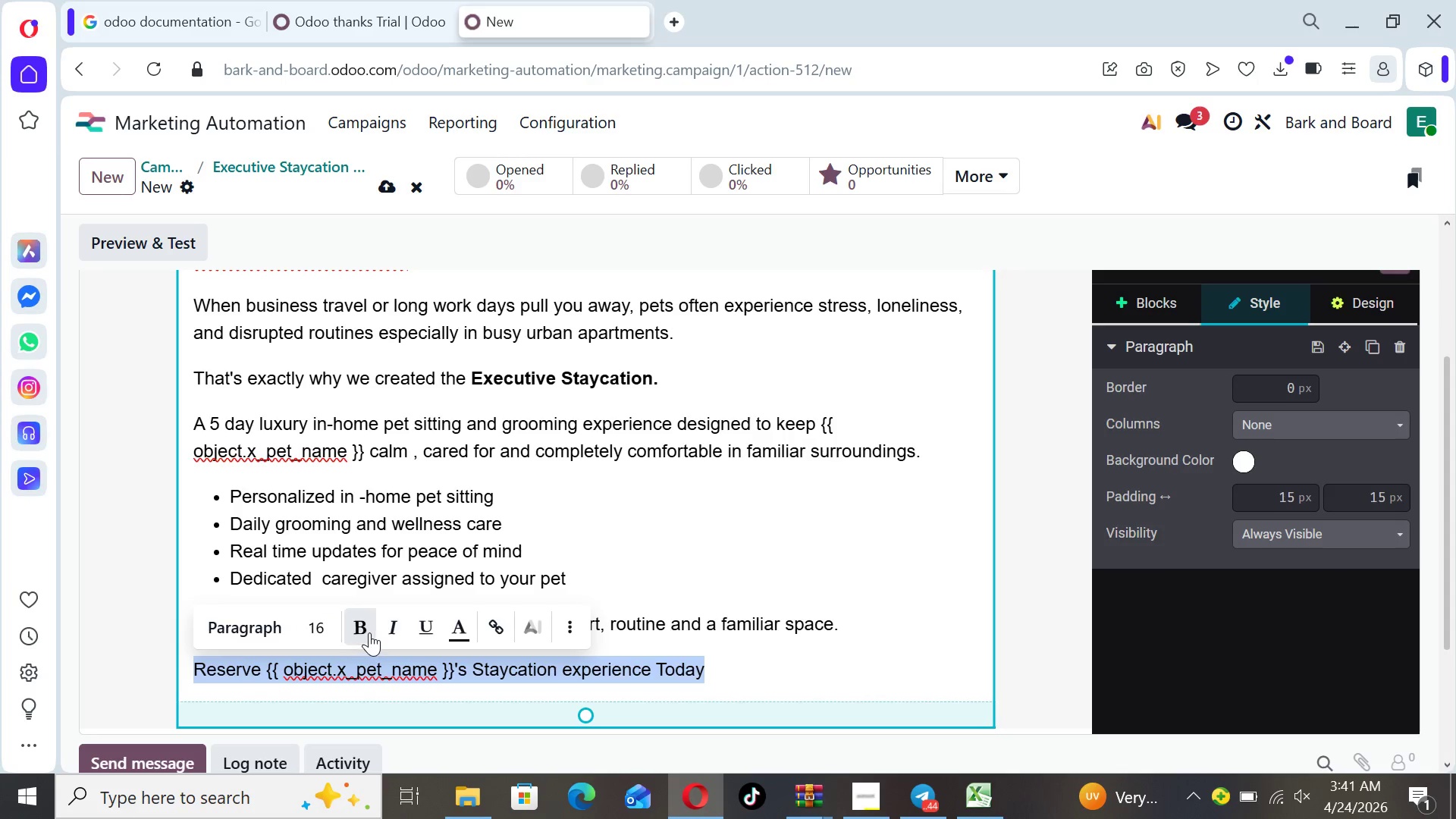 
left_click([365, 632])
 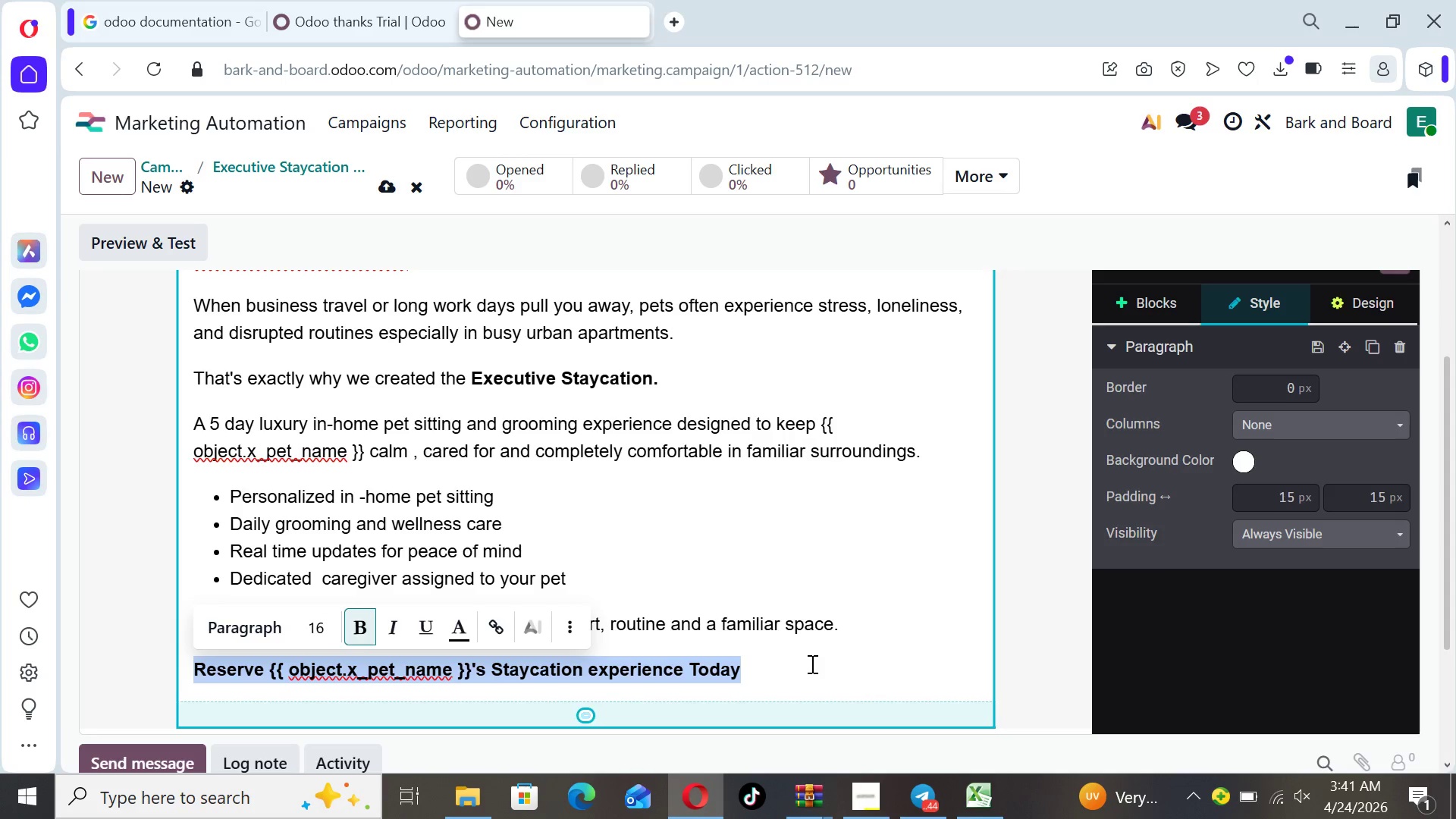 
left_click([803, 666])
 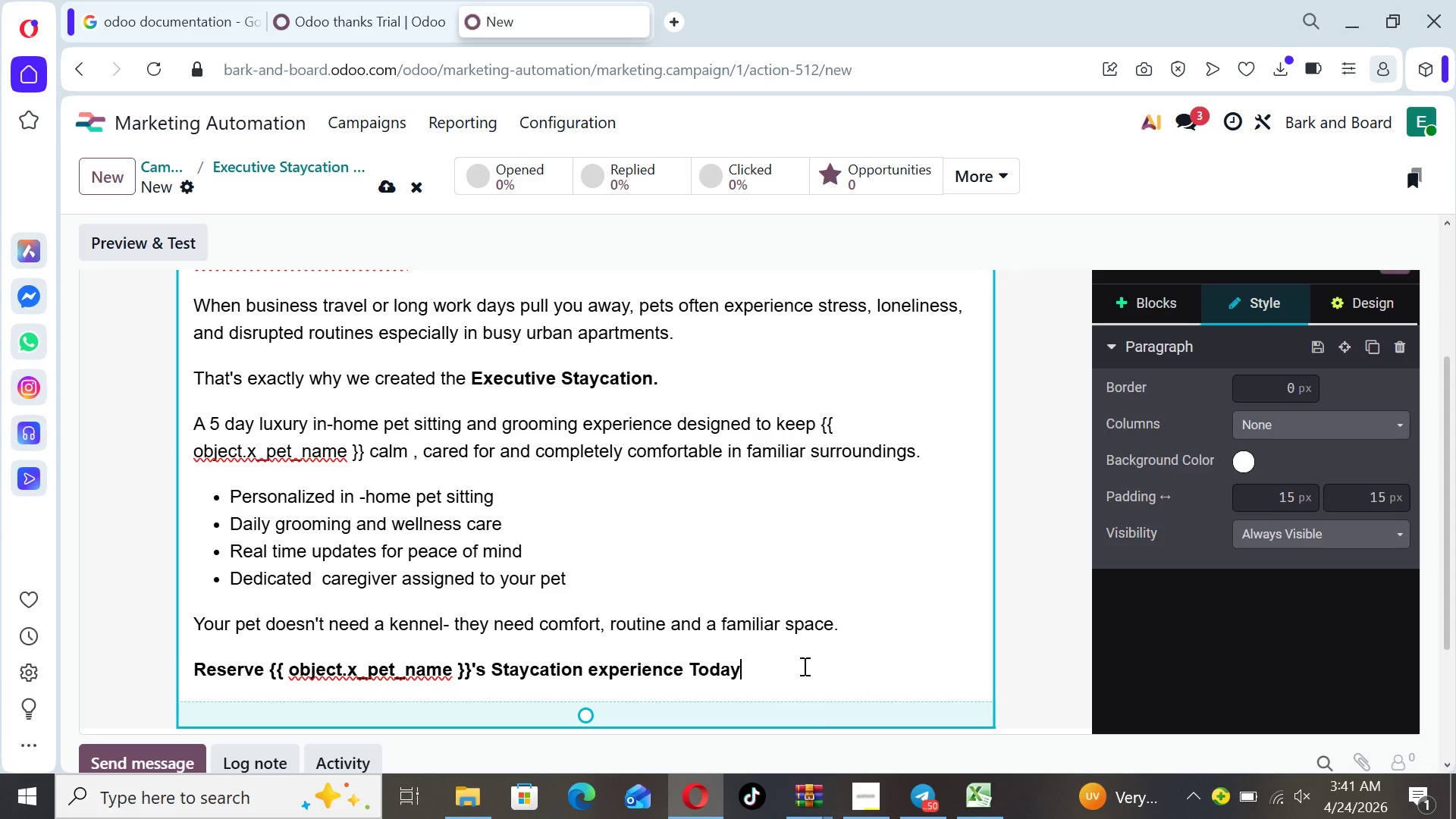 
key(Enter)
 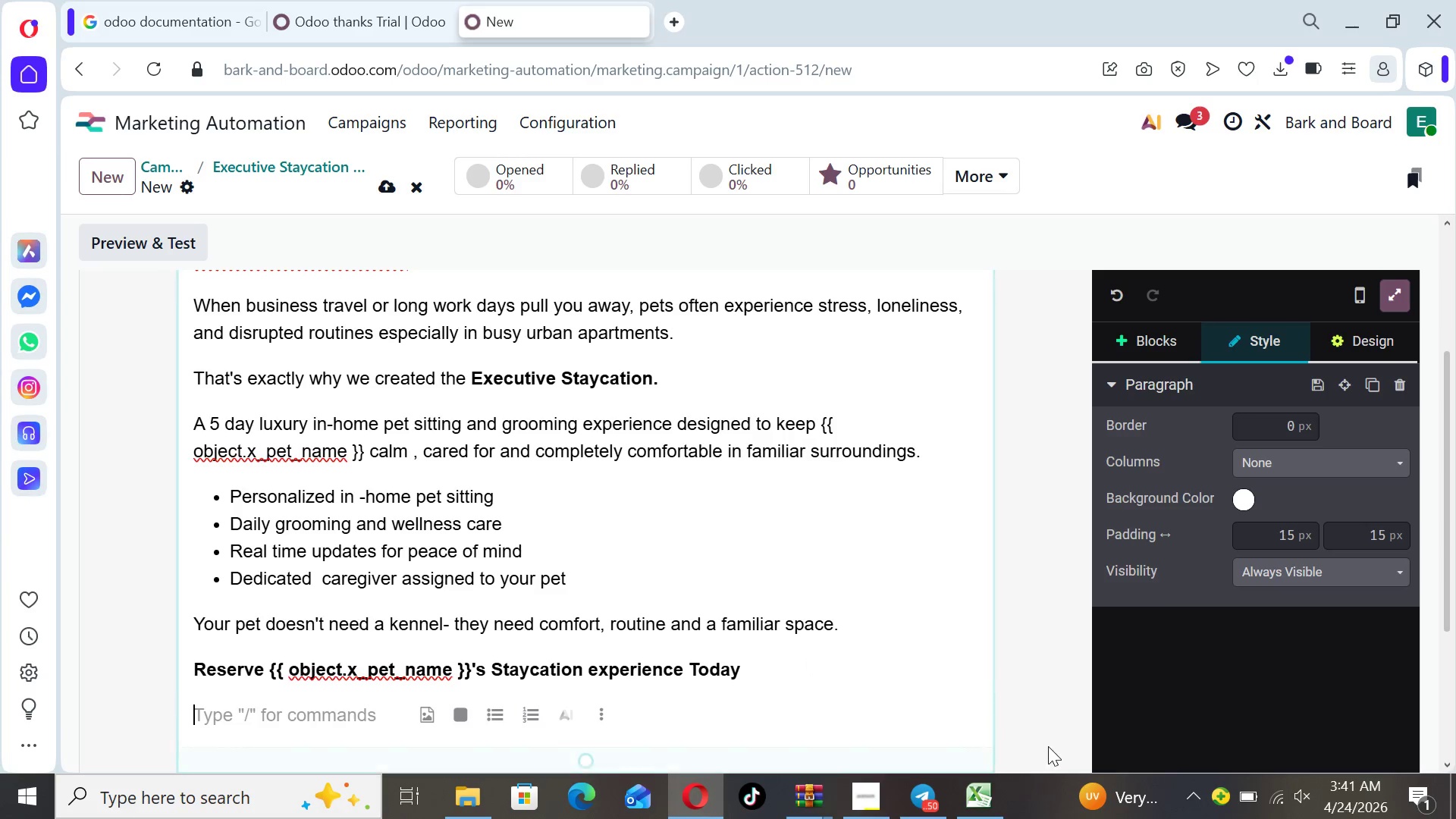 
wait(6.17)
 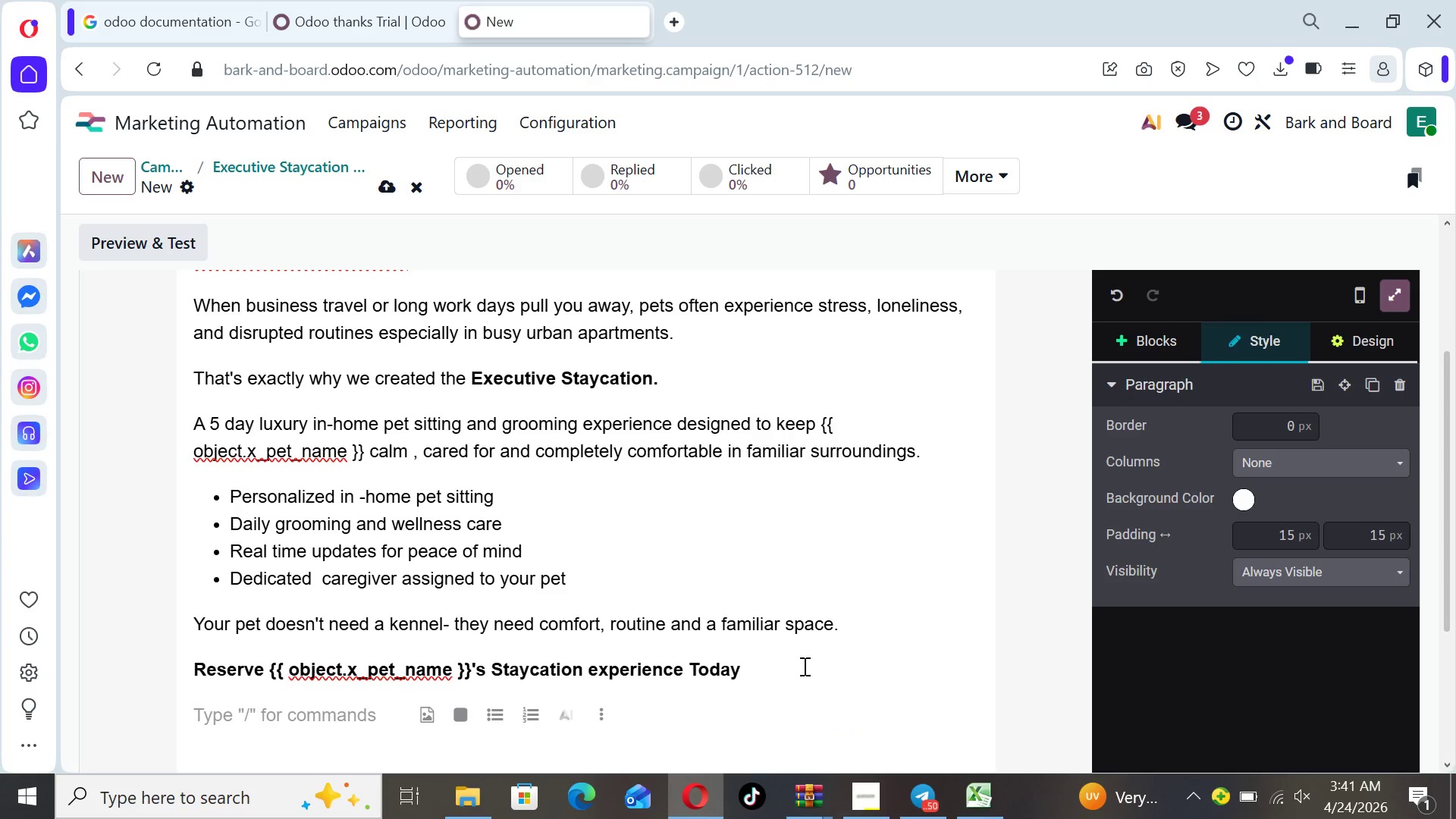 
left_click([1172, 340])
 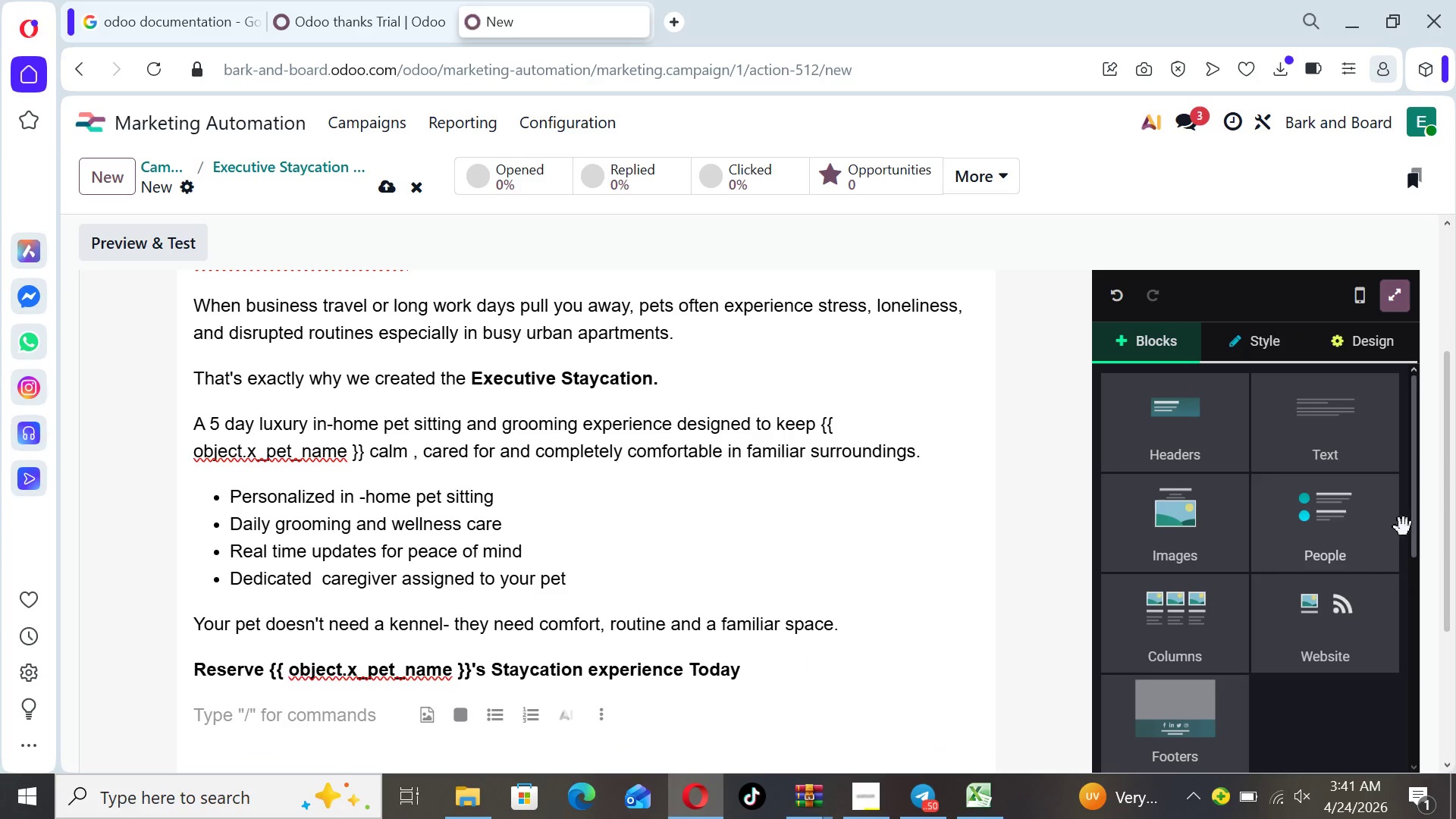 
left_click_drag(start_coordinate=[1414, 519], to_coordinate=[1409, 659])
 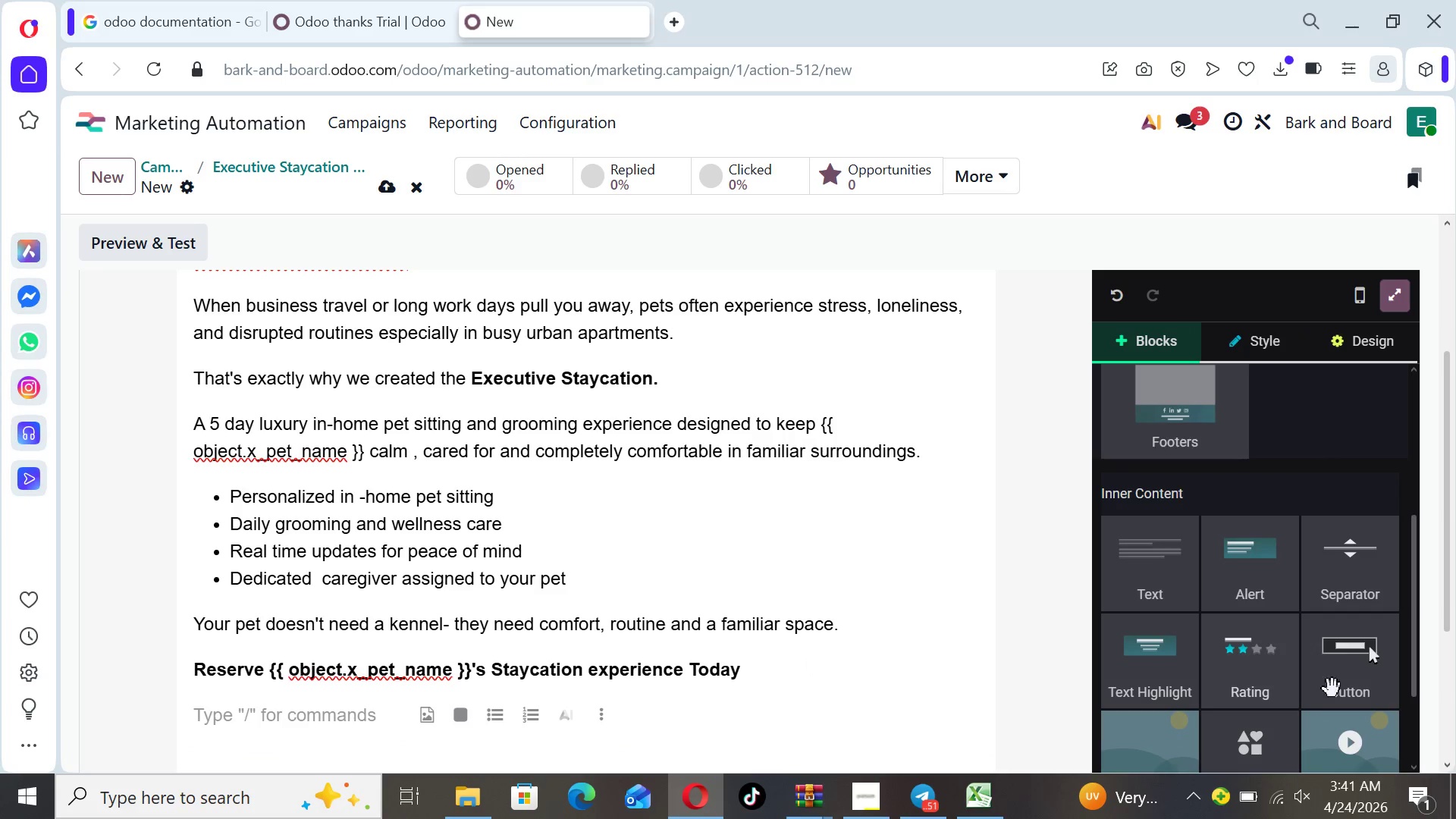 
left_click_drag(start_coordinate=[1349, 684], to_coordinate=[641, 727])
 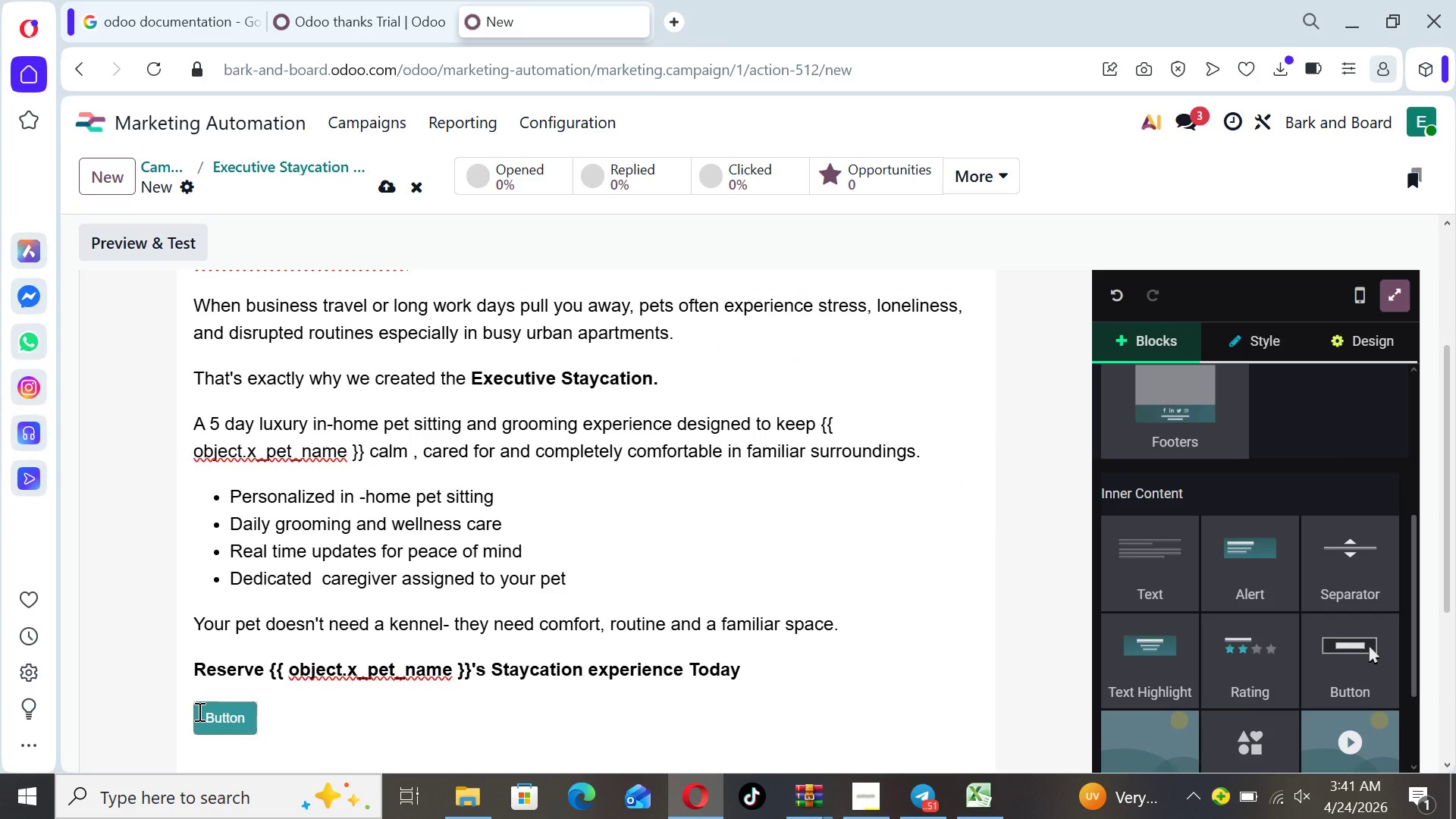 
left_click([198, 711])
 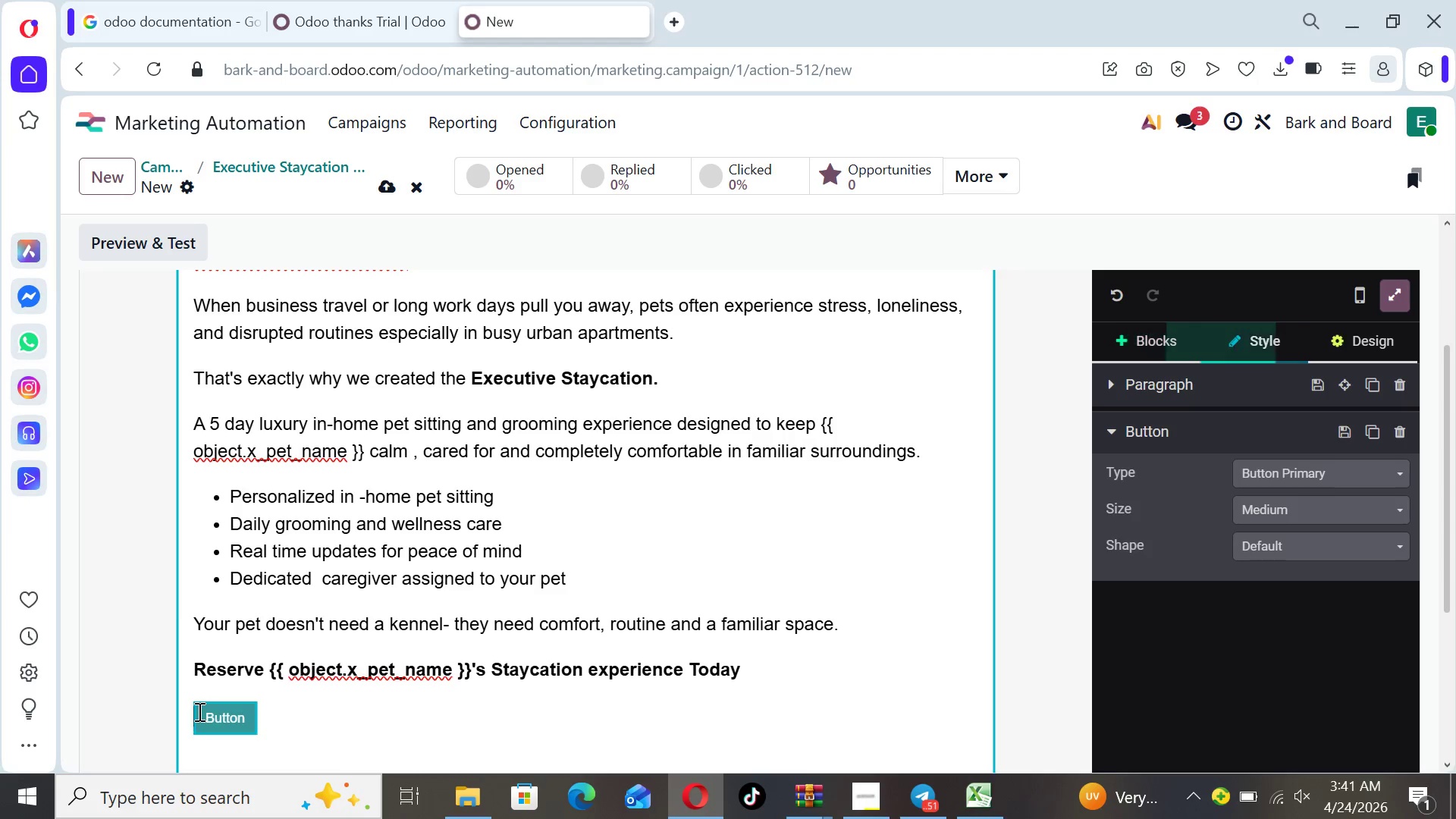 
hold_key(key=Space, duration=0.56)
 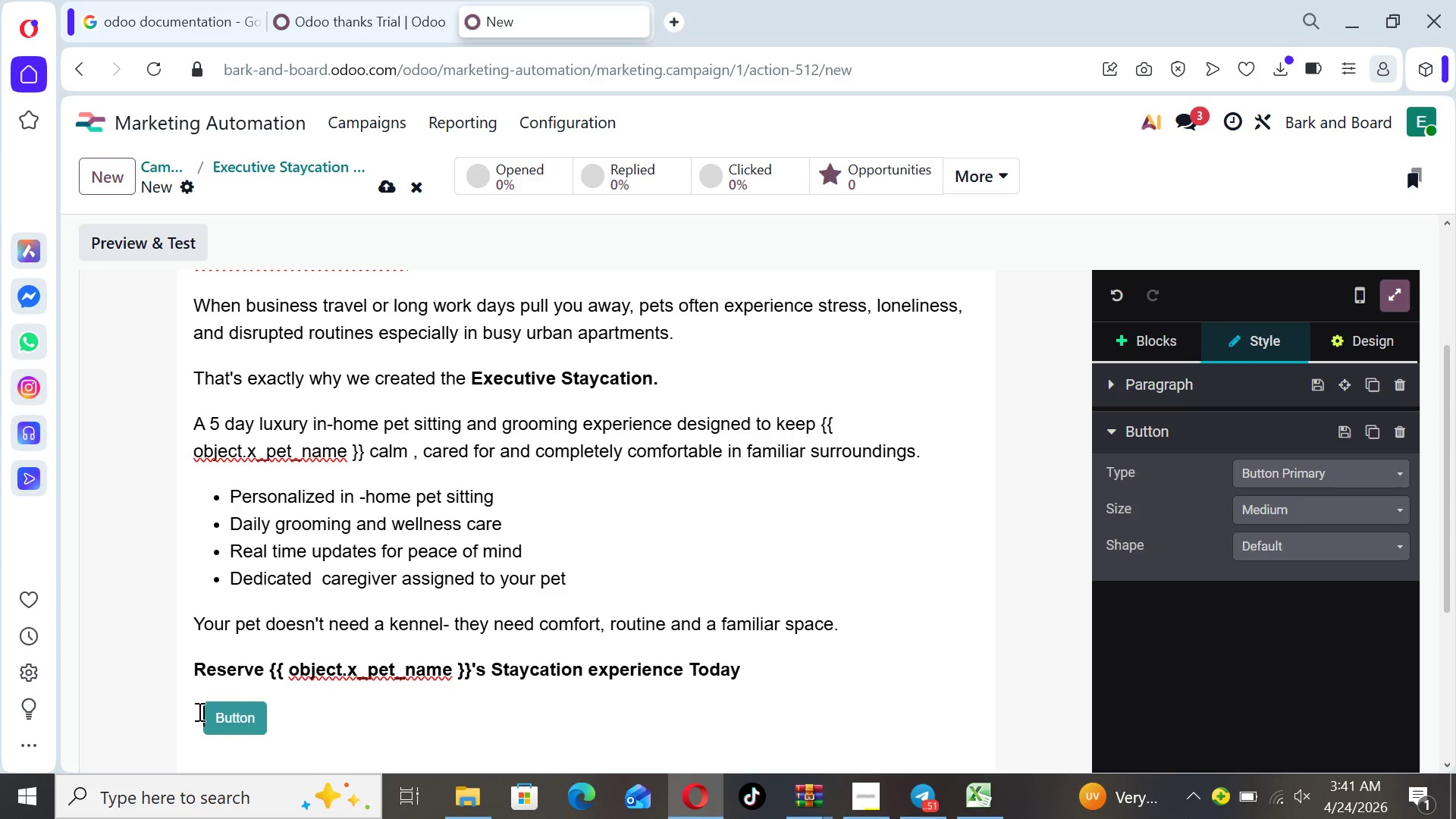 
hold_key(key=Space, duration=1.16)
 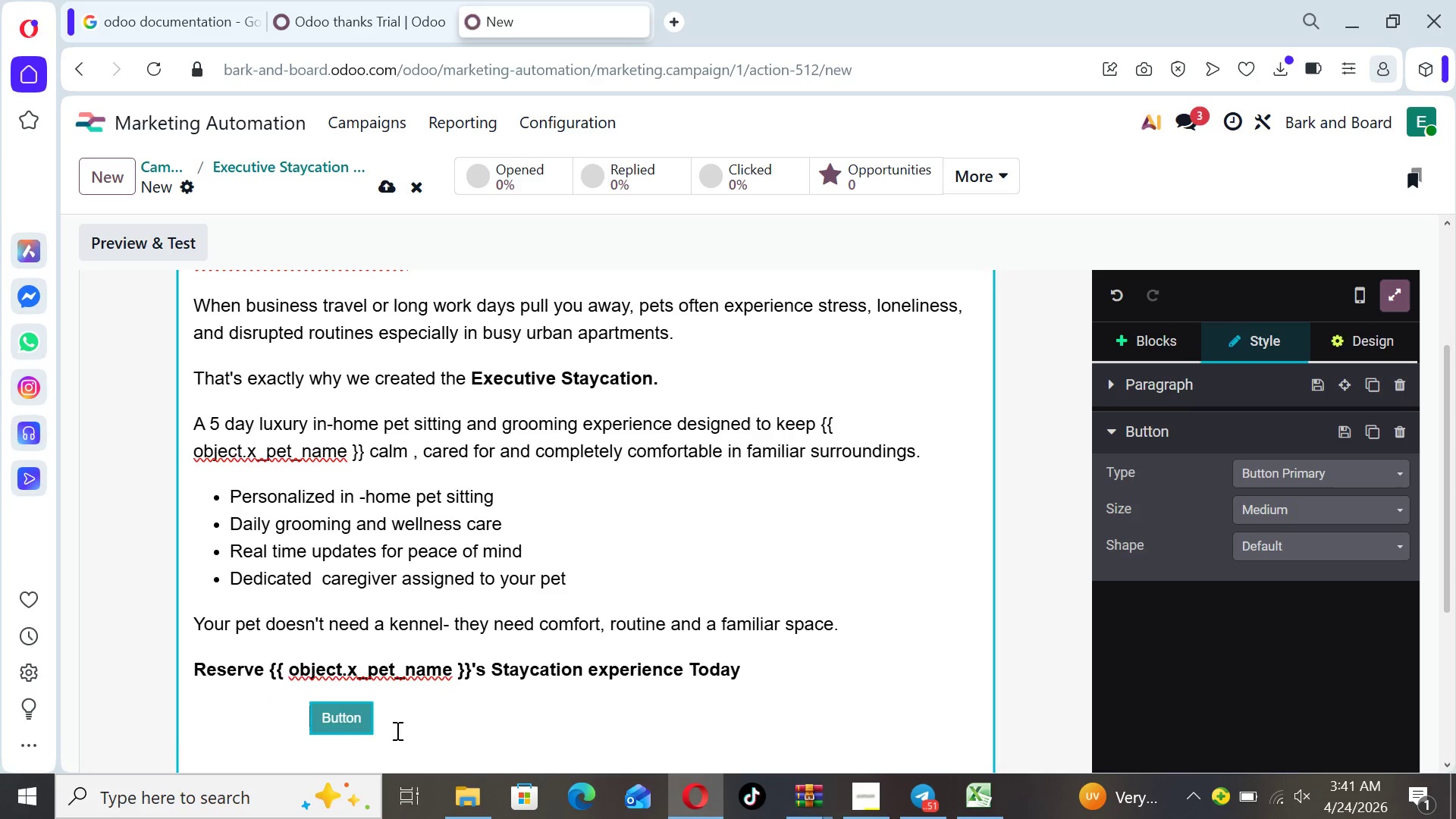 
key(Space)
 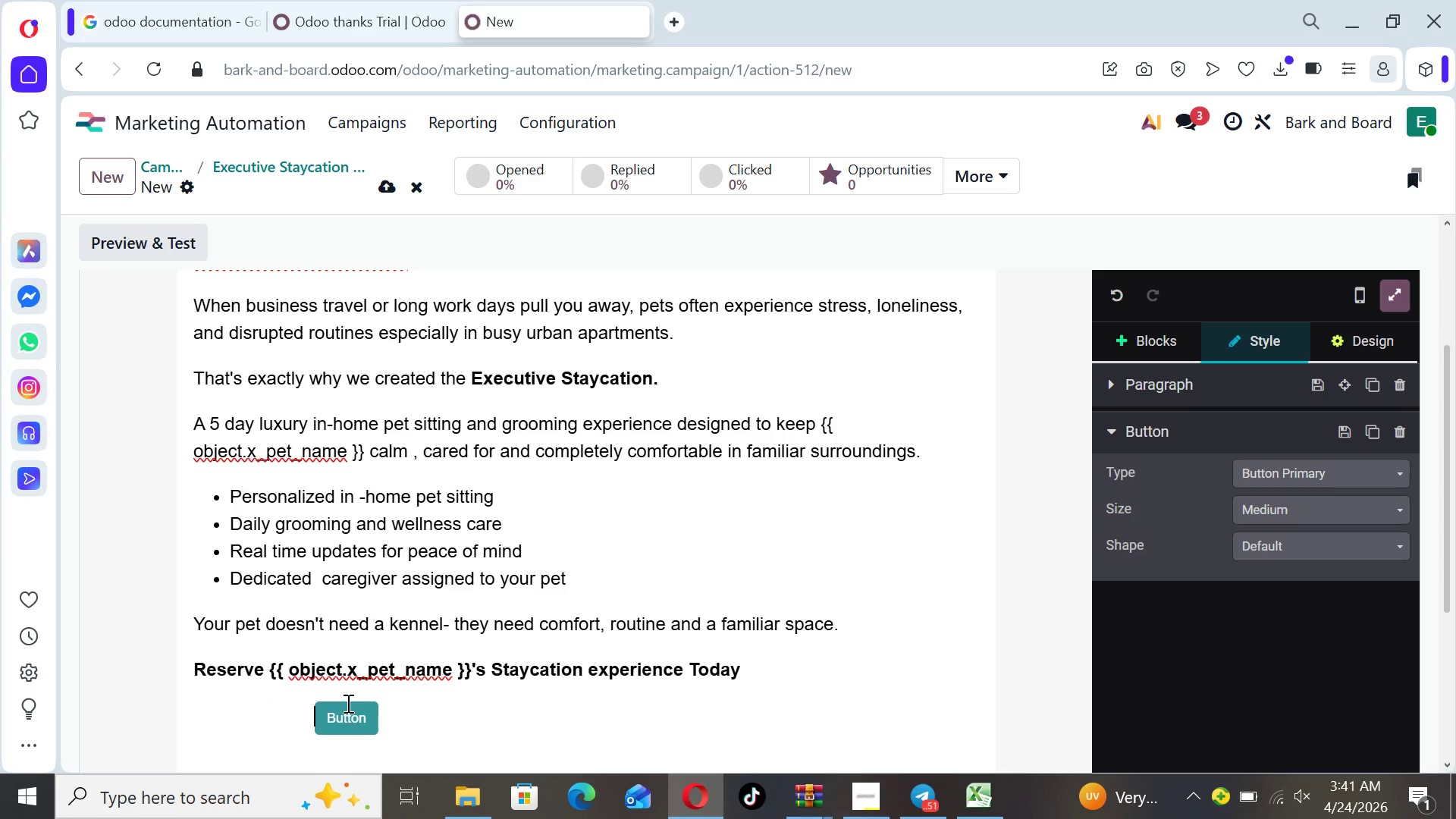 
key(Space)
 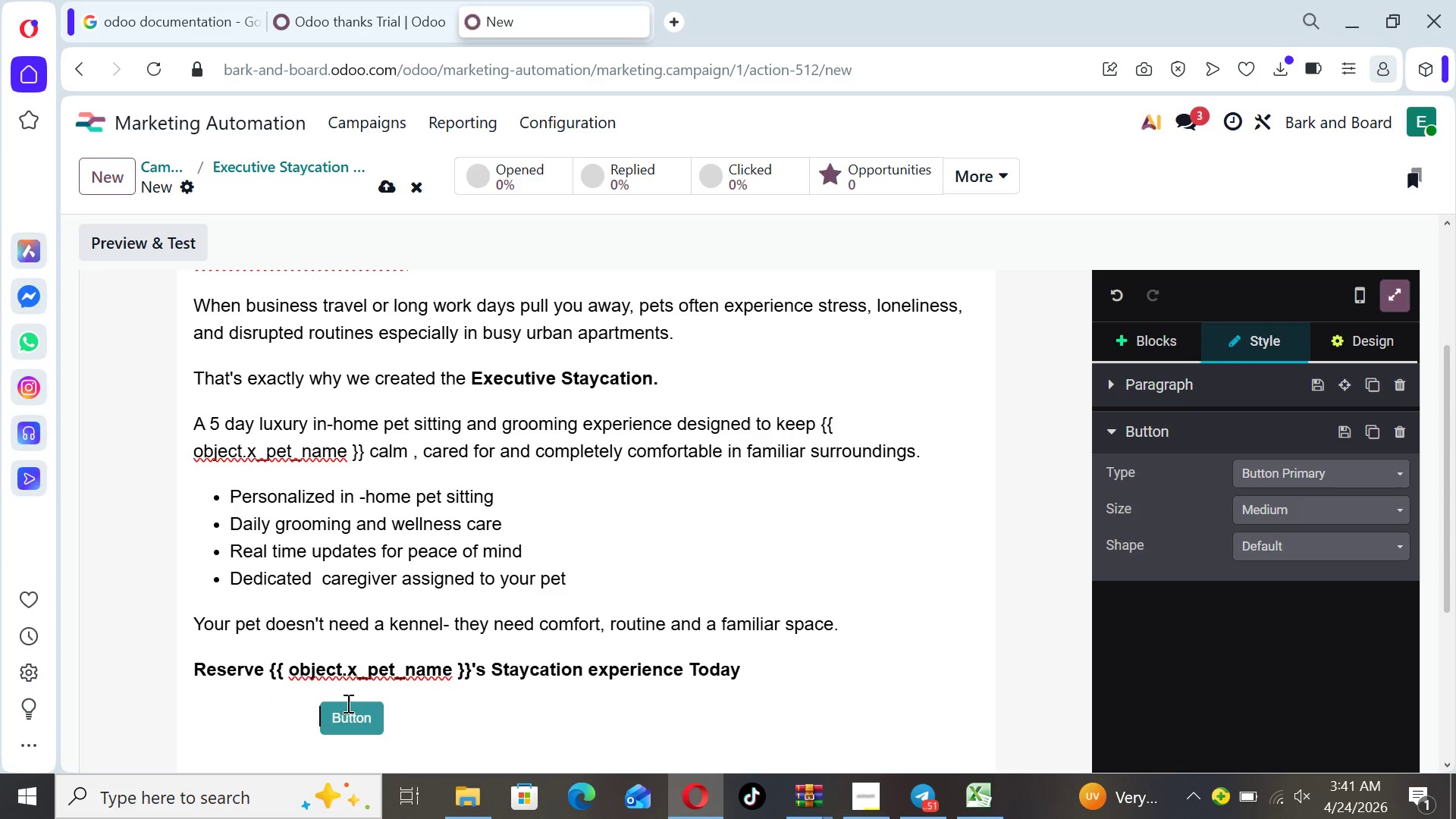 
key(Space)
 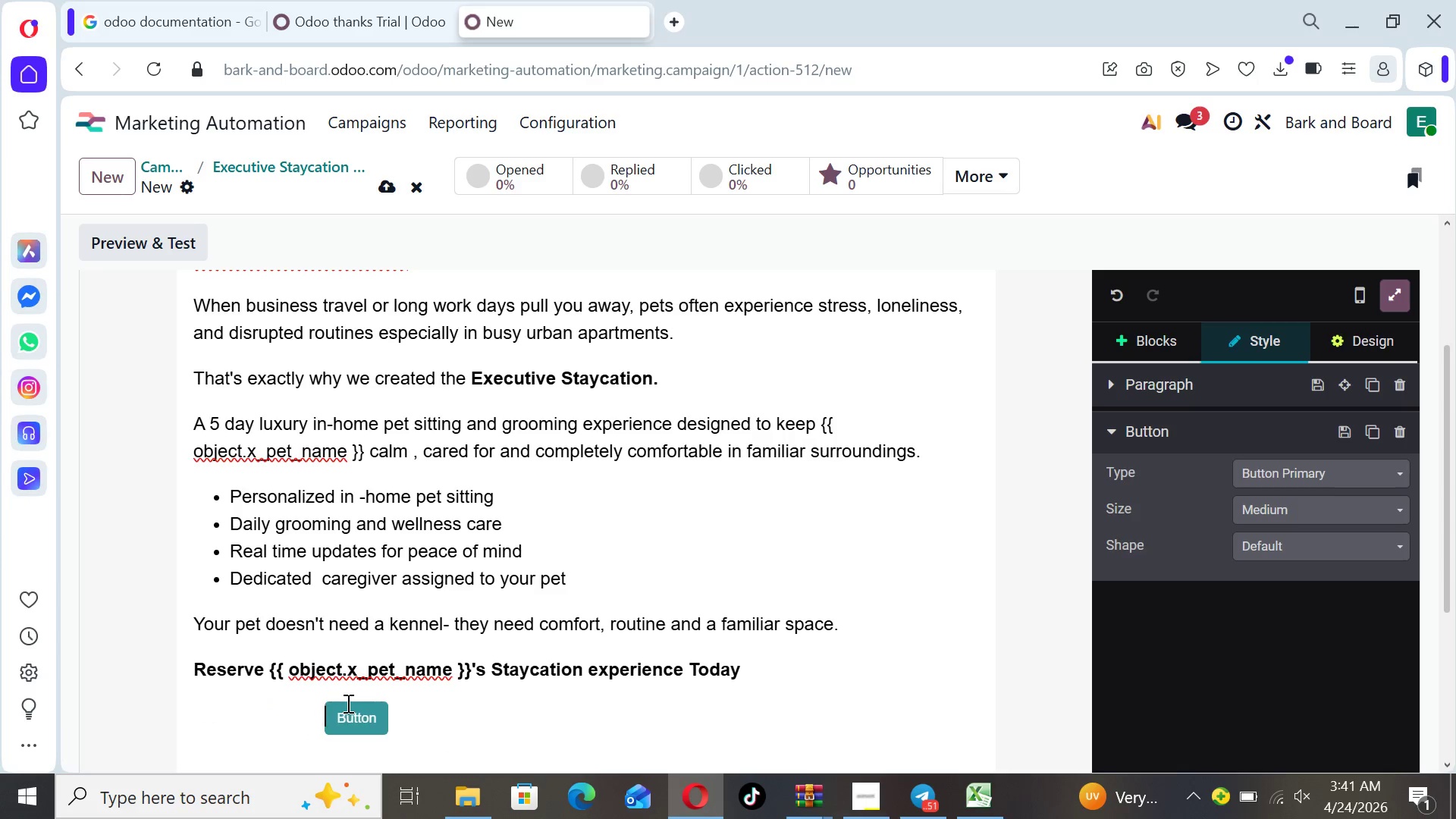 
key(Space)
 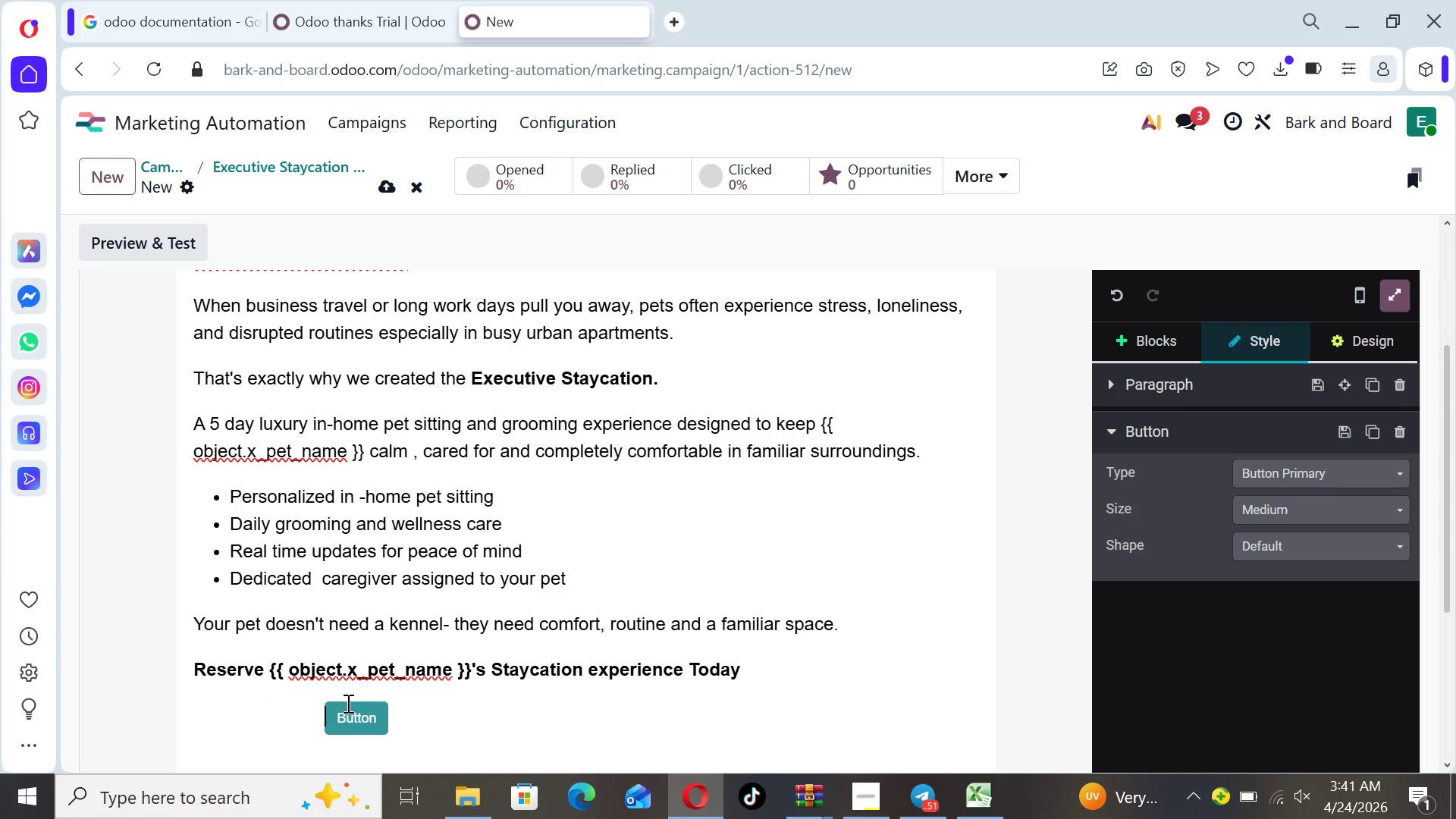 
key(Space)
 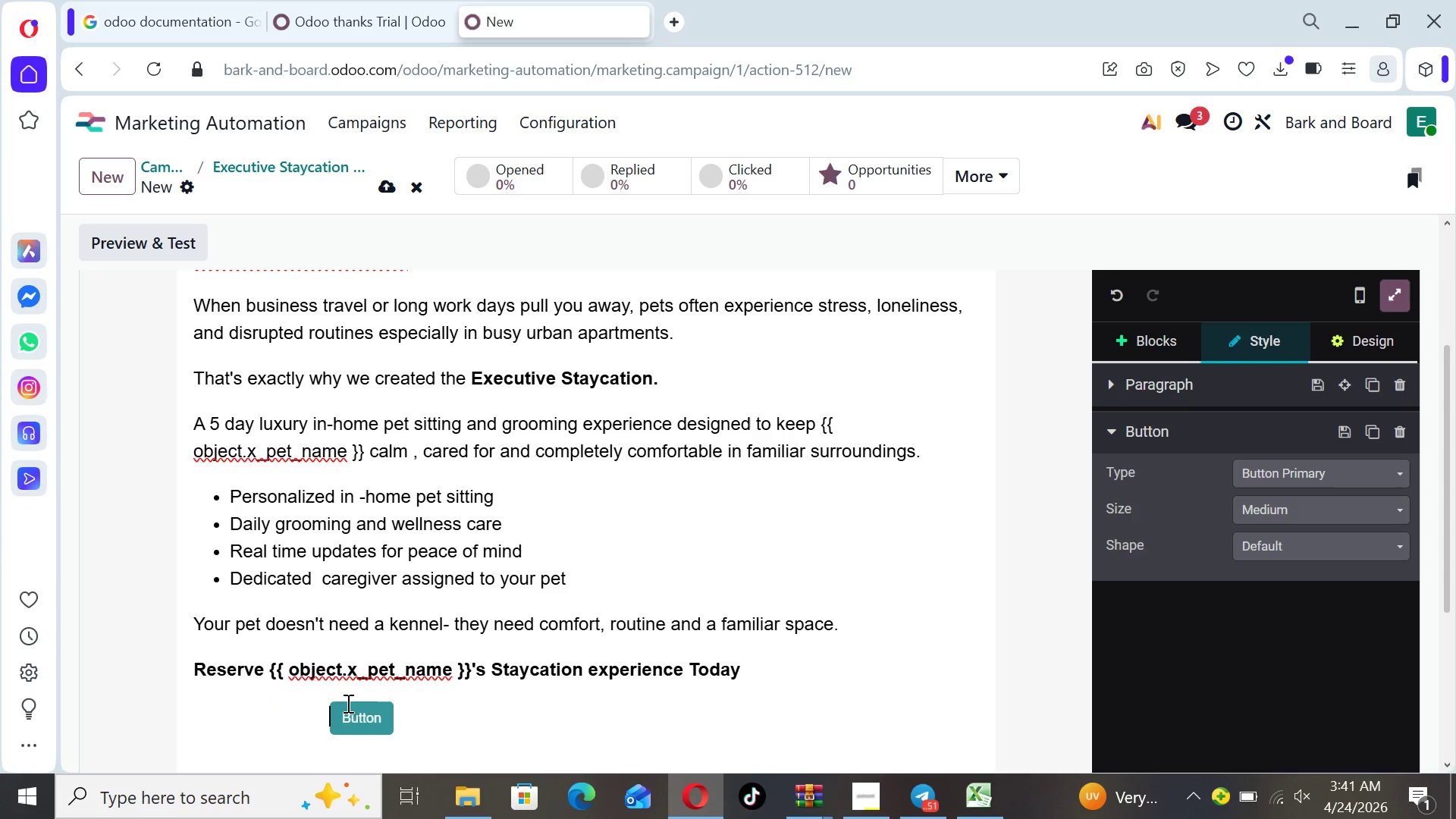 
key(Space)
 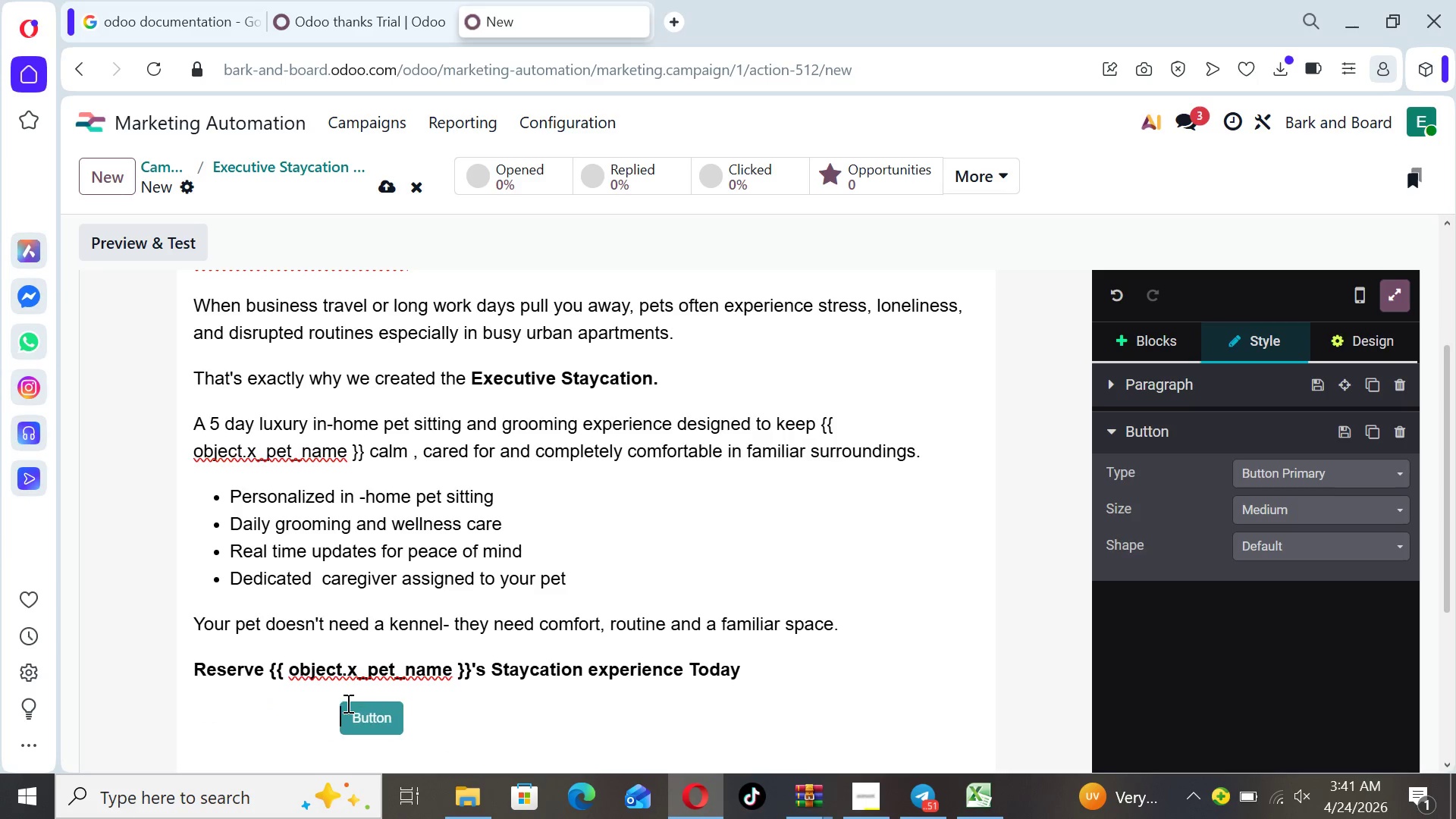 
key(Space)
 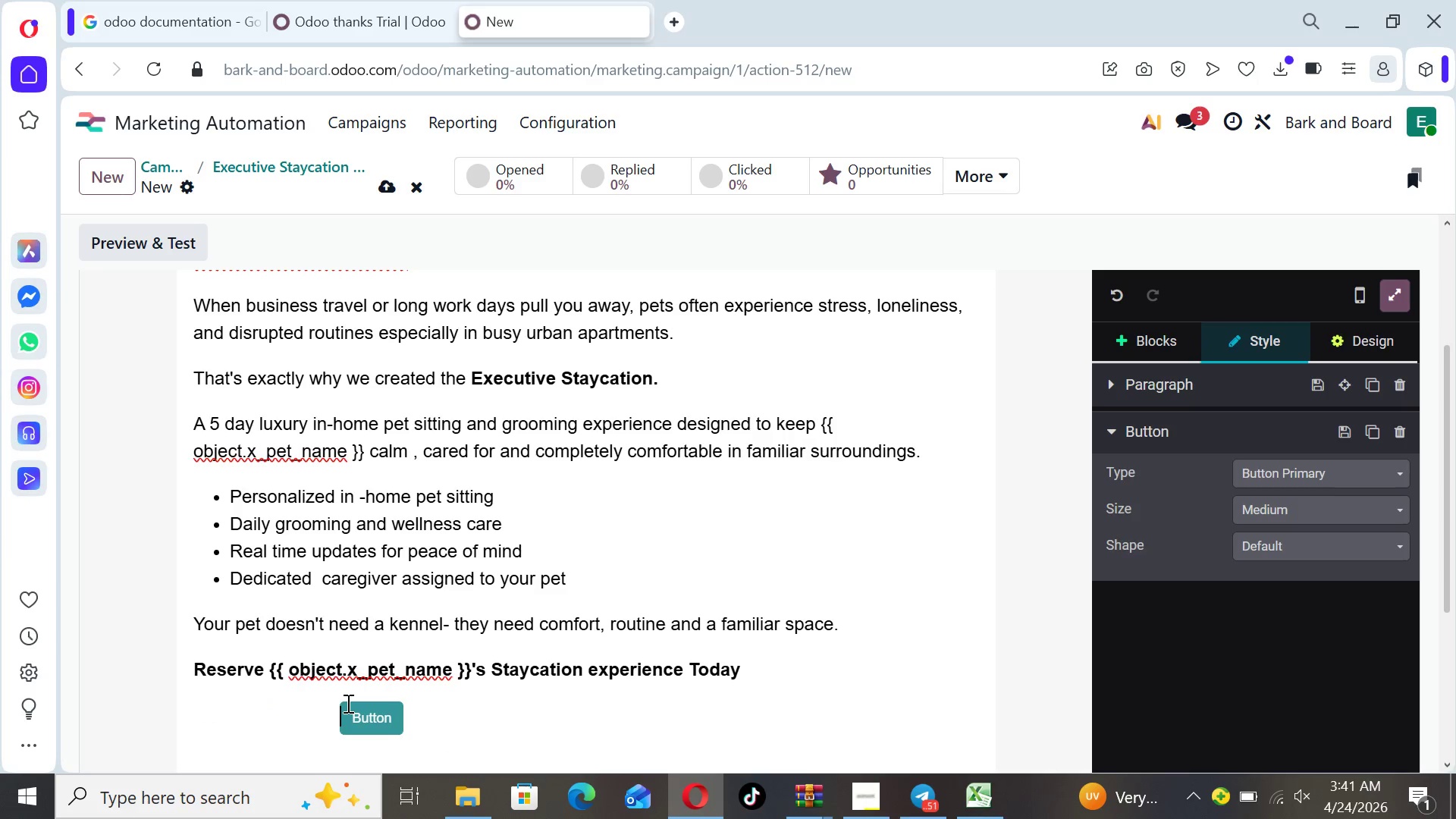 
key(Space)
 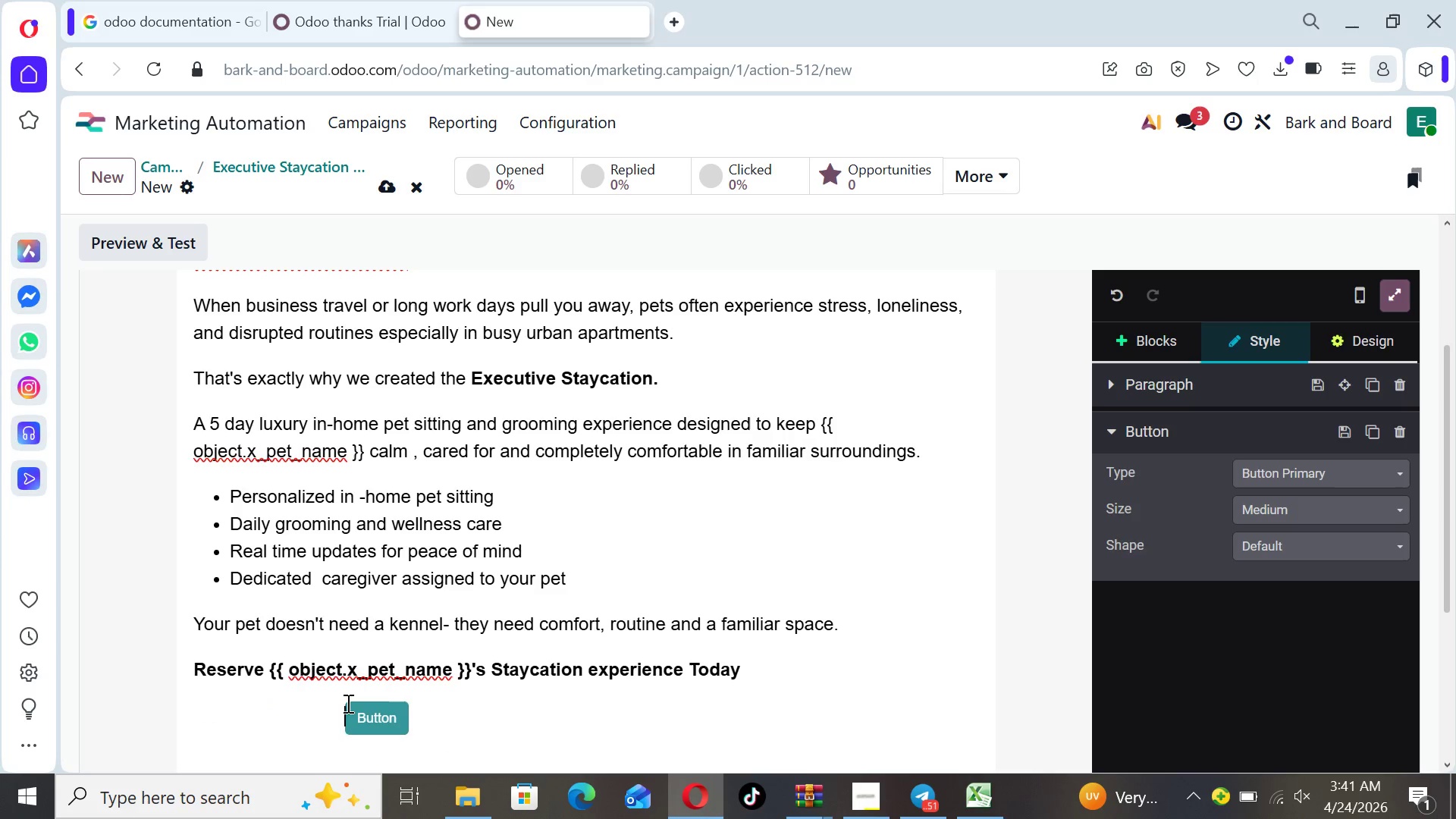 
key(Space)
 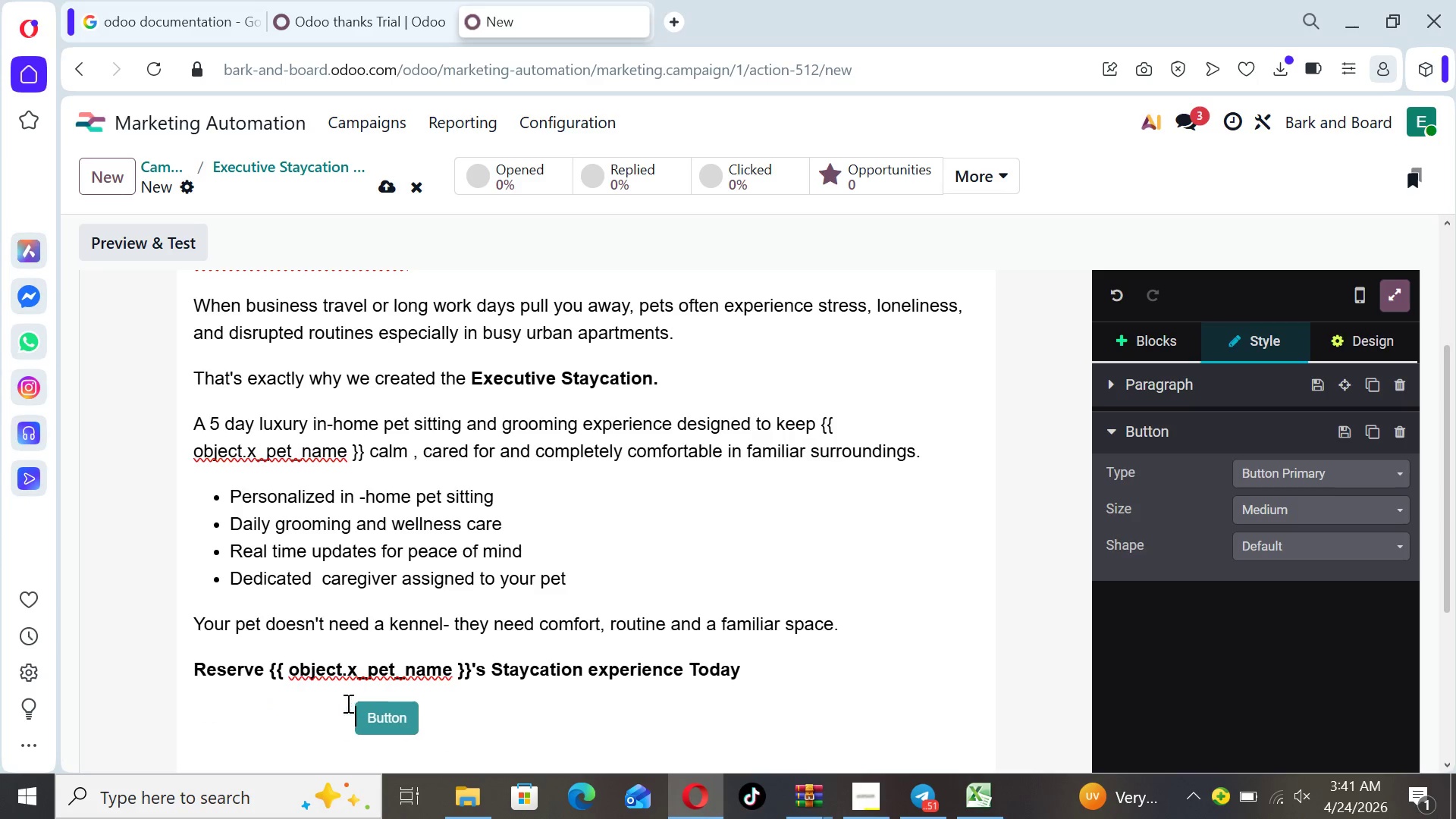 
key(Space)
 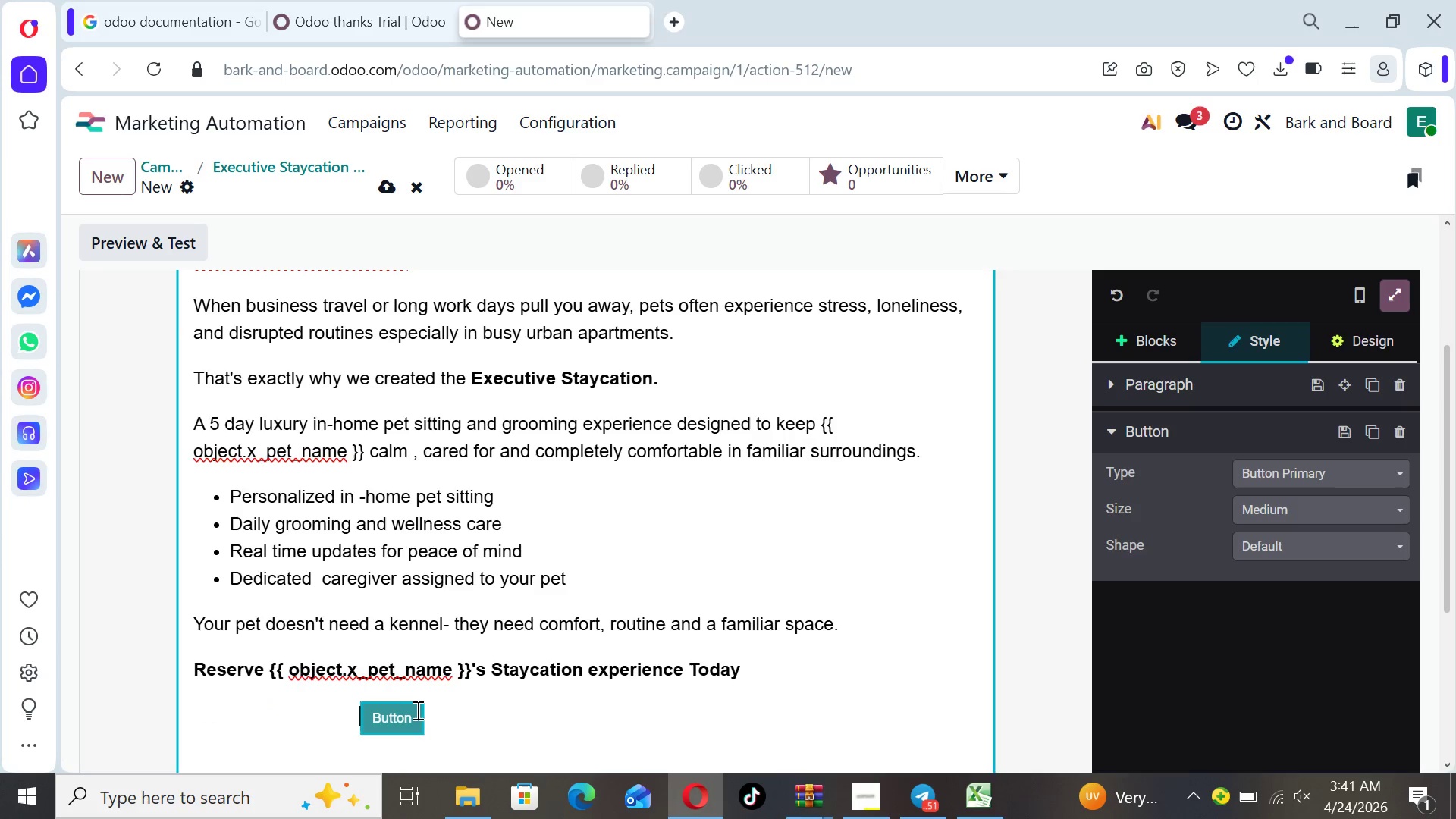 
left_click([418, 711])
 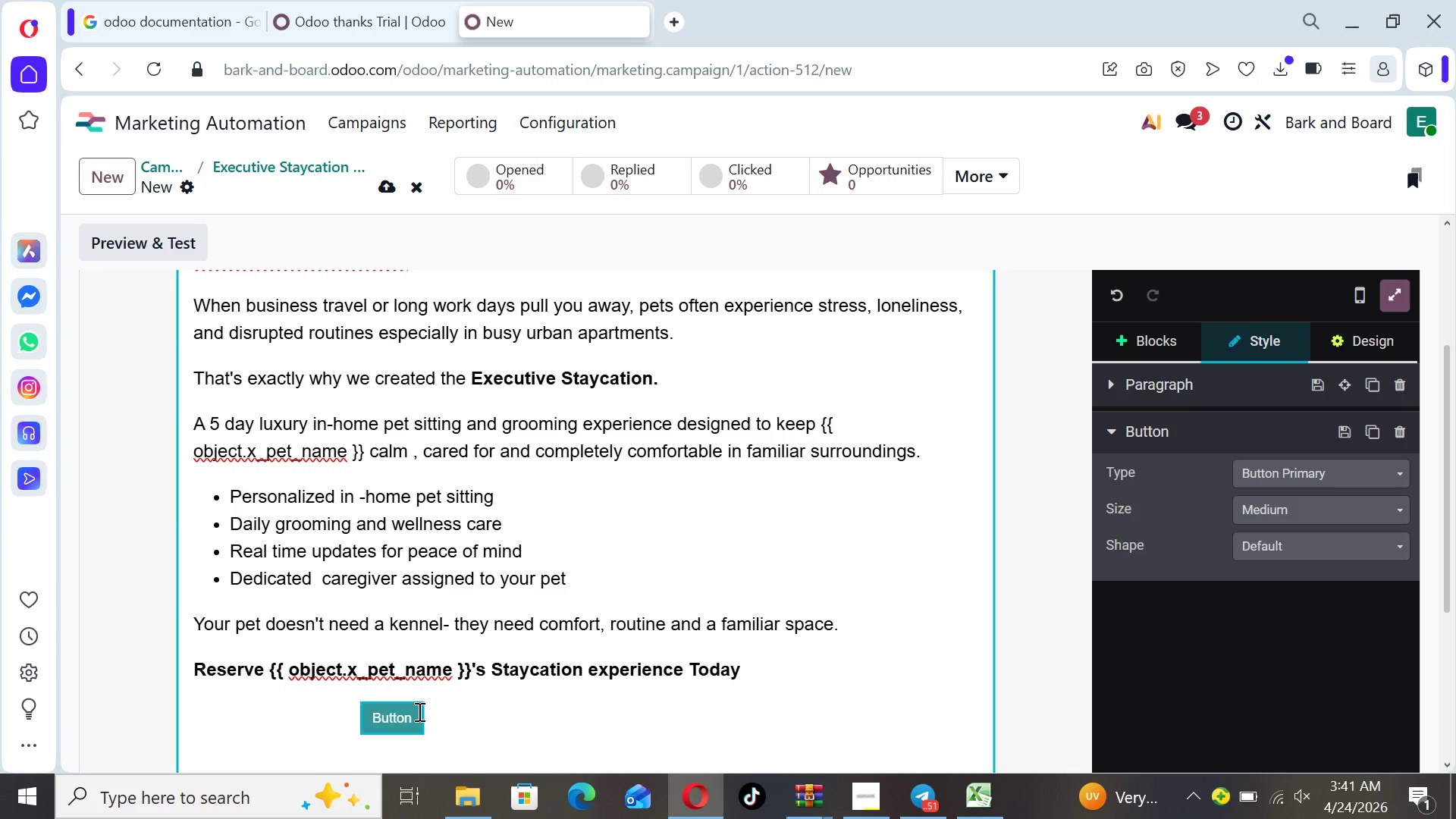 
key(Backspace)
key(Backspace)
key(Backspace)
key(Backspace)
key(Backspace)
key(Backspace)
type(ook Executiv)
 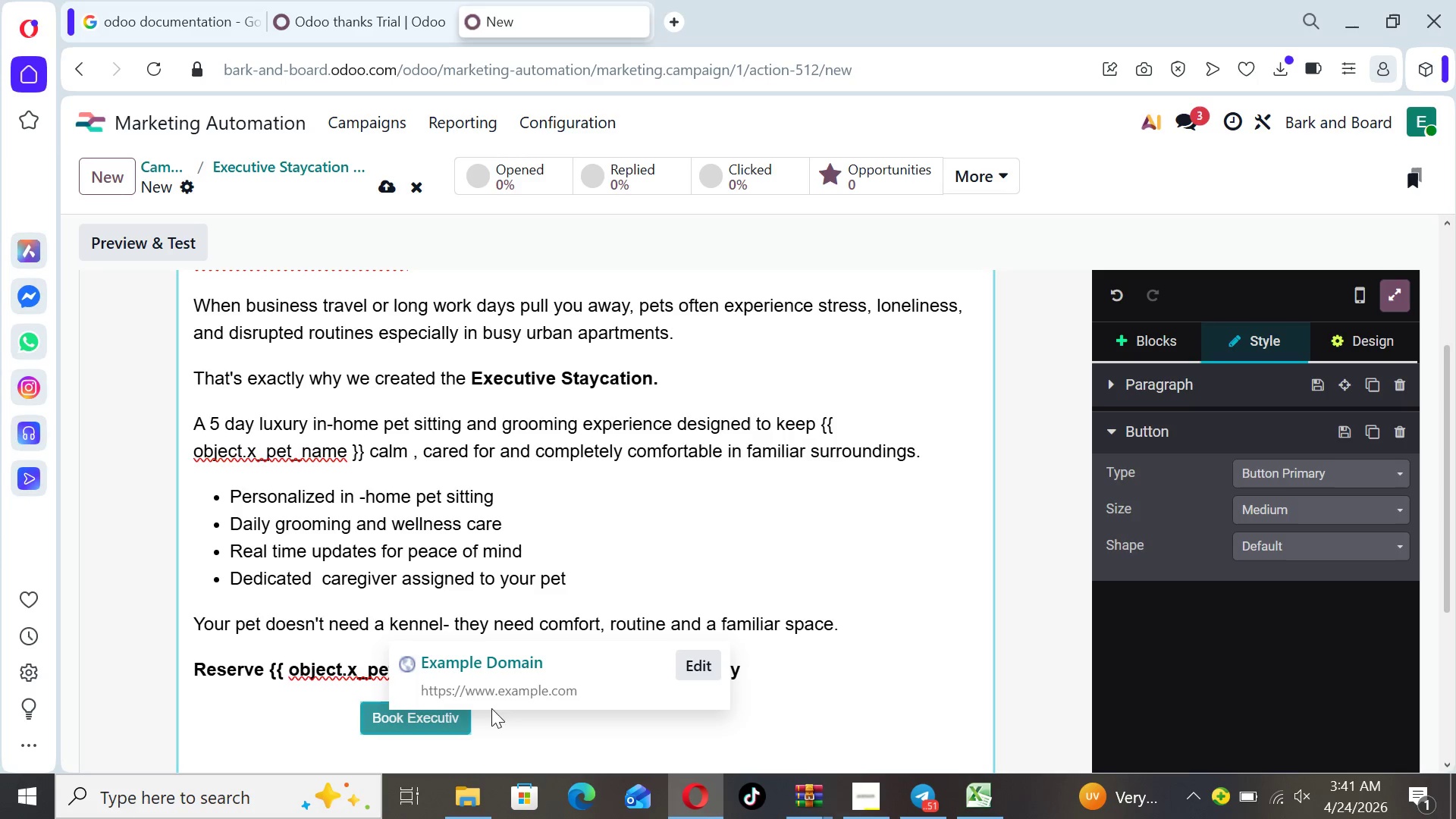 
key(E)
 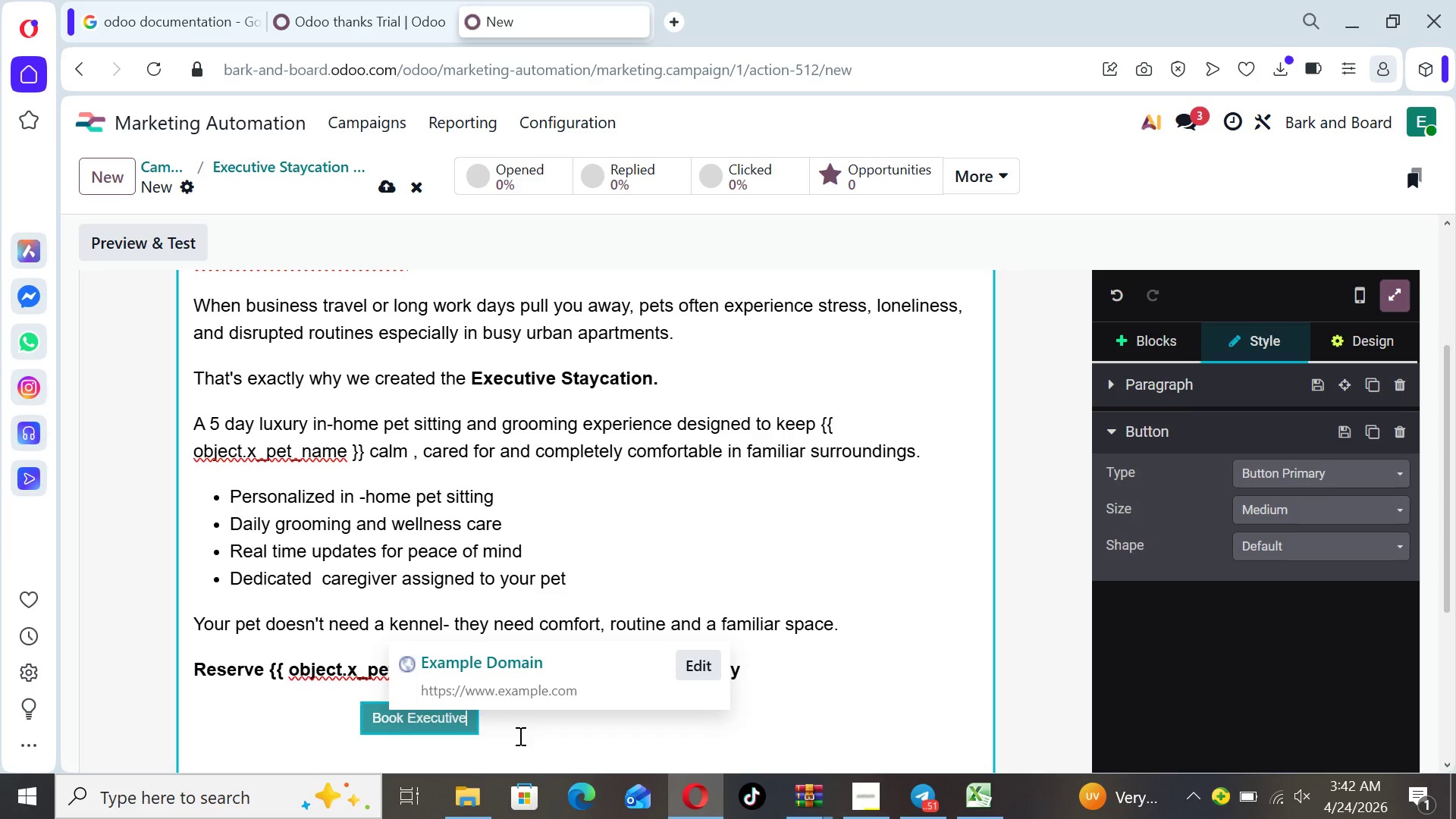 
type( Staycation )
 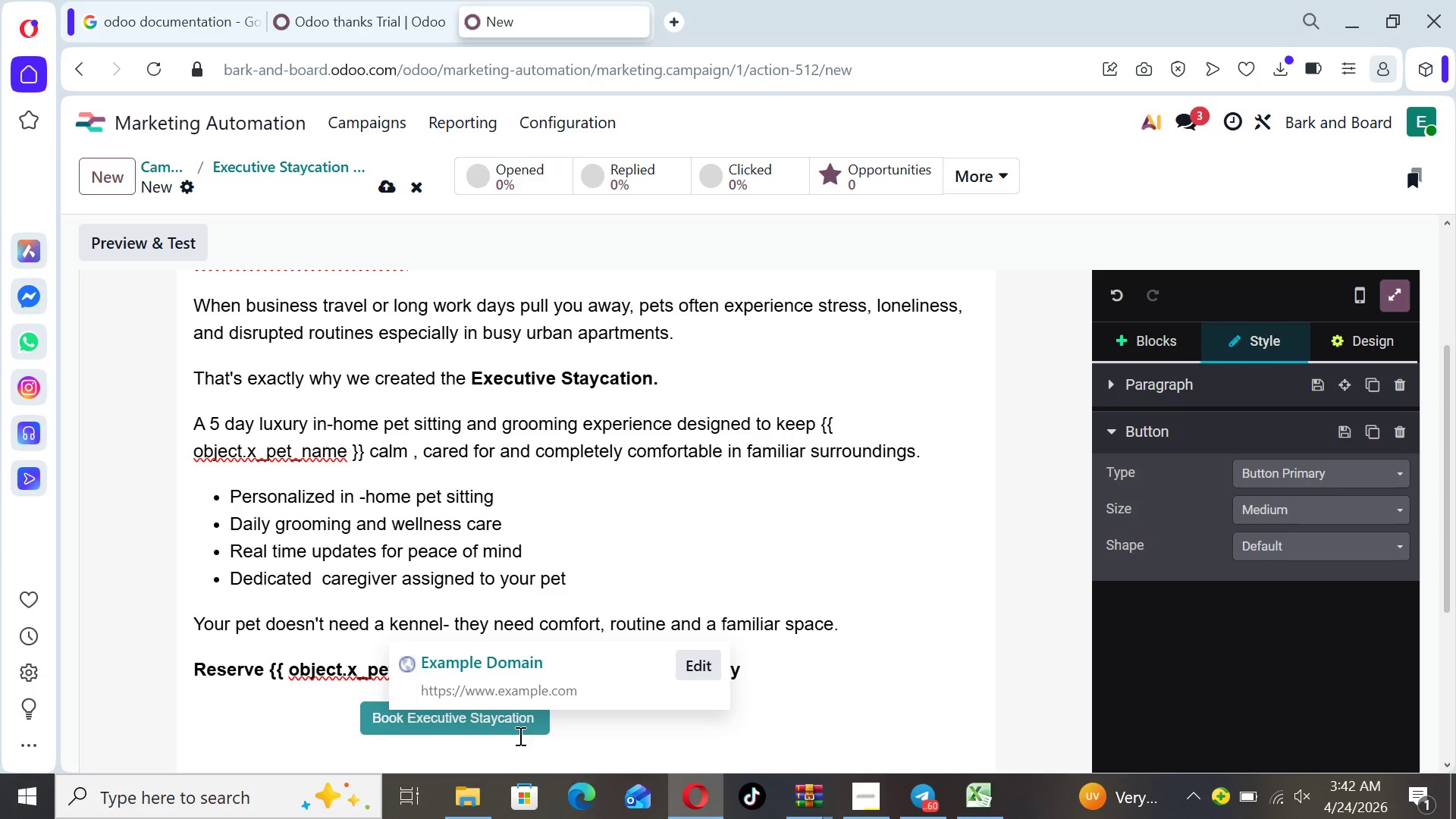 
wait(8.05)
 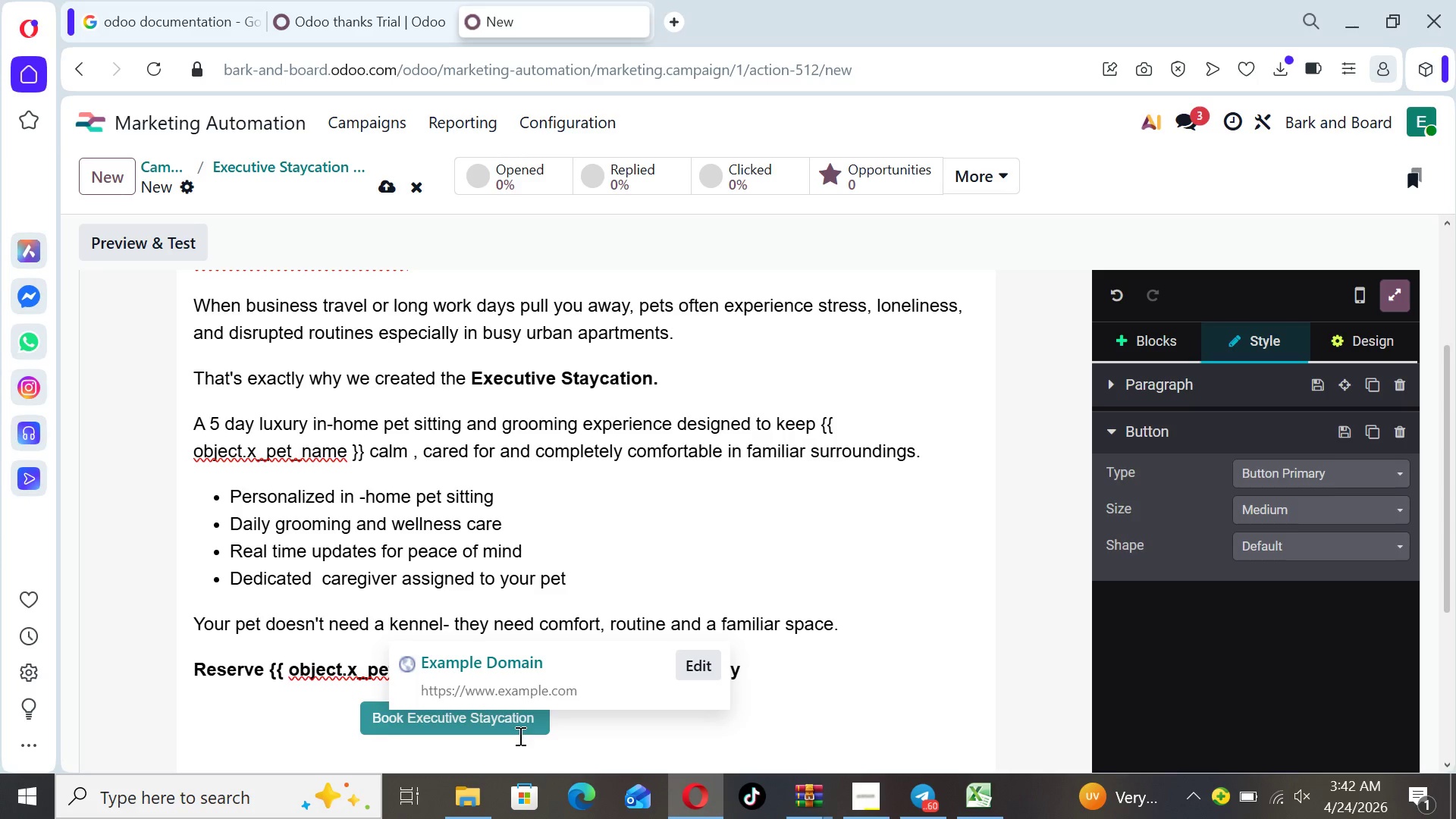 
left_click([689, 661])
 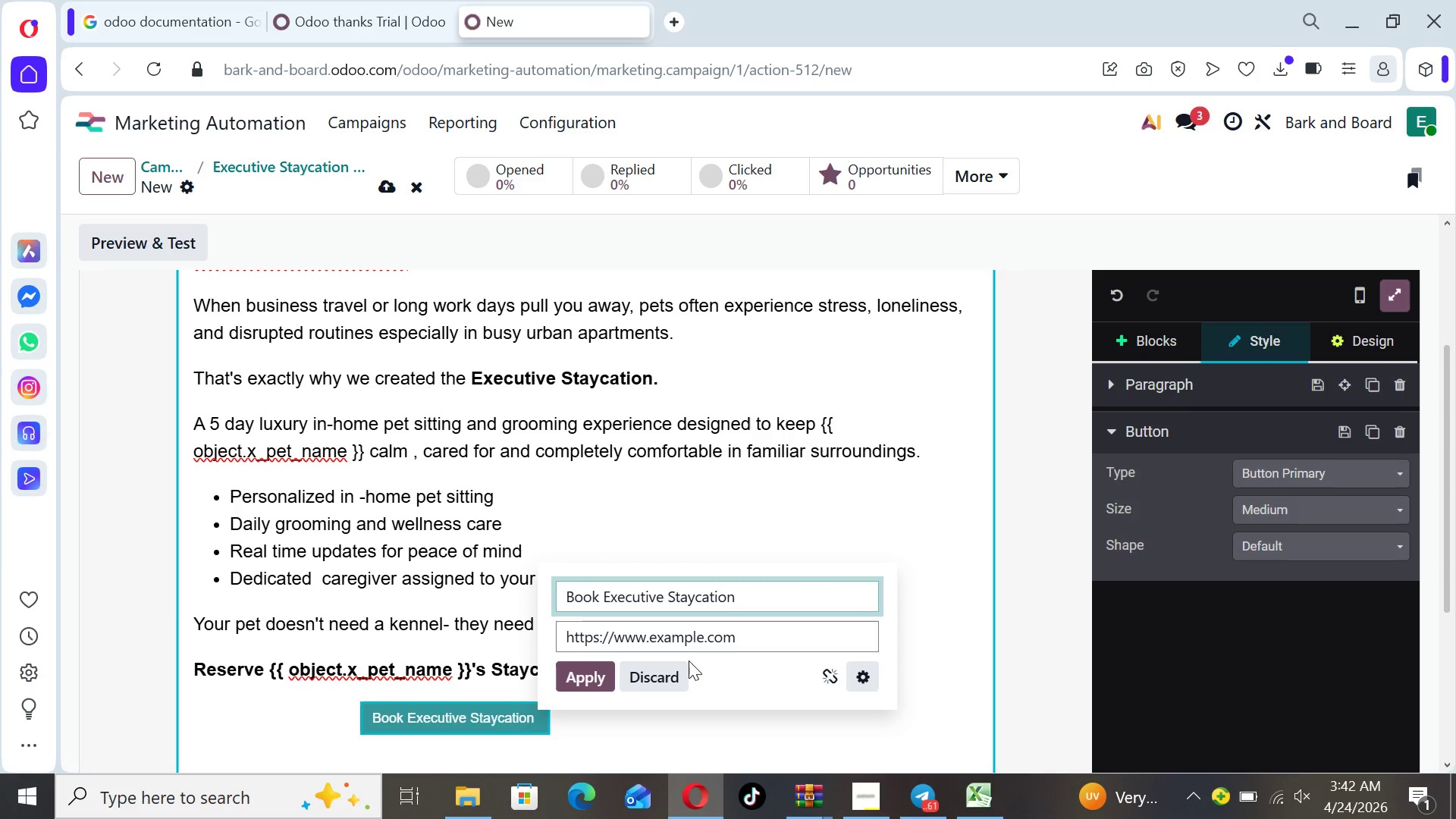 
wait(5.25)
 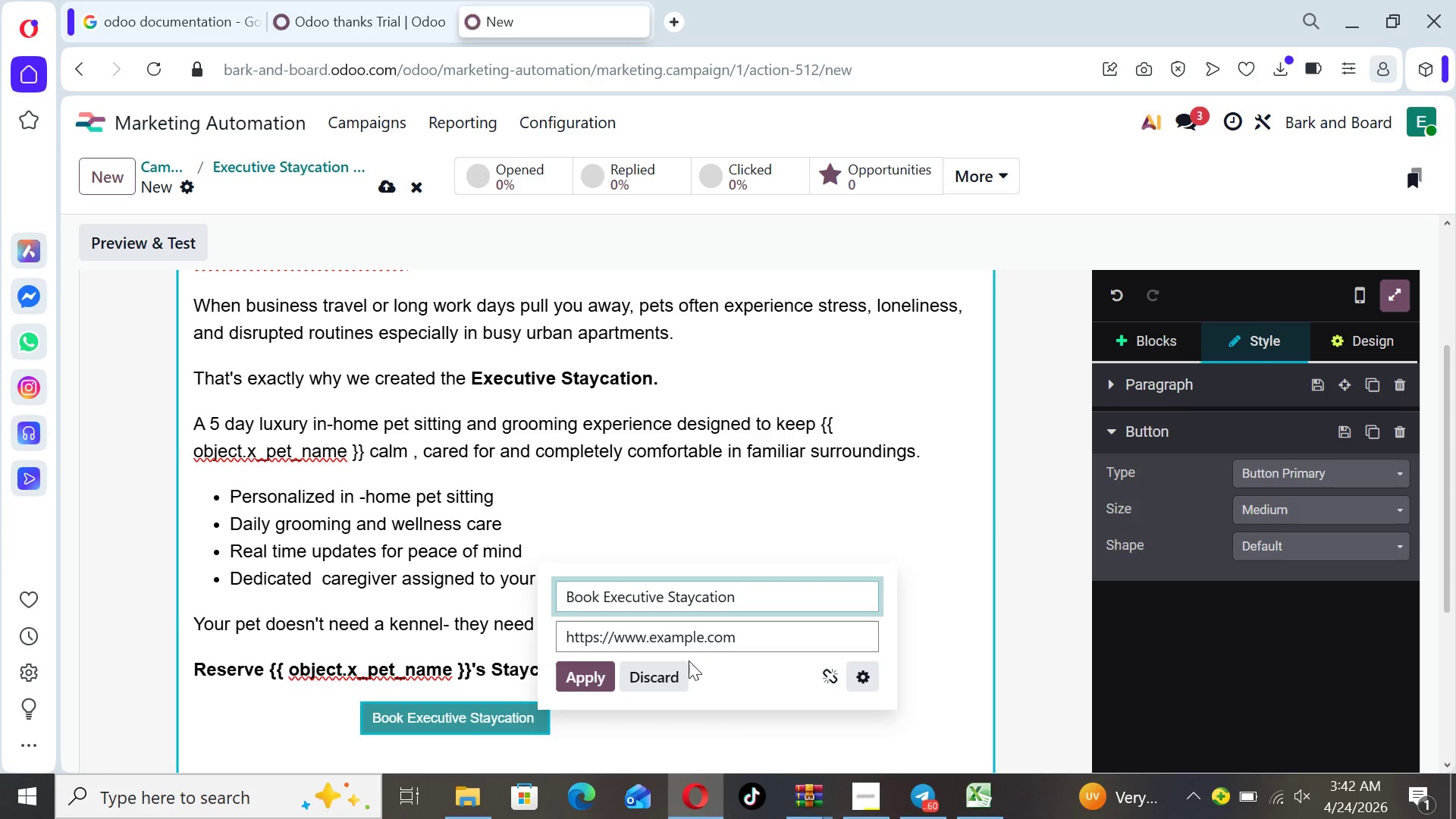 
left_click([766, 634])
 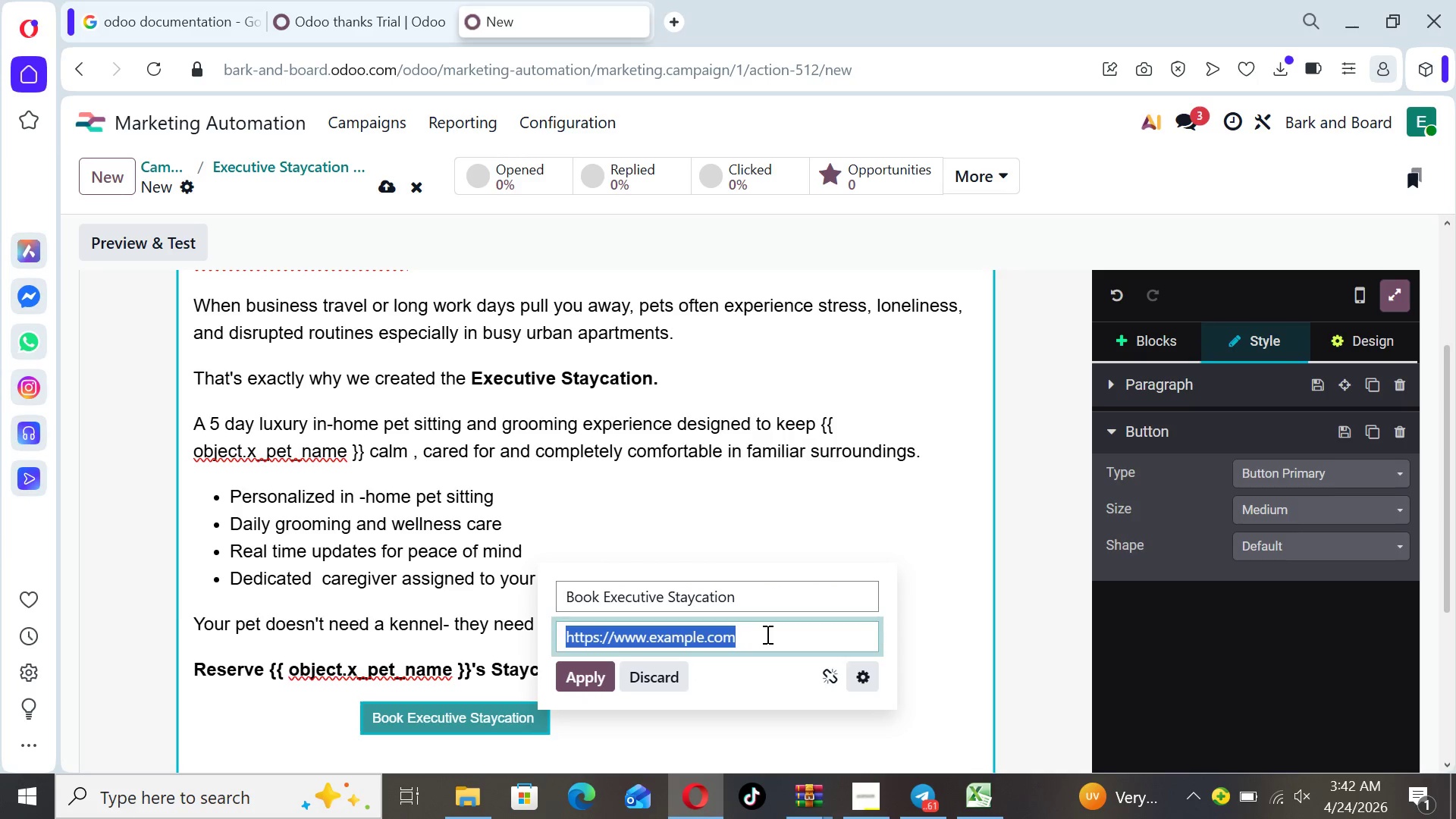 
left_click([766, 634])
 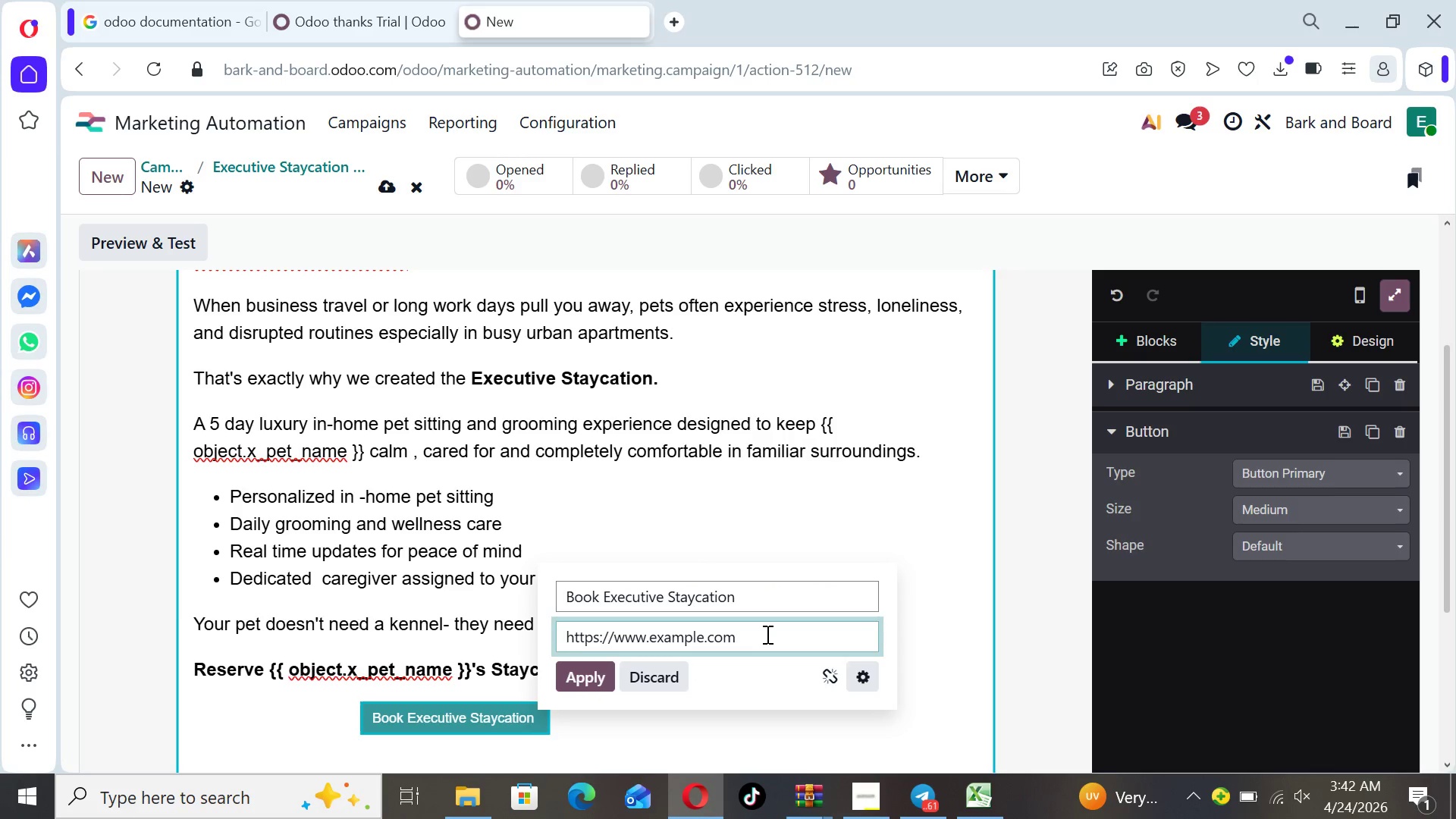 
hold_key(key=Backspace, duration=0.8)
 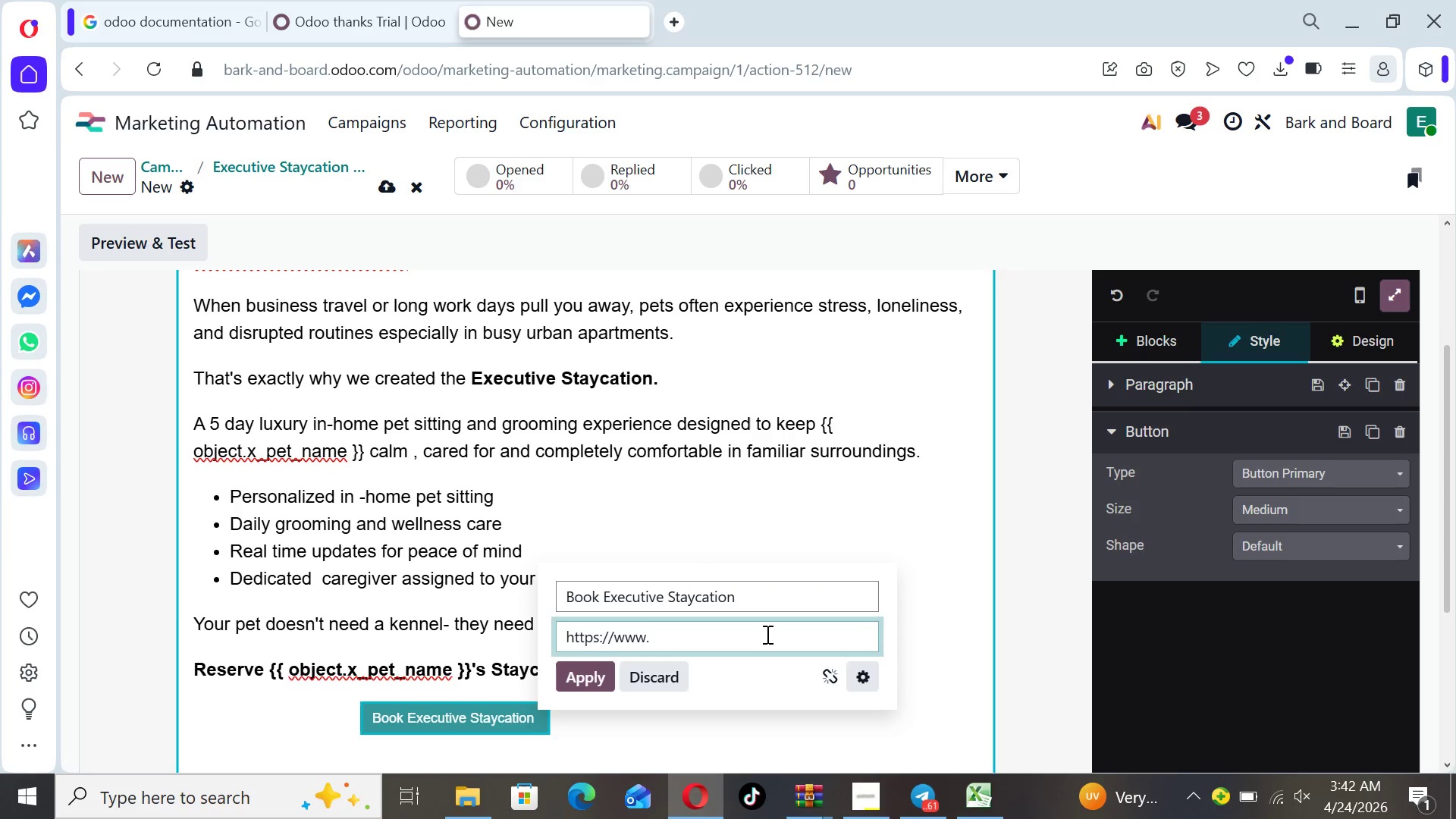 
key(Backspace)
key(Backspace)
key(Backspace)
key(Backspace)
key(Backspace)
type(bark_)
key(Backspace)
type(-and-board.odoo.com/appointm)
 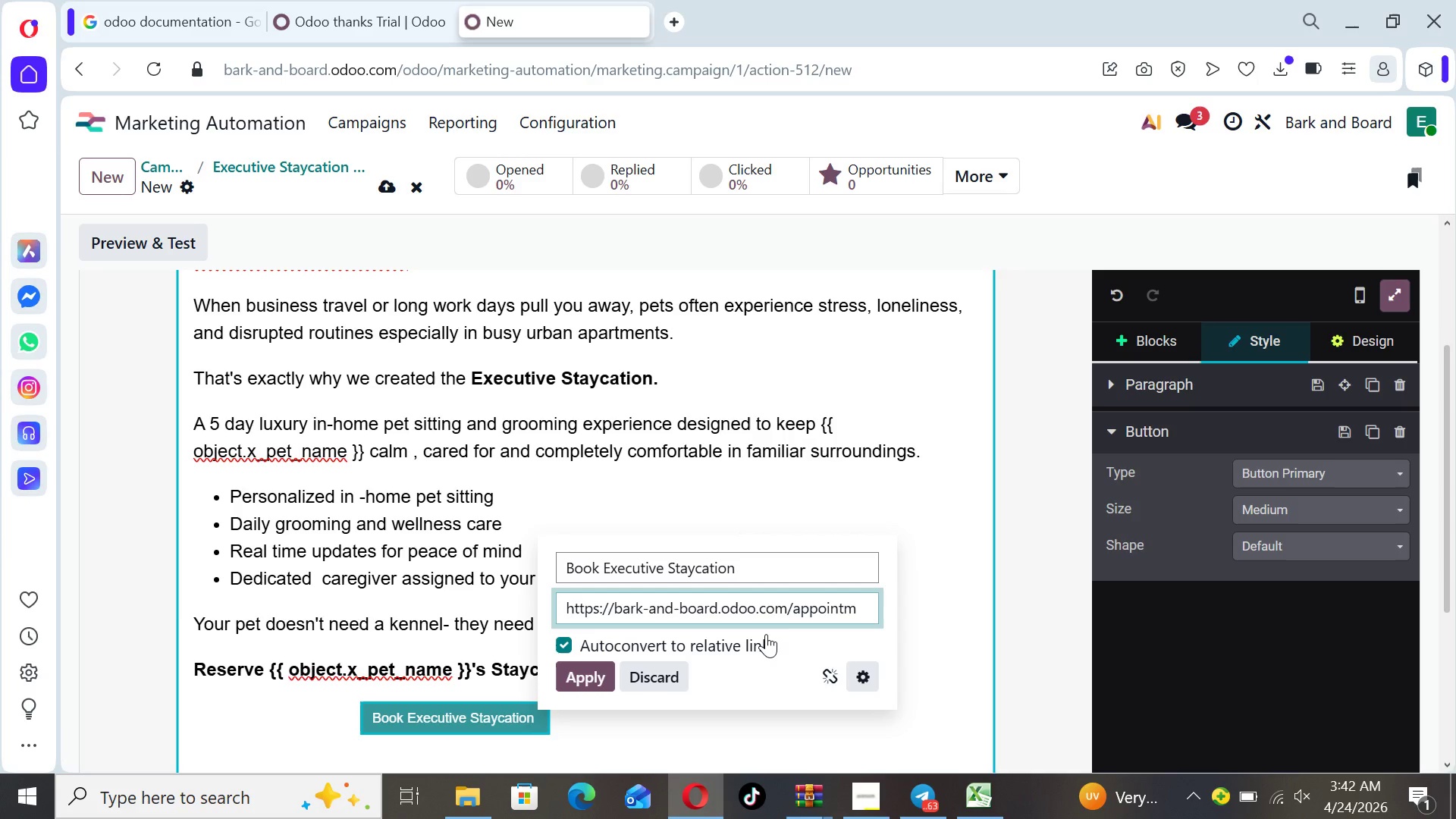 
type(ent)
 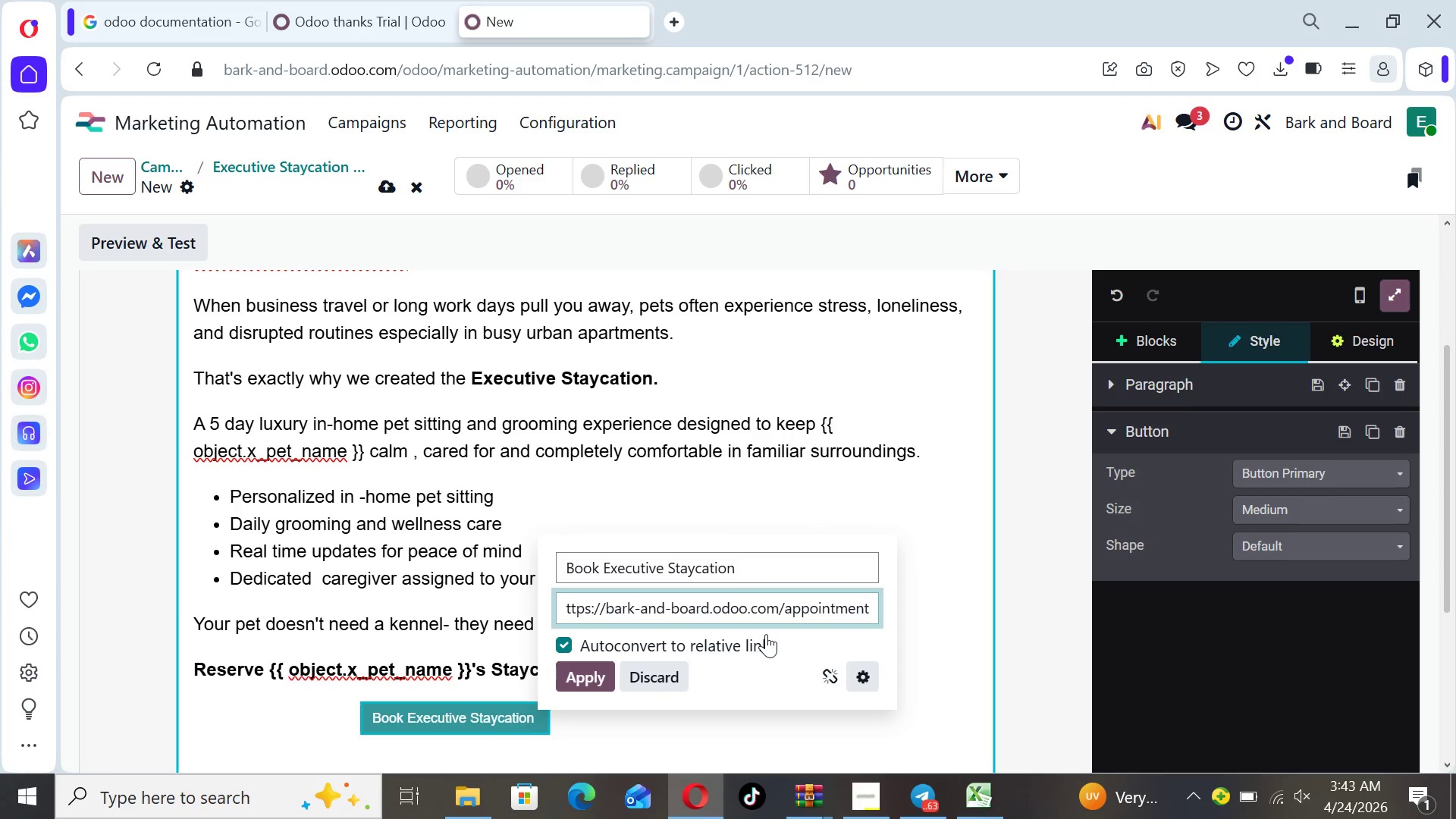 
wait(7.7)
 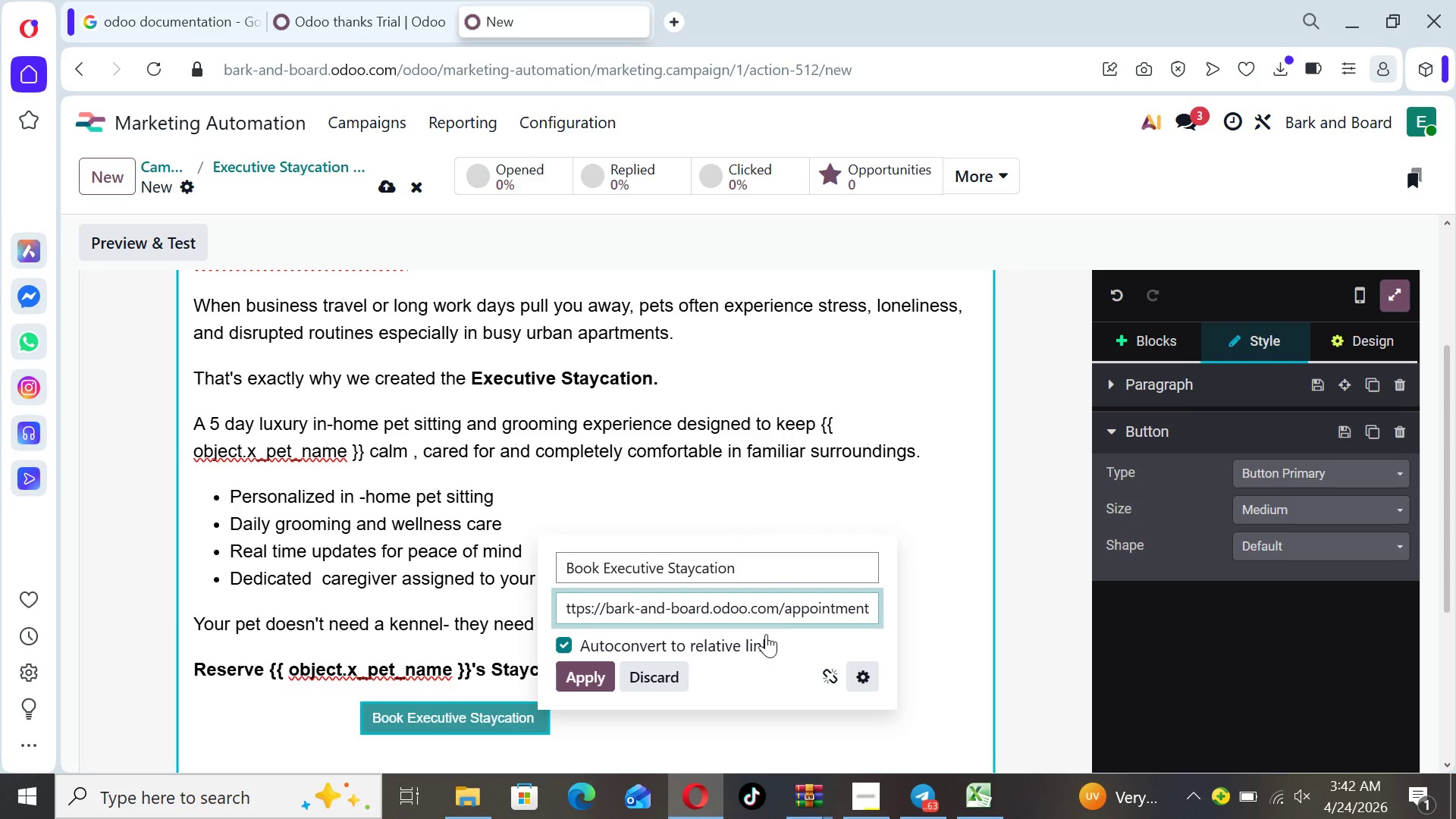 
left_click([594, 674])
 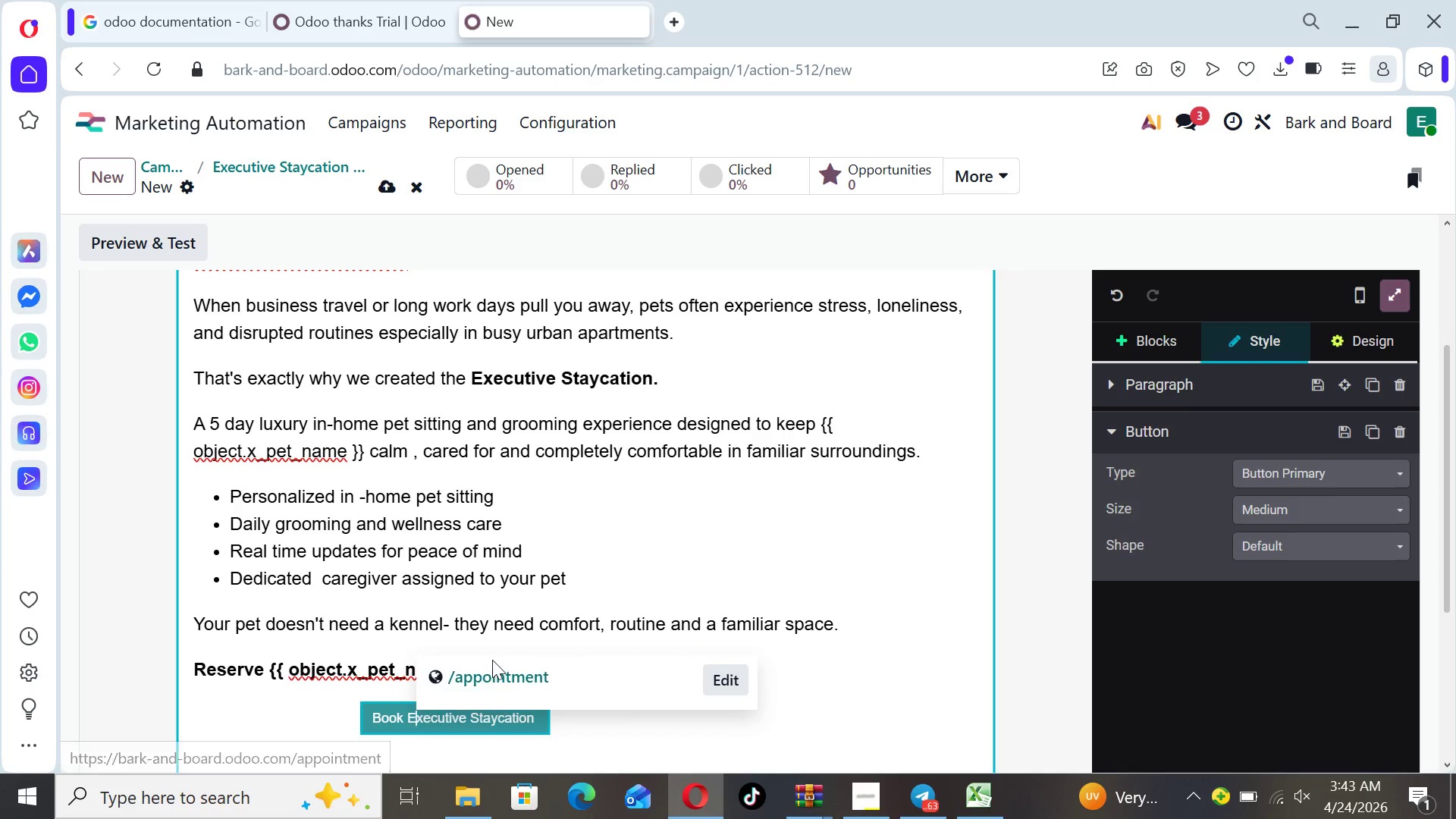 
mouse_move([512, 690])
 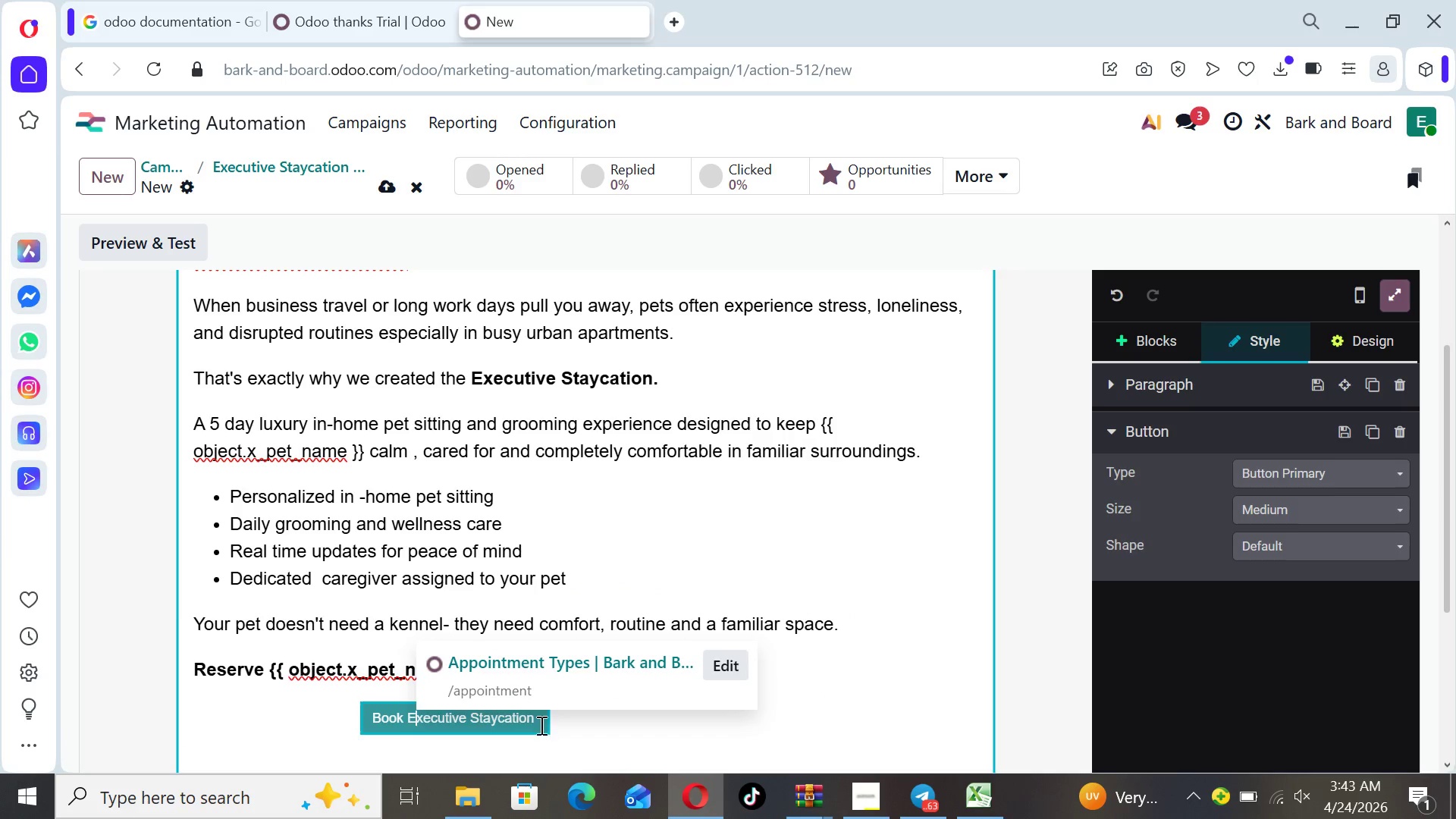 
left_click([540, 725])
 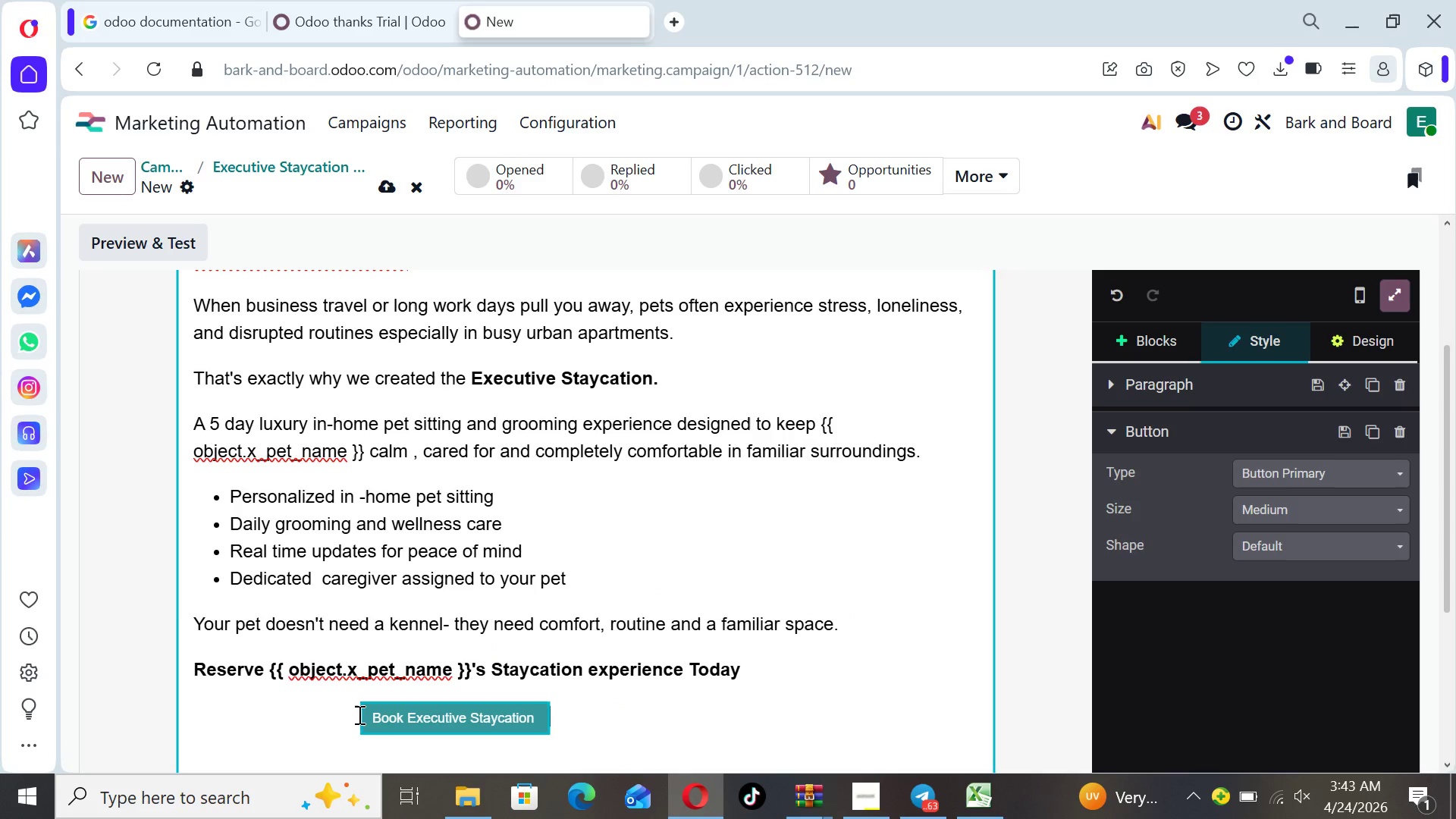 
left_click([358, 714])
 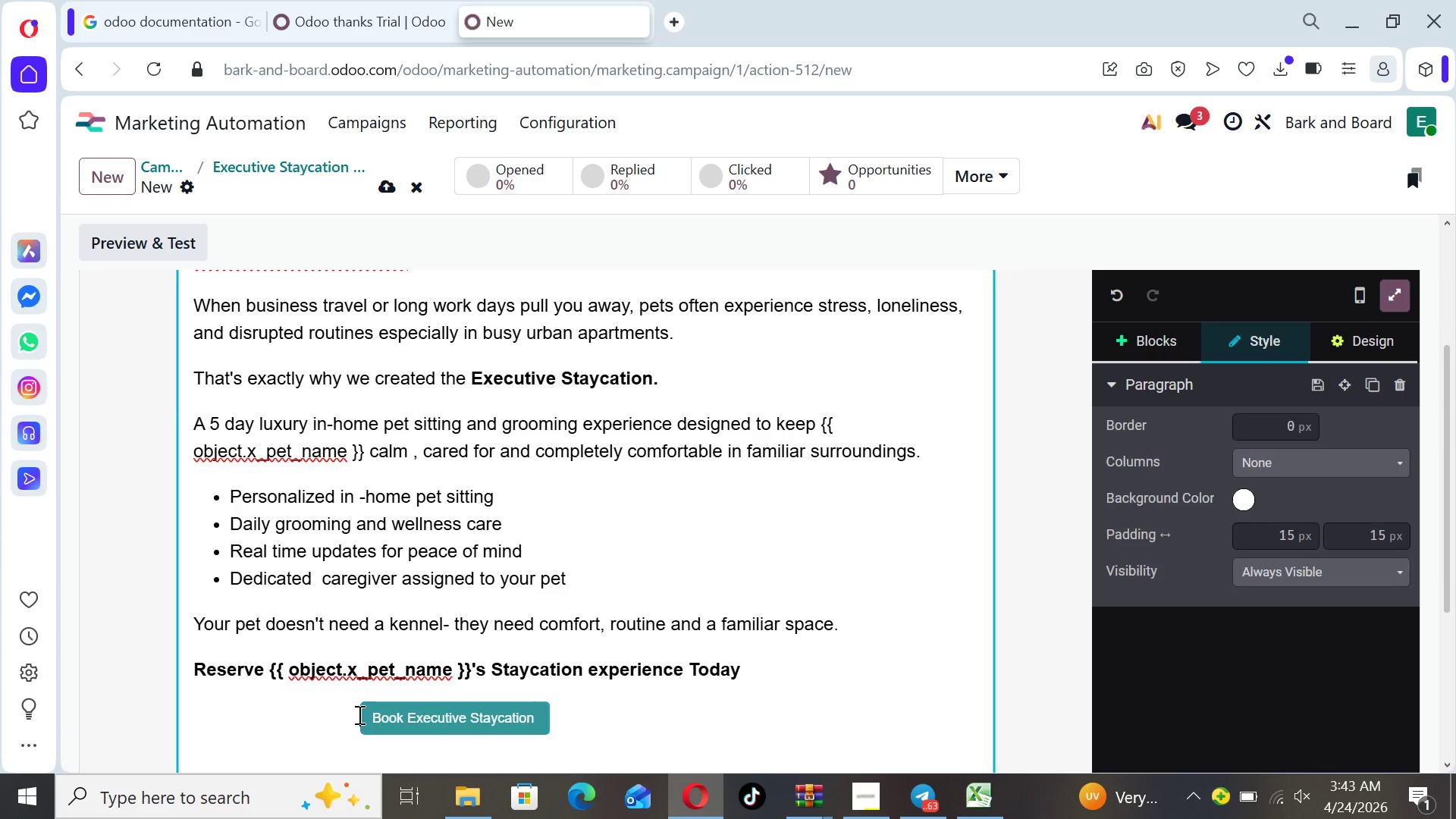 
hold_key(key=Space, duration=0.83)
 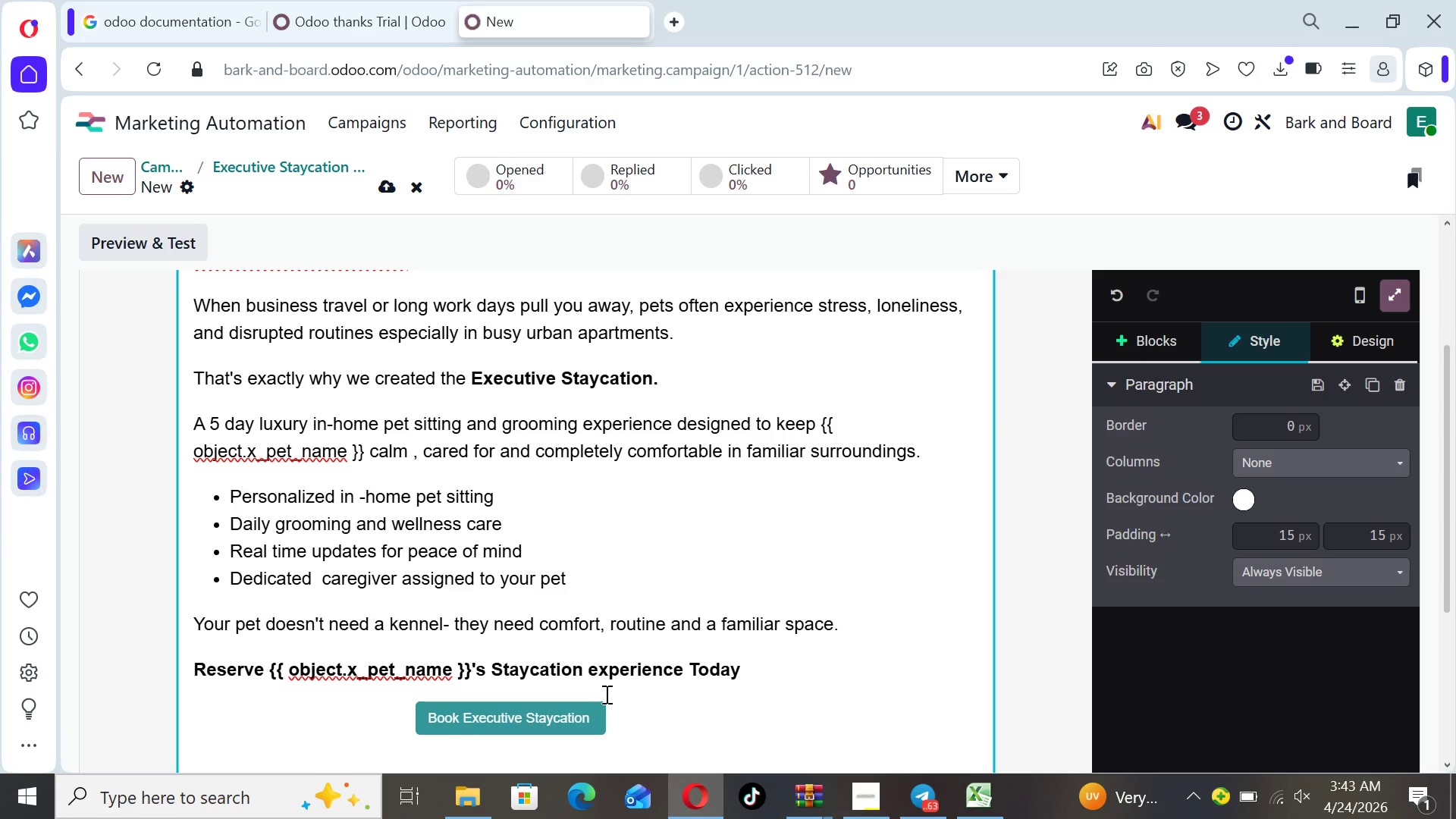 
left_click([603, 707])
 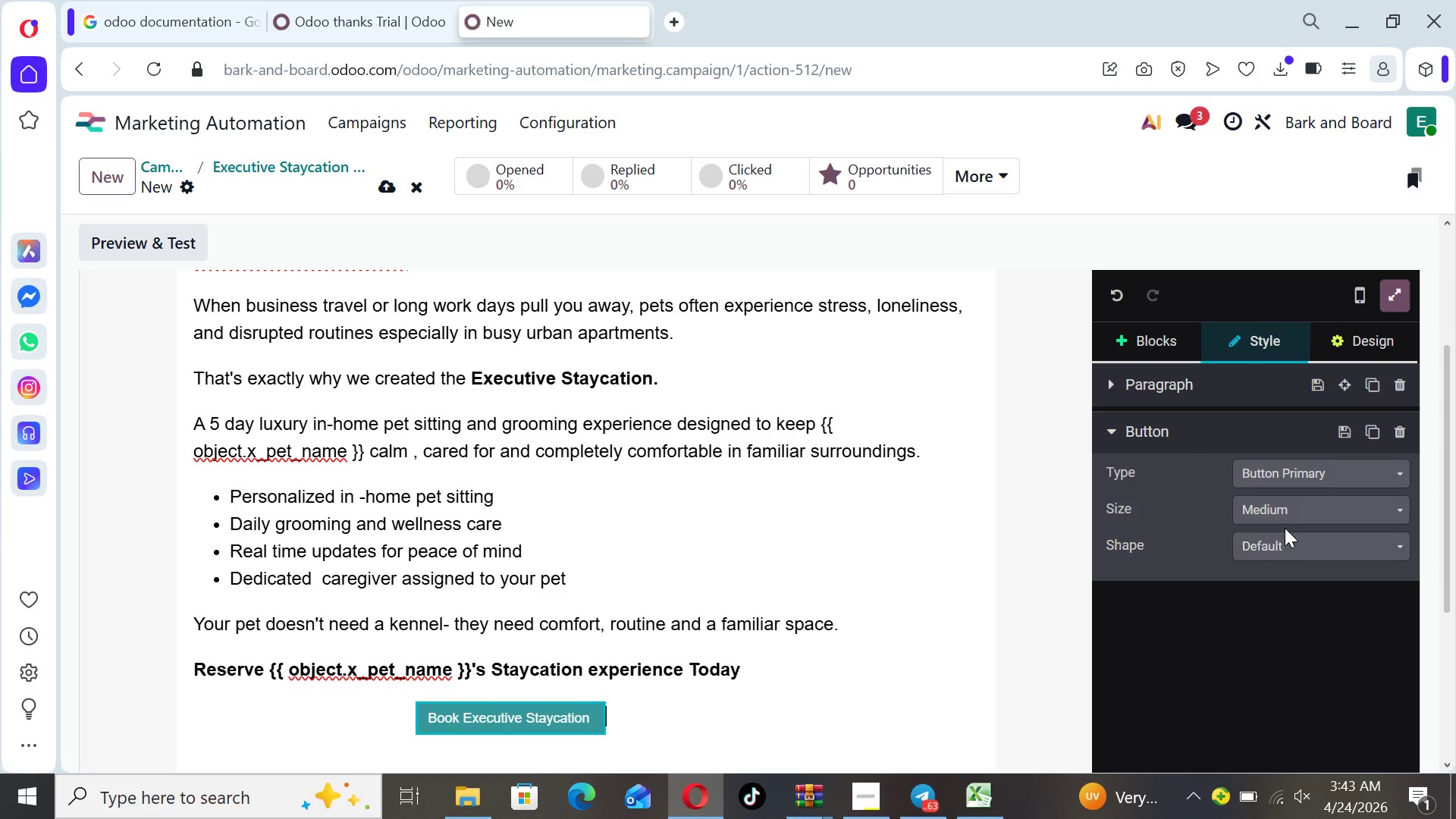 
left_click([1309, 503])
 